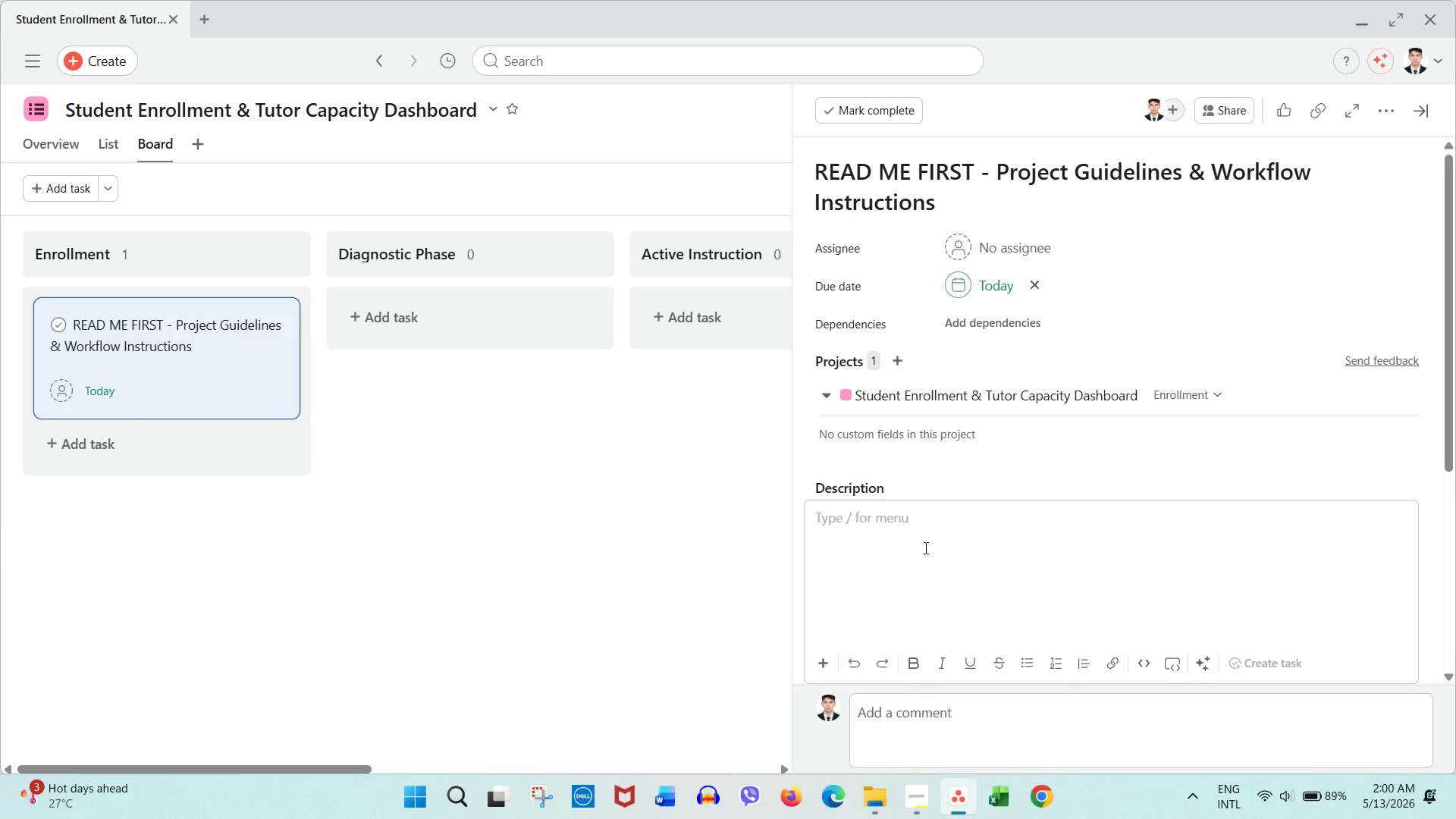 
type(Purpose of This Project)
 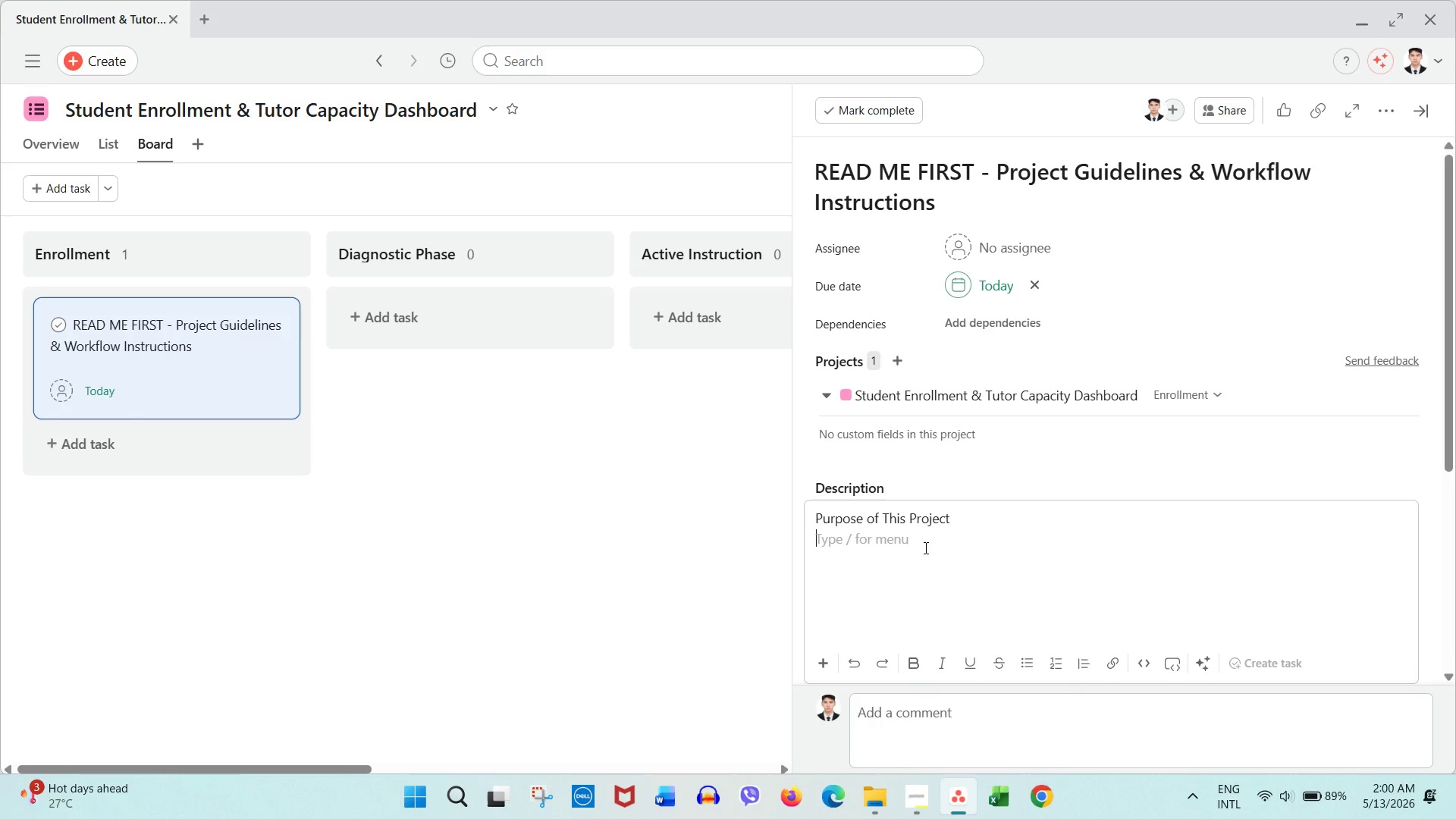 
key(Enter)
 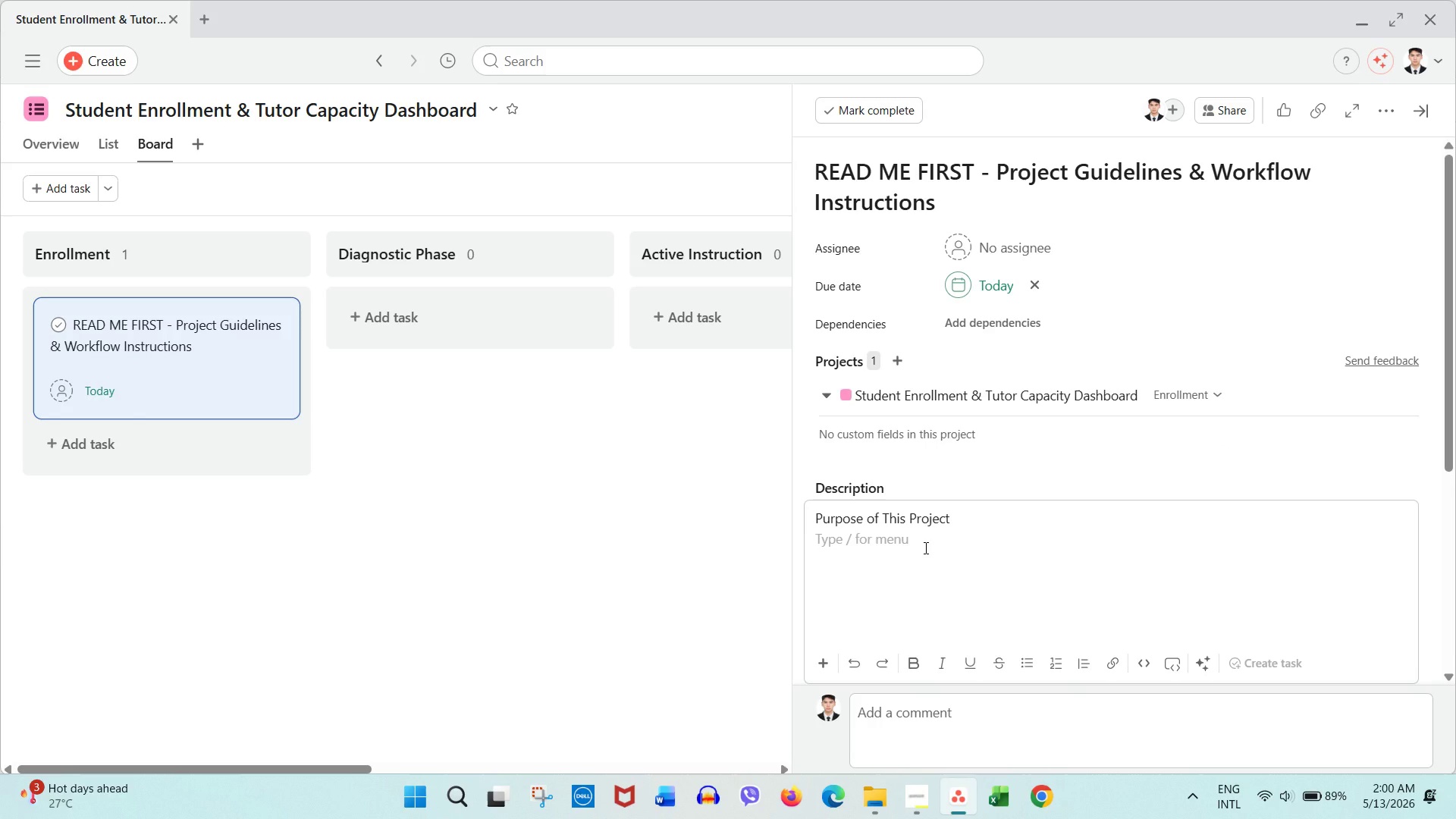 
type(This Asana workspace tracks student progression from enrollment through final examination completion while helping leadership monitor tutor workload, cheduling demand, and instructional progress.)
 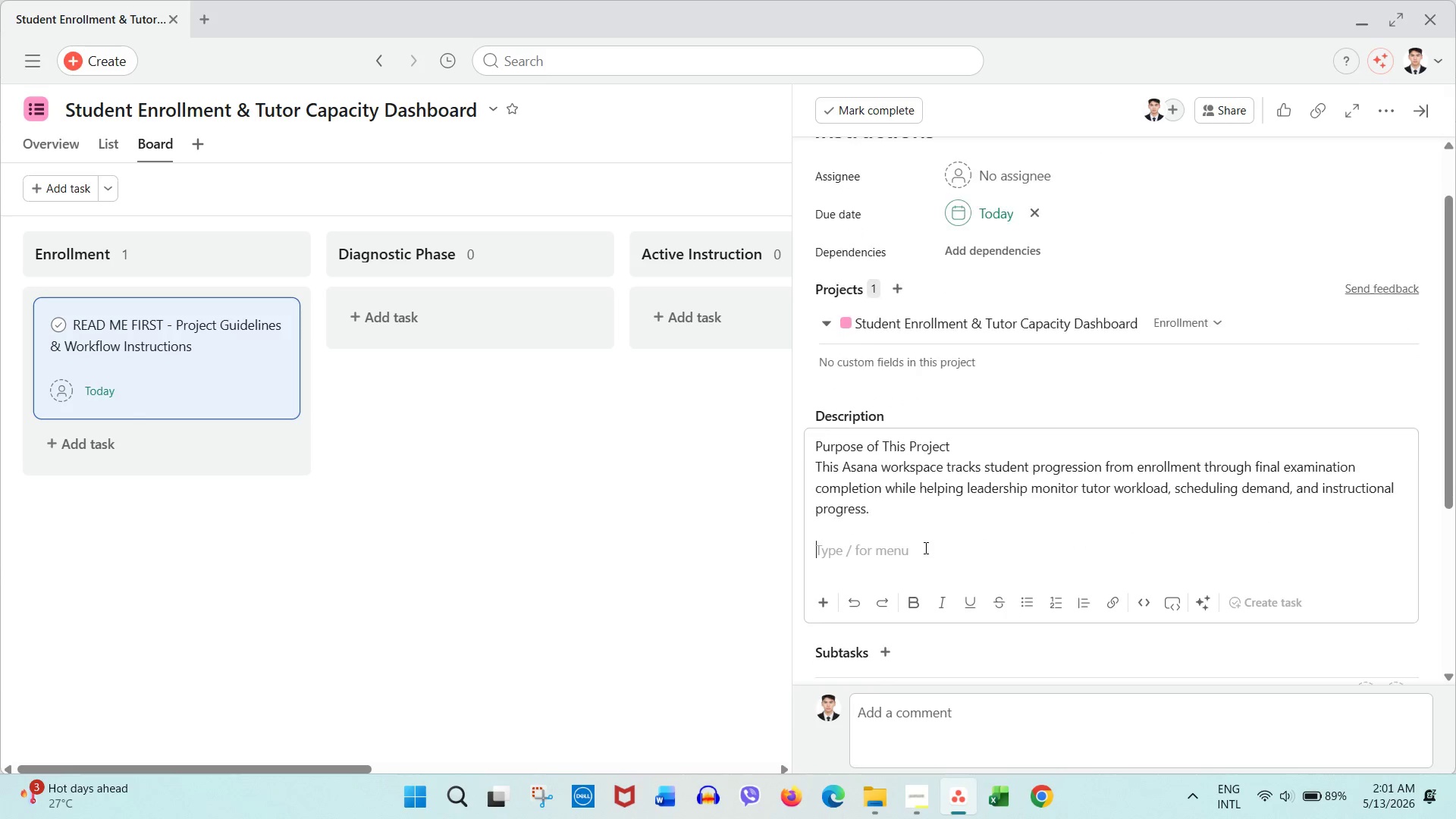 
key(Enter)
 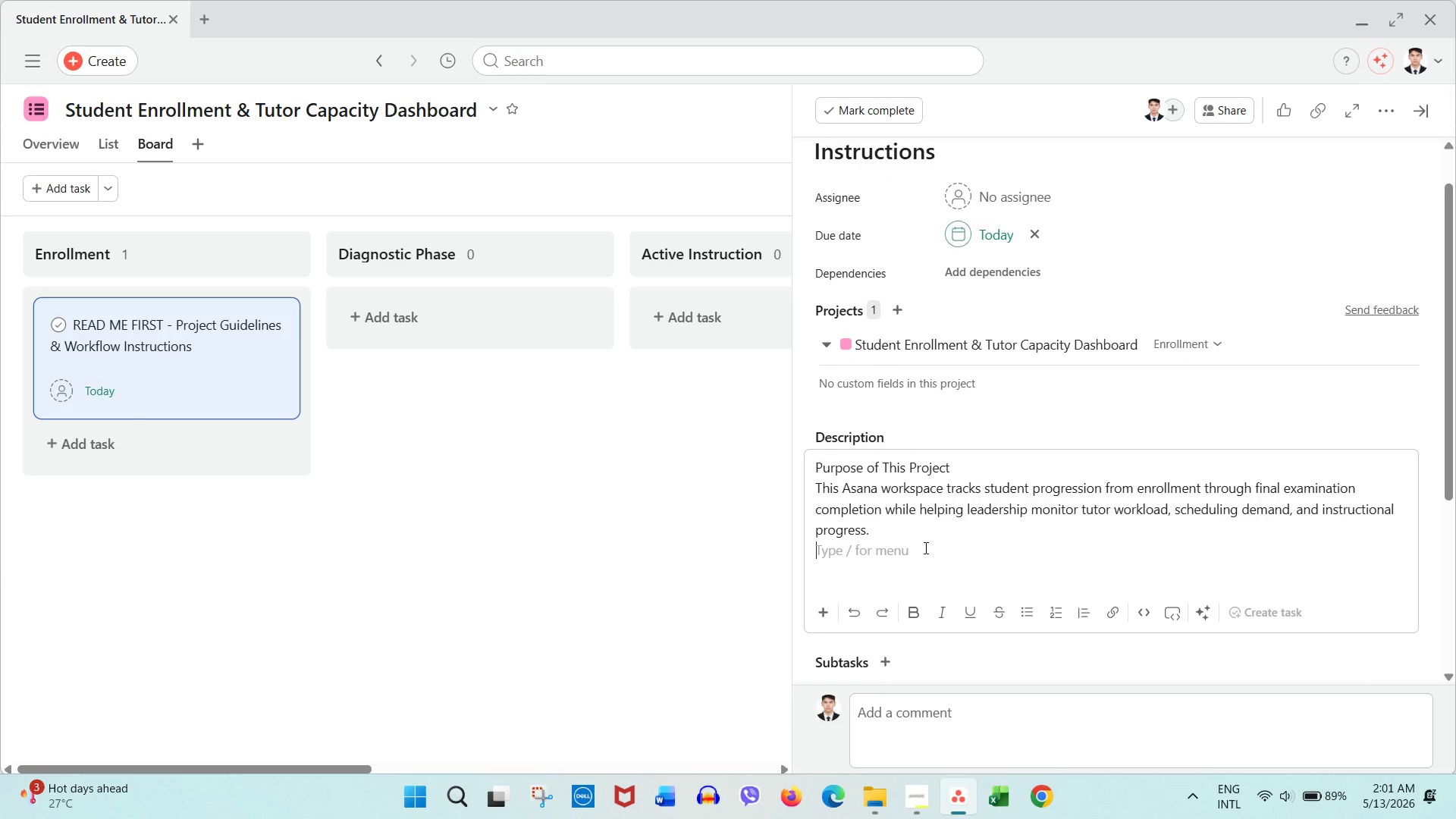 
key(Enter)
 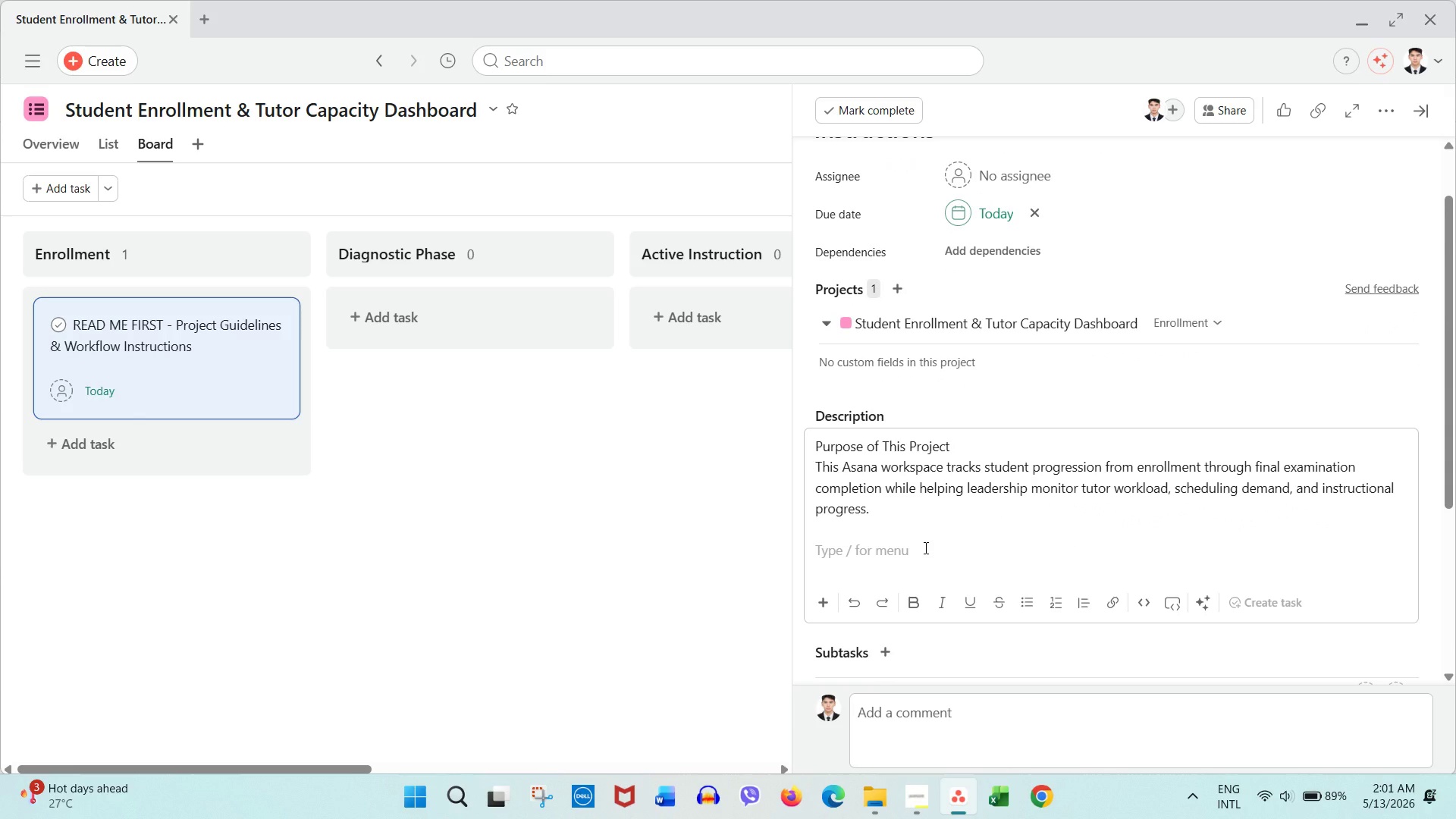 
type(Workflow Overview)
 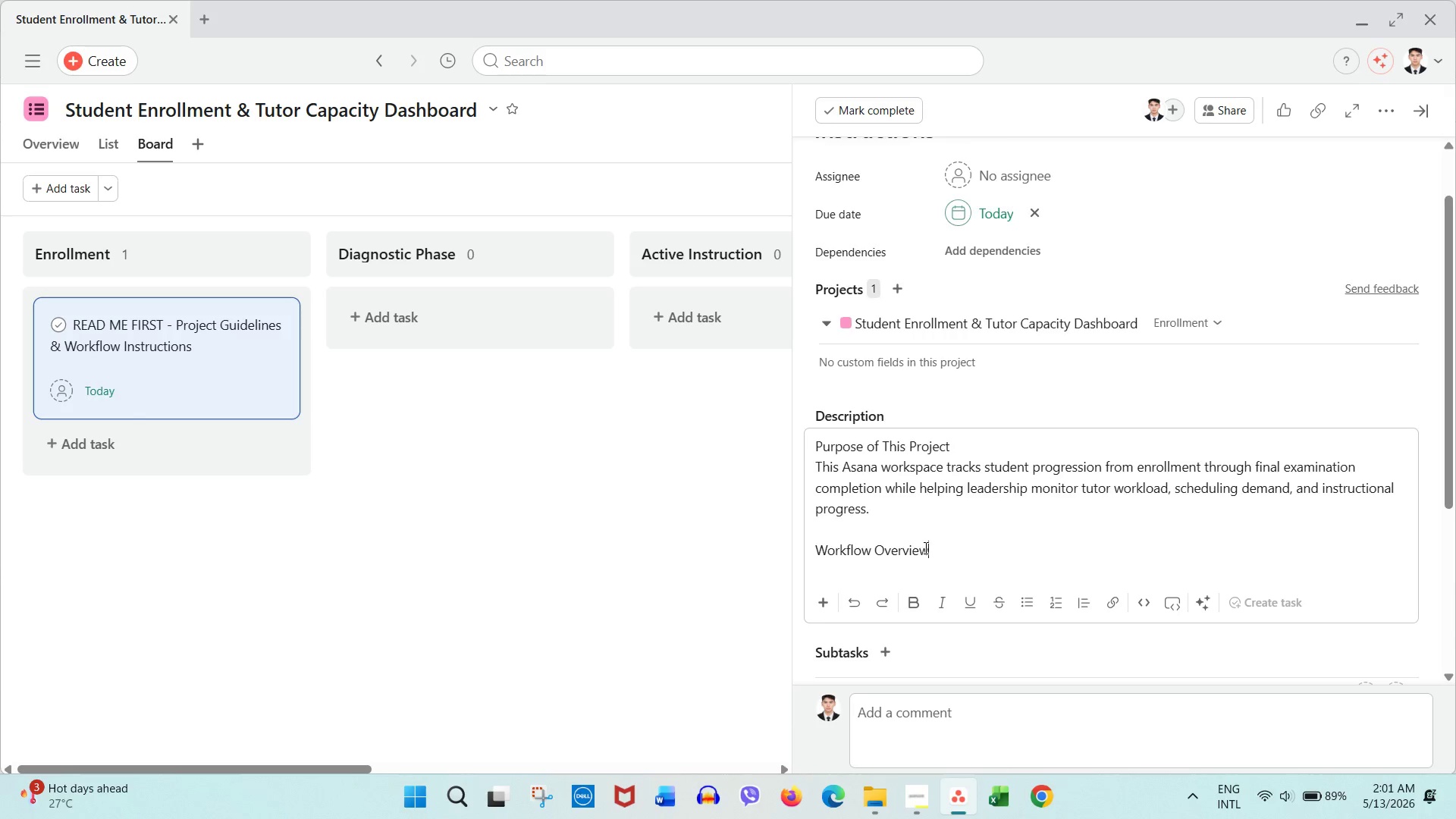 
key(Enter)
 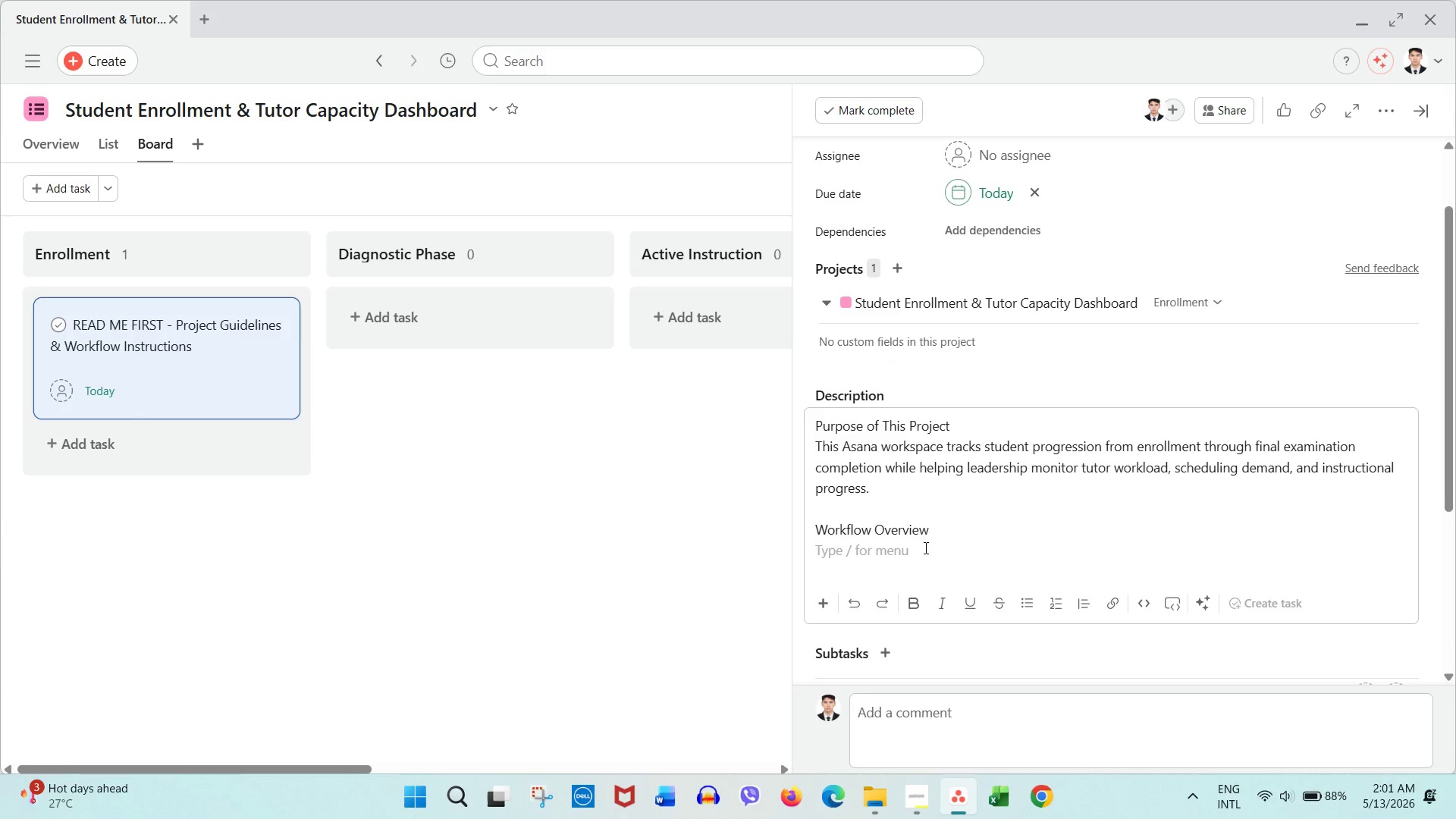 
key(Space)
 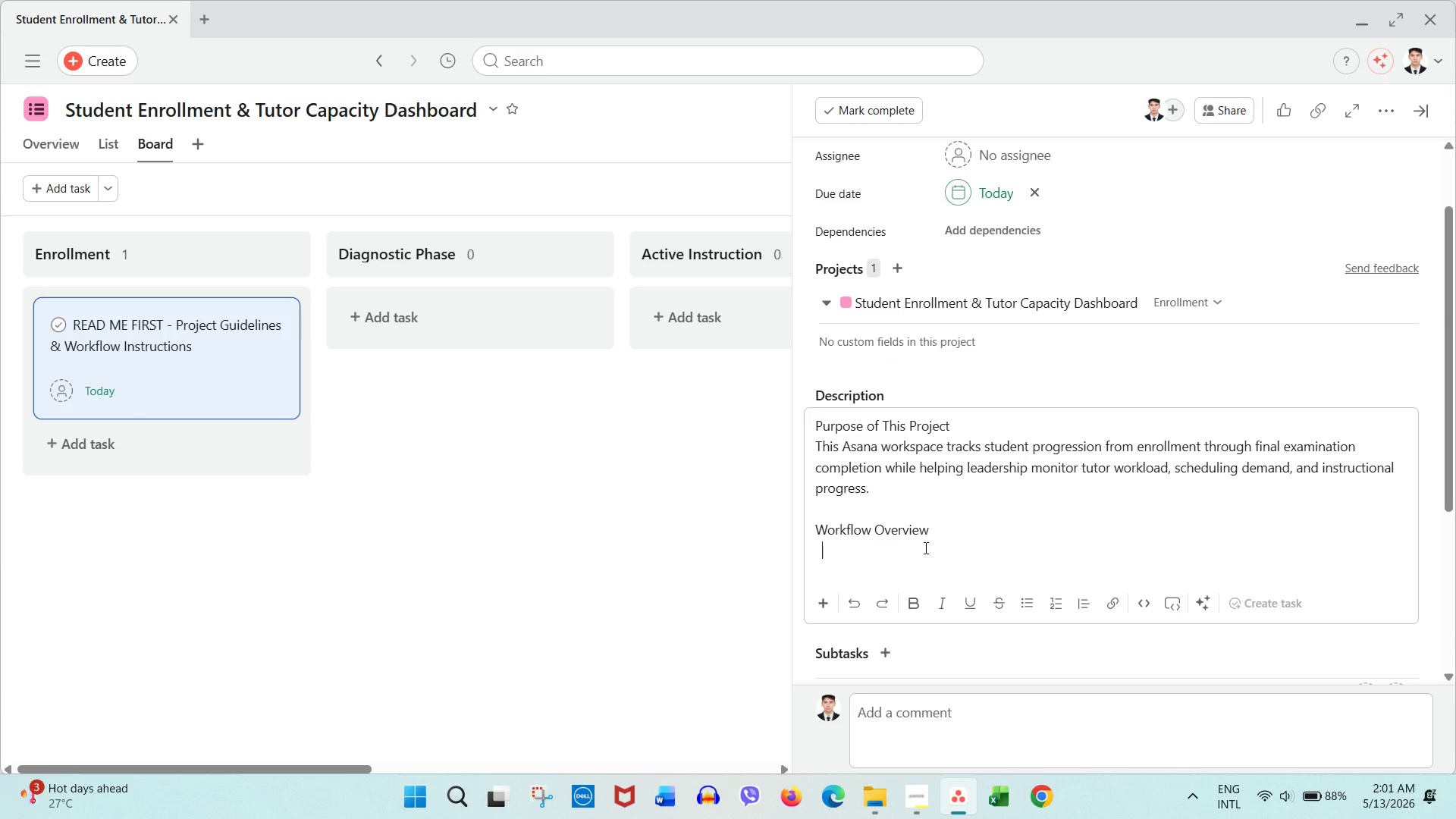 
key(Space)
 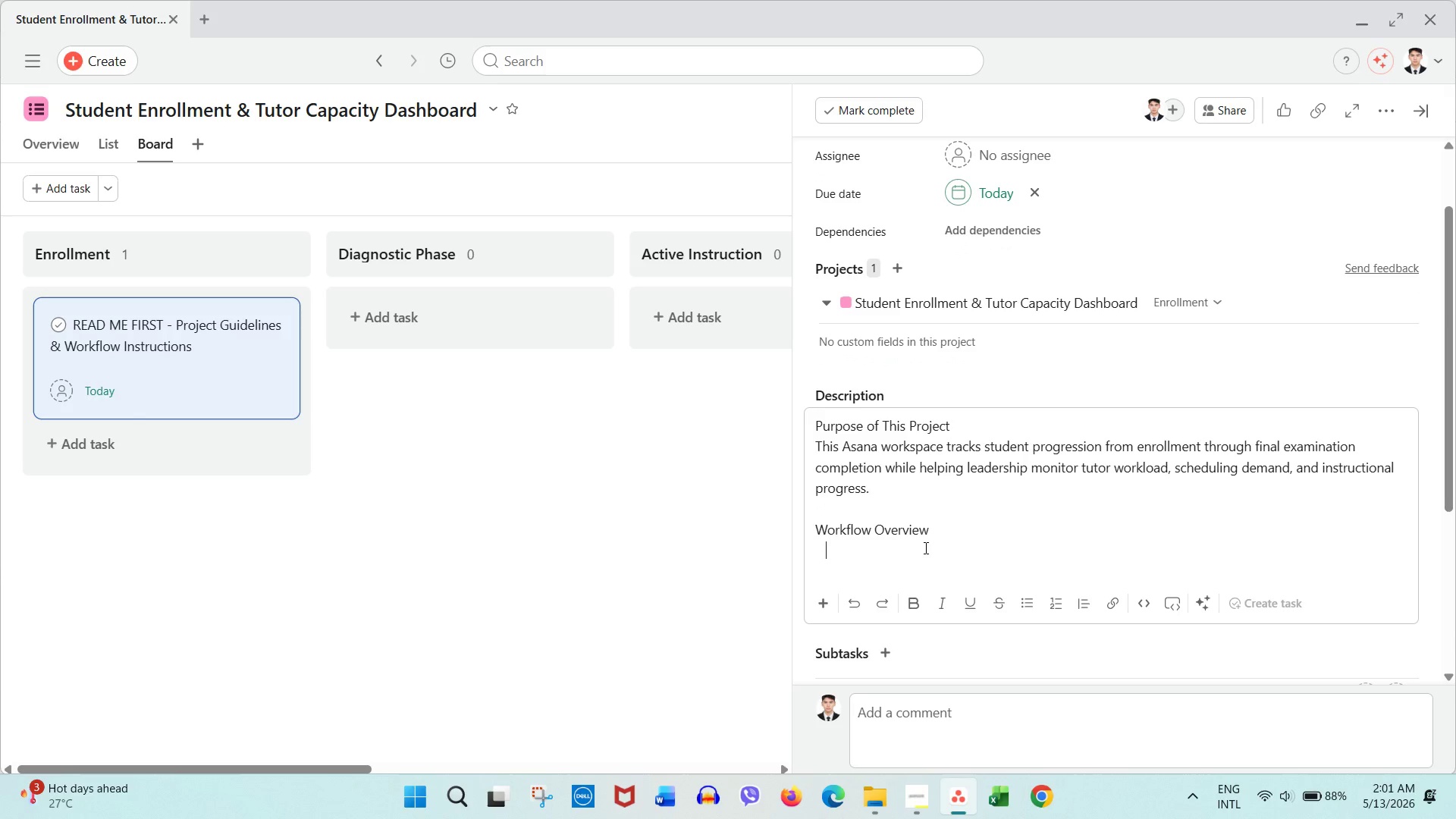 
key(Space)
 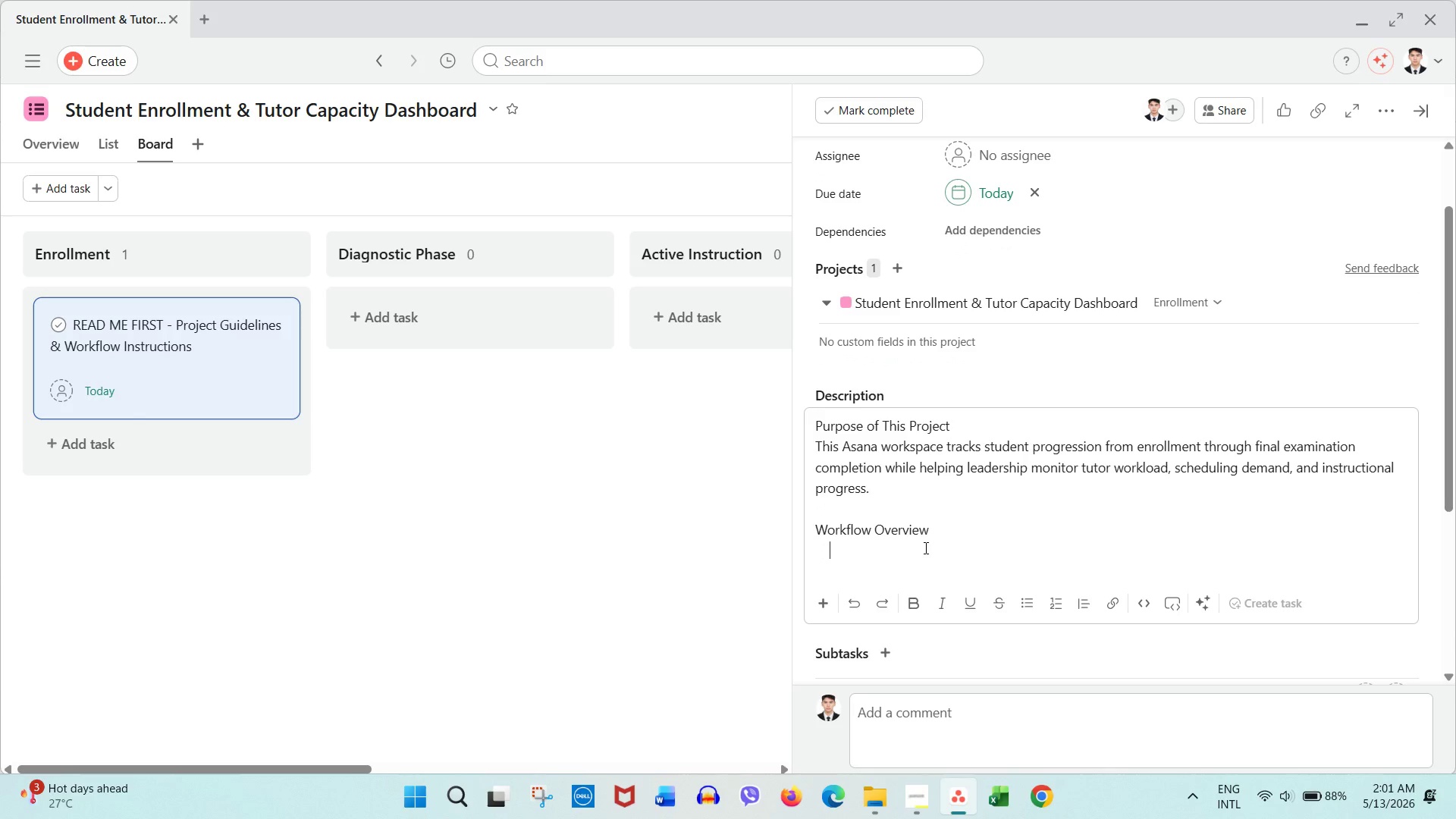 
key(Space)
 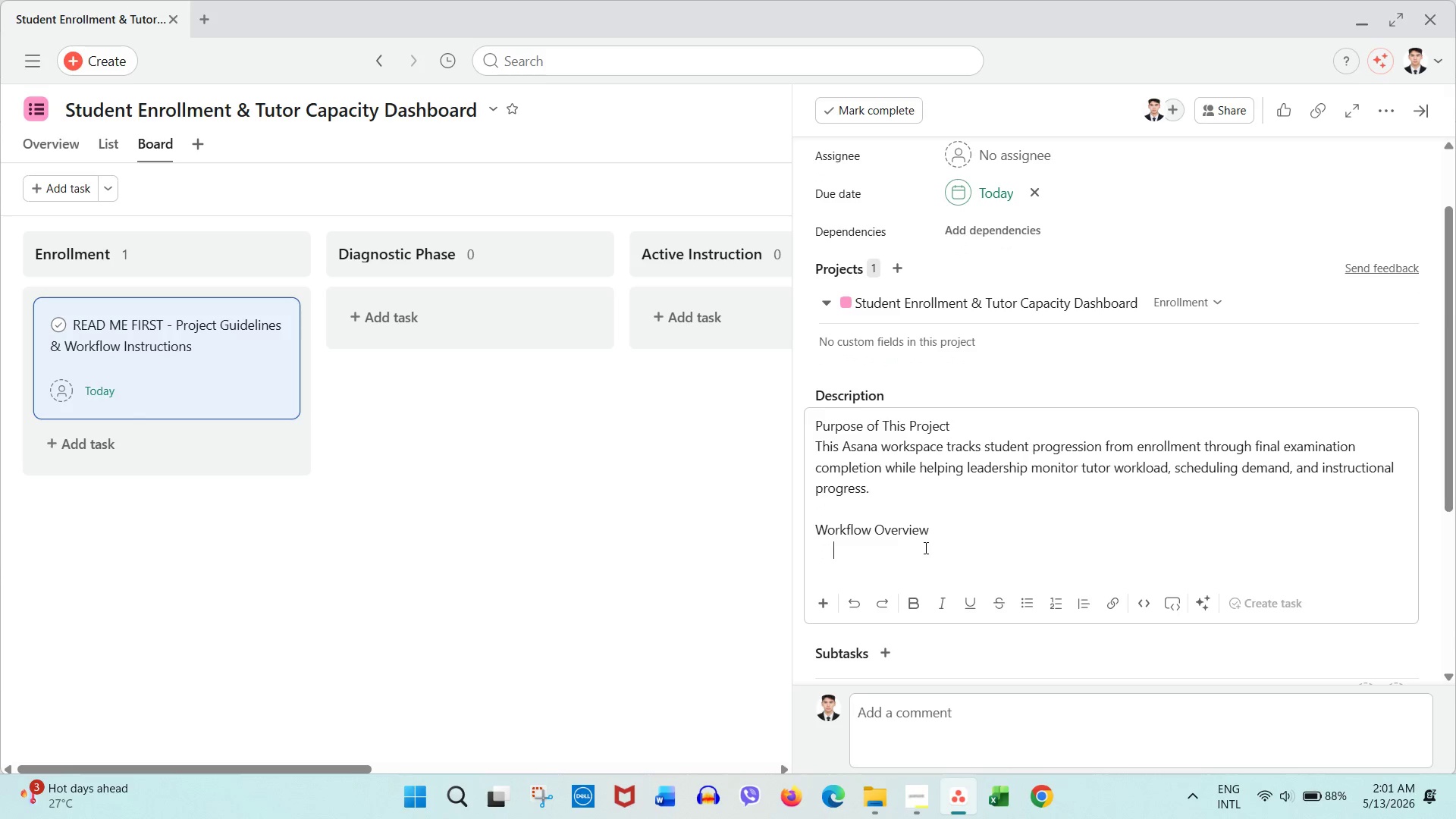 
key(Space)
 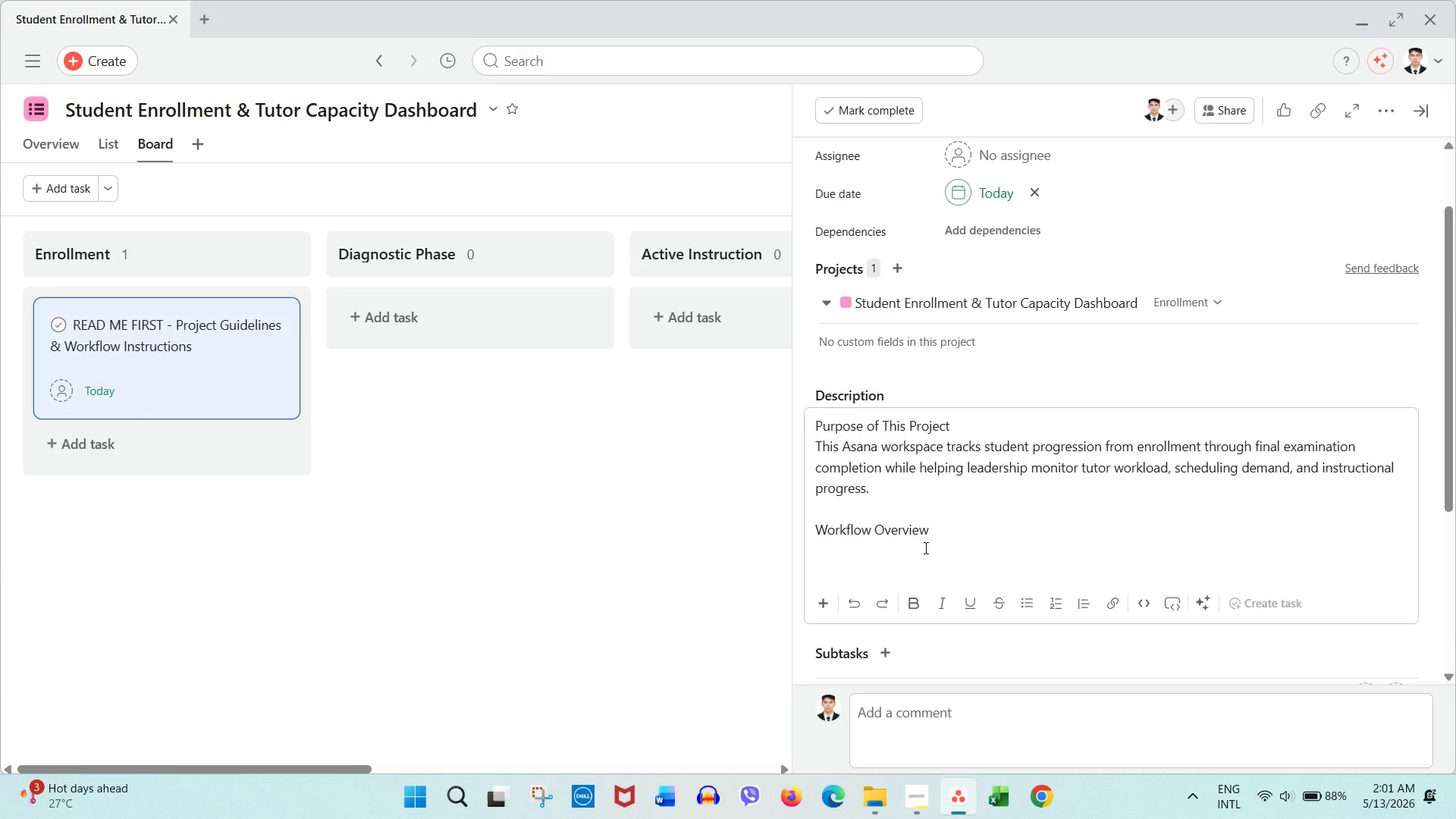 
key(Space)
 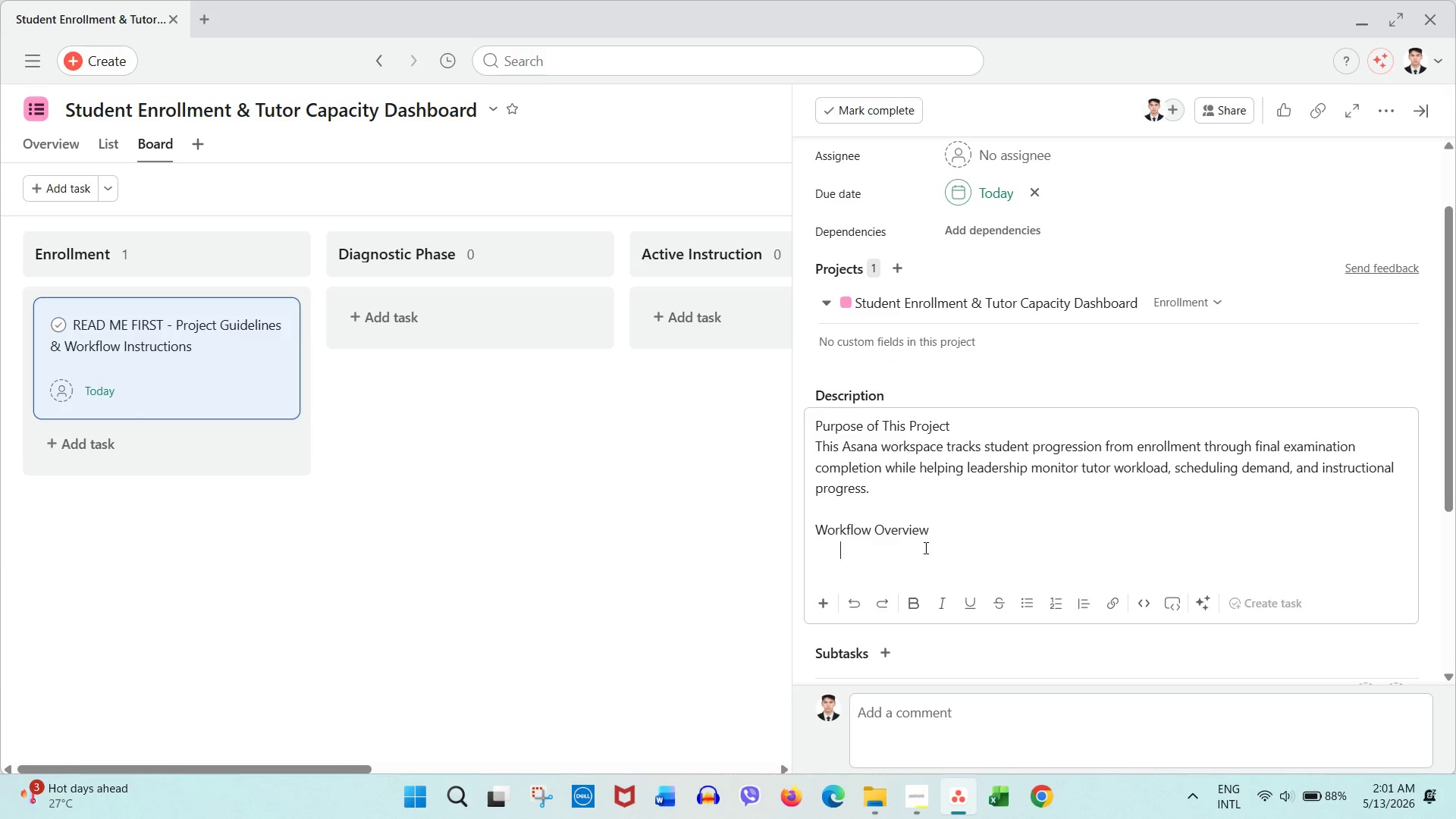 
key(Space)
 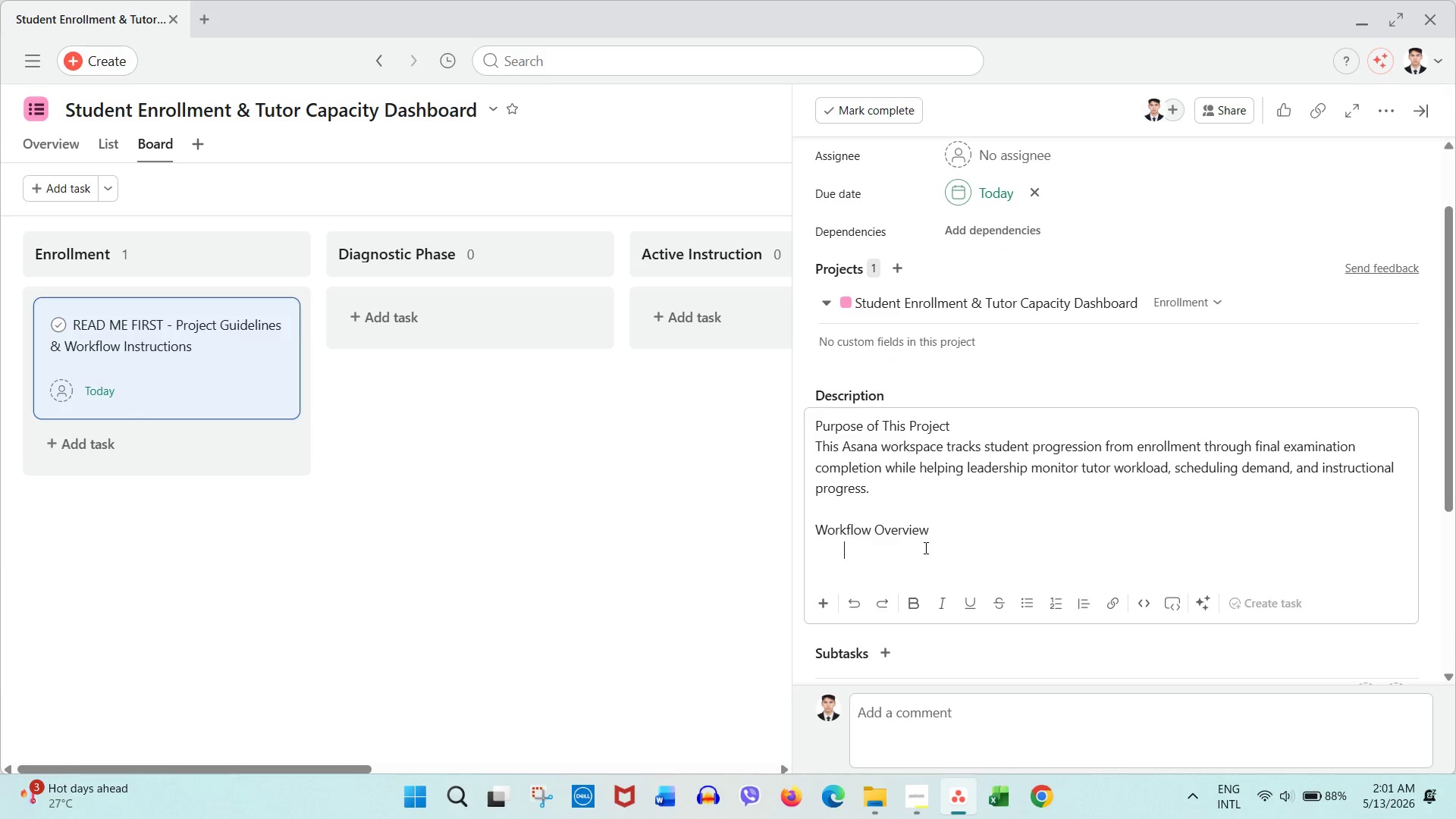 
key(Space)
 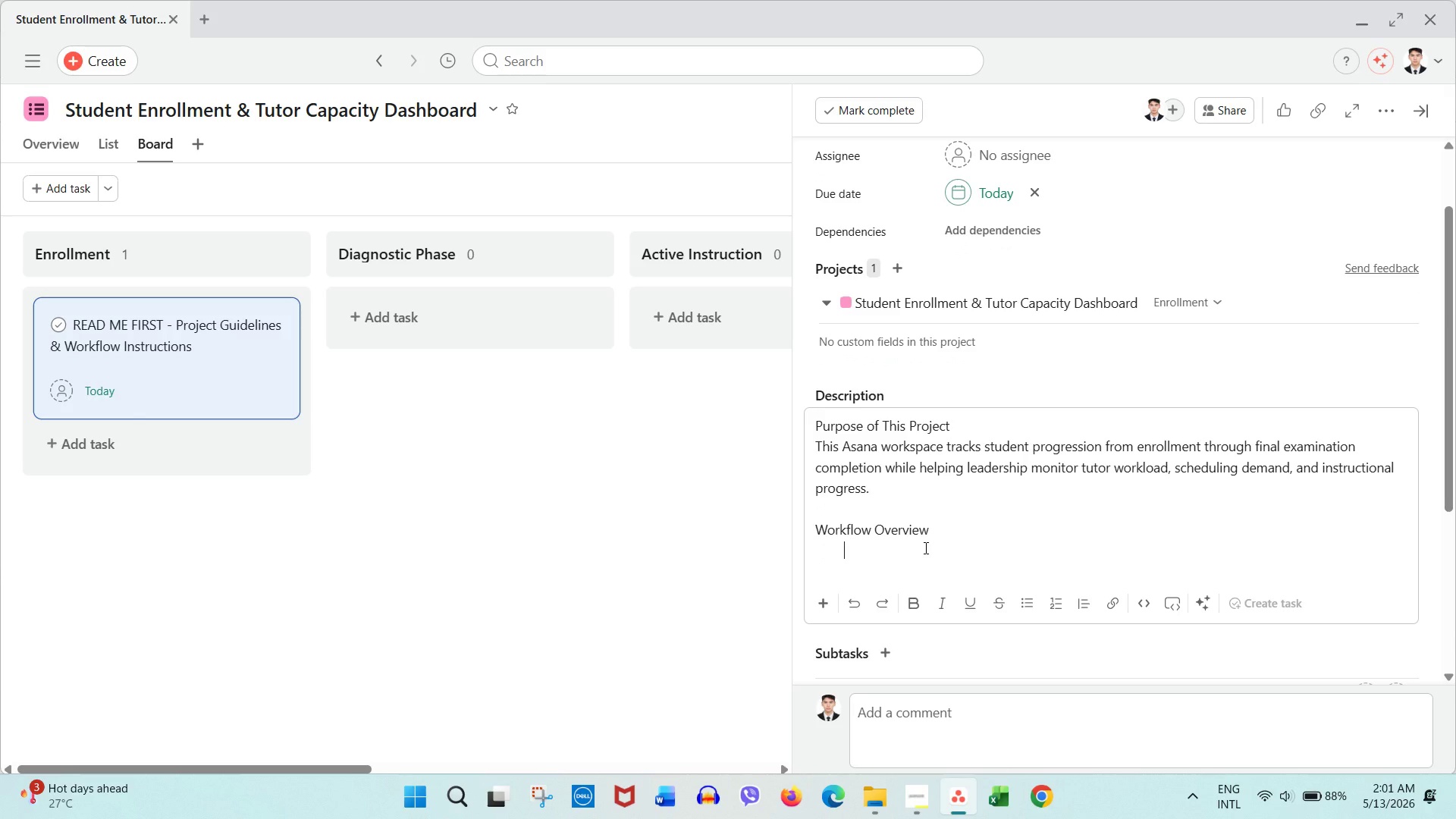 
double_click([924, 548])
 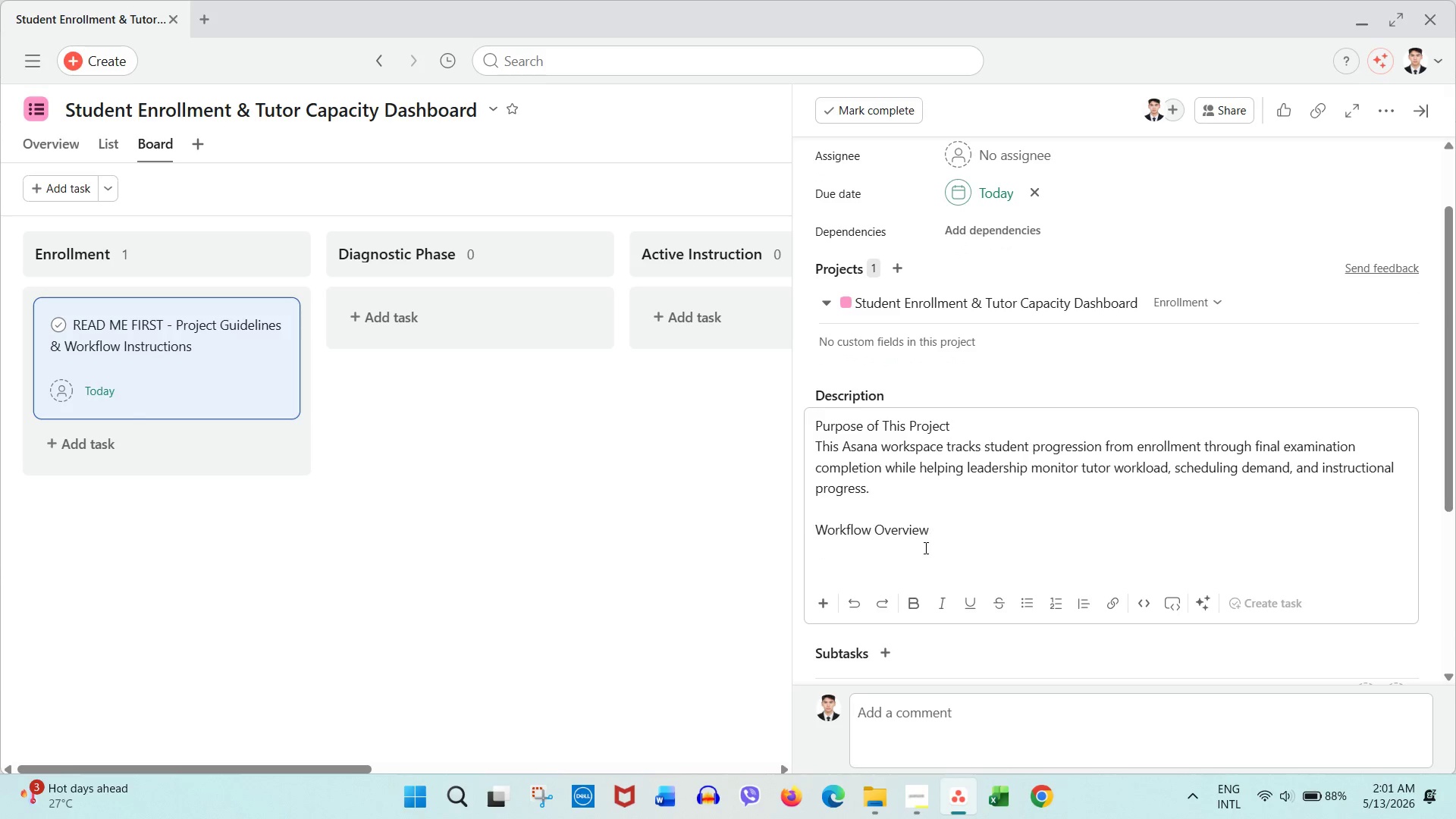 
triple_click([924, 548])
 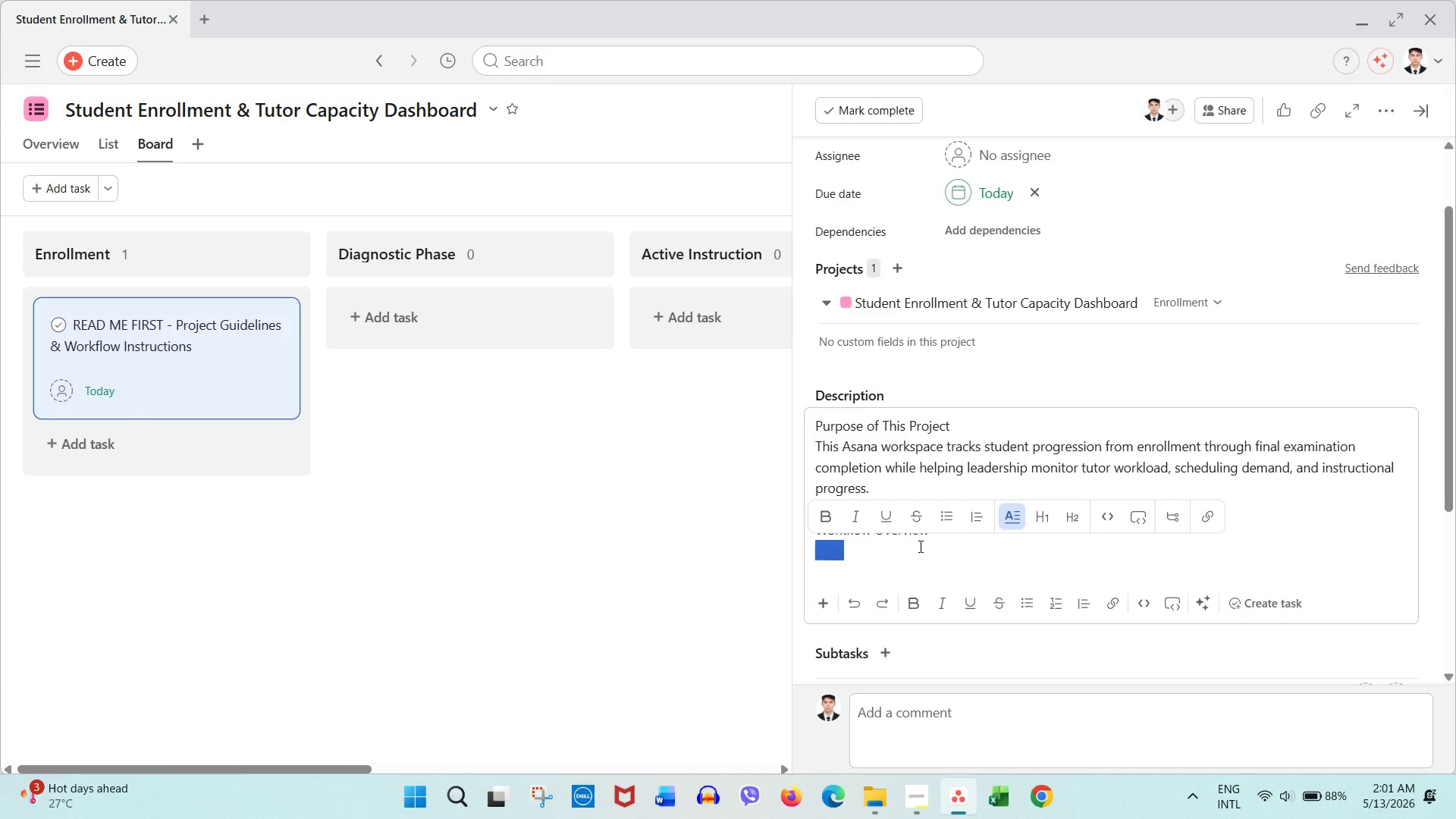 
wait(5.58)
 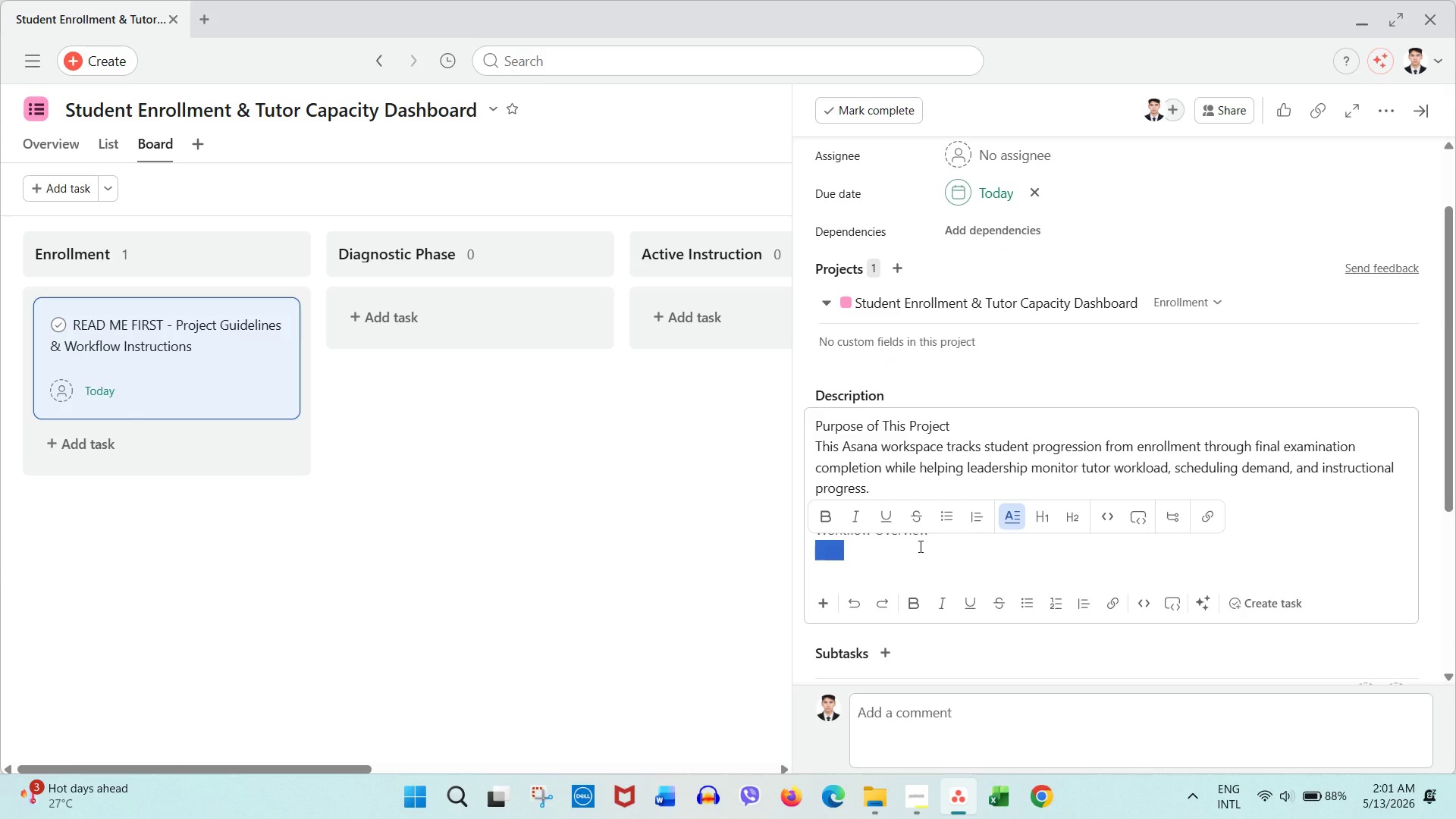 
double_click([919, 546])
 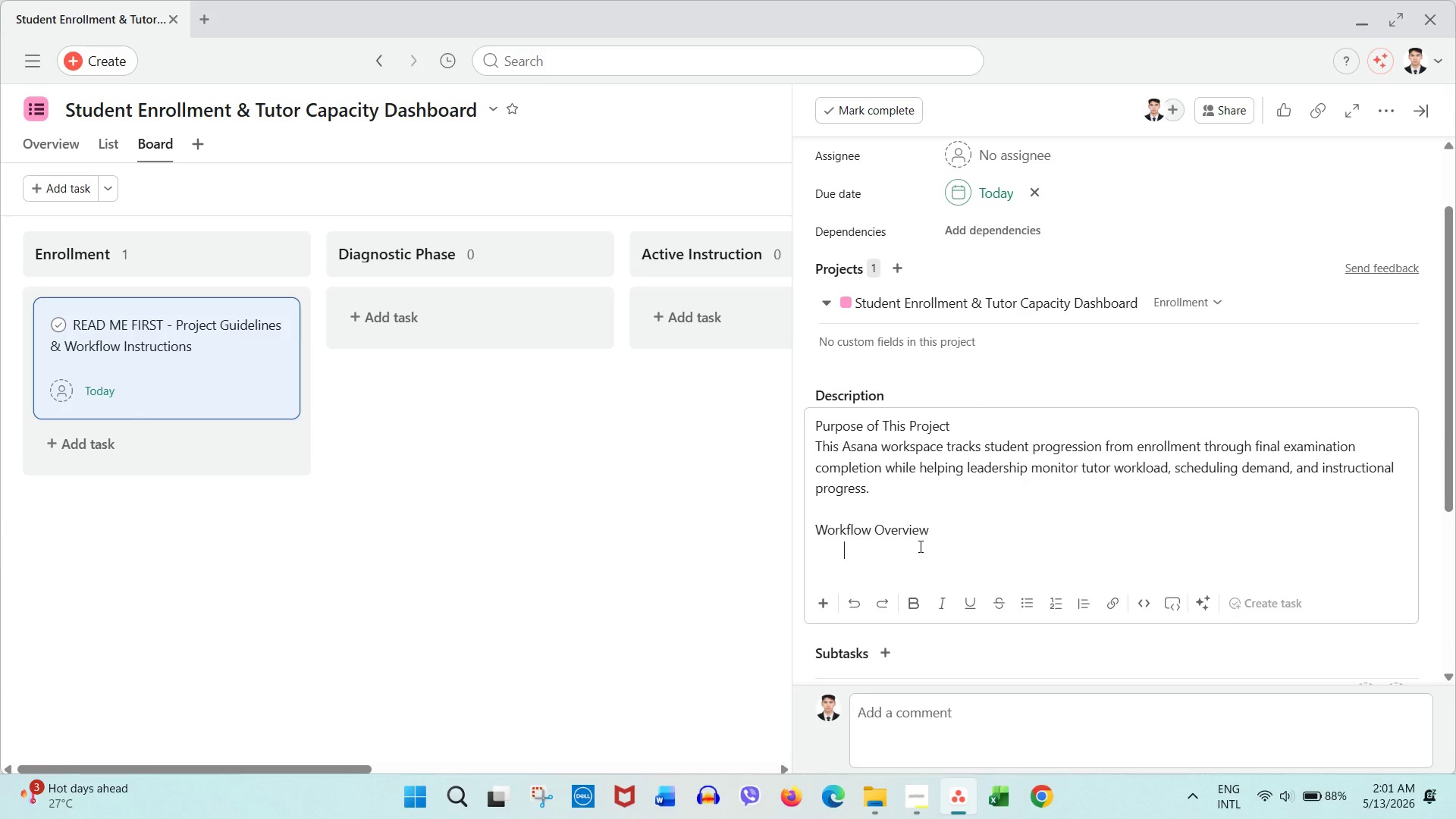 
triple_click([919, 546])
 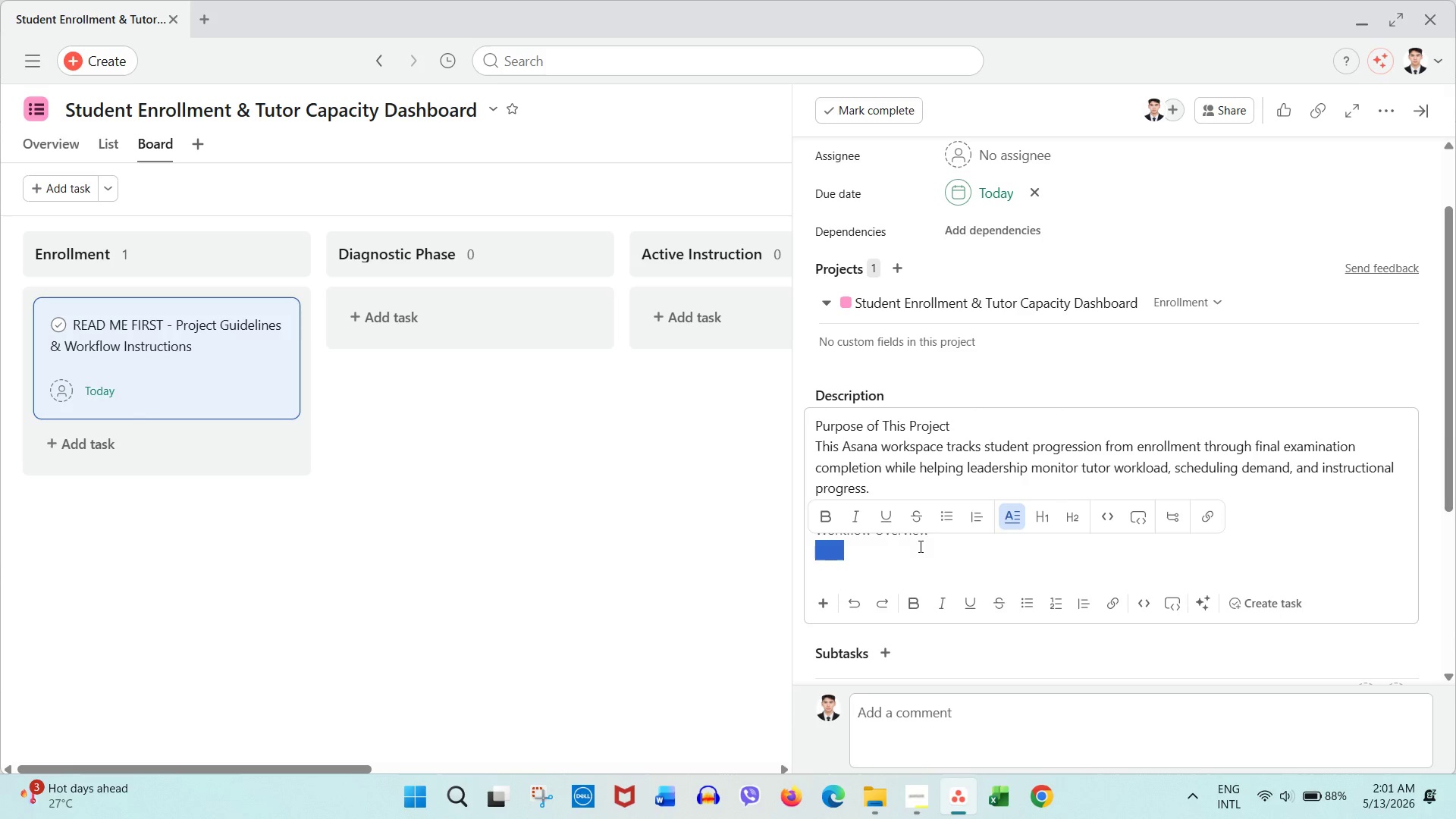 
triple_click([919, 546])
 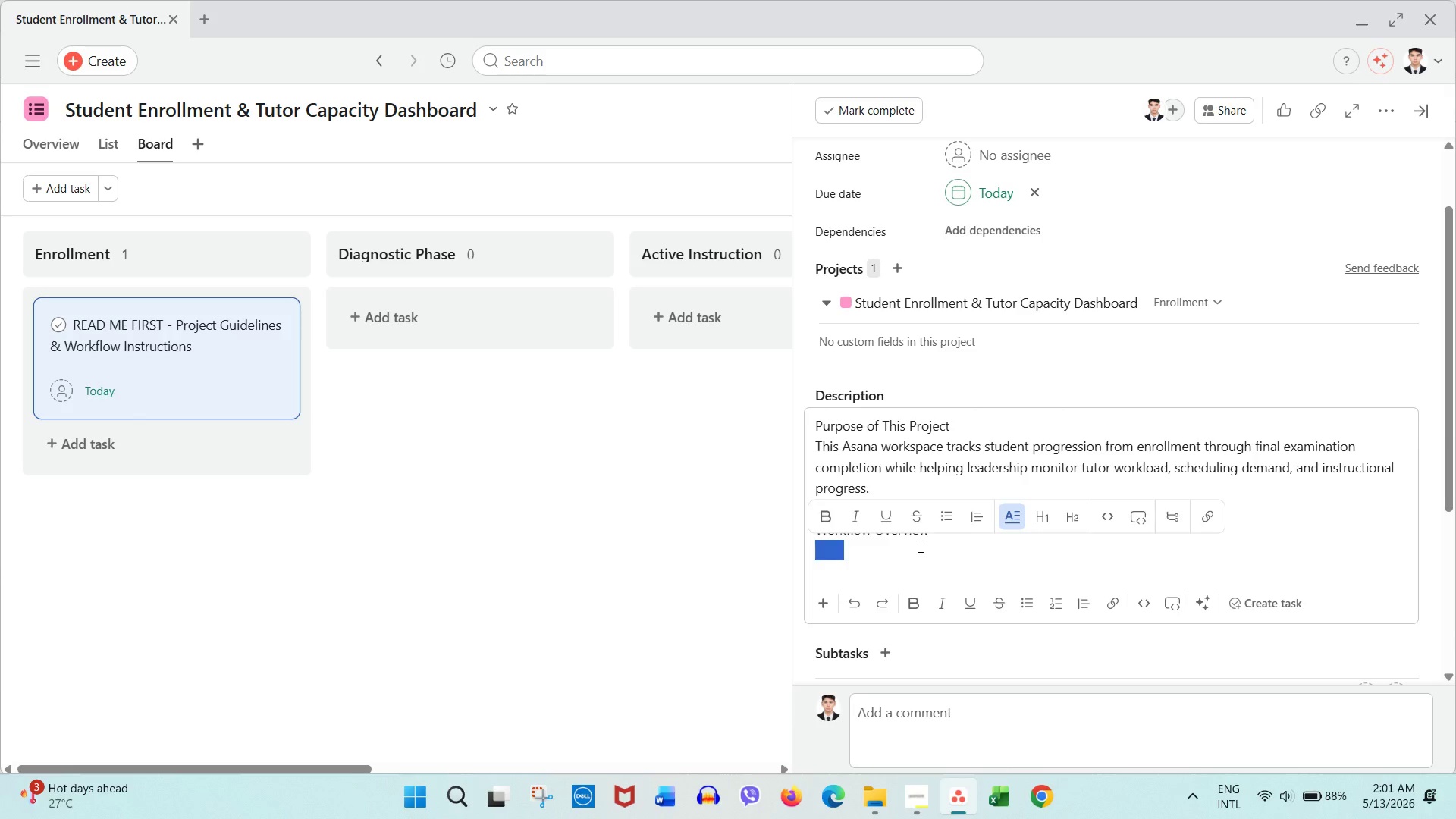 
double_click([919, 546])
 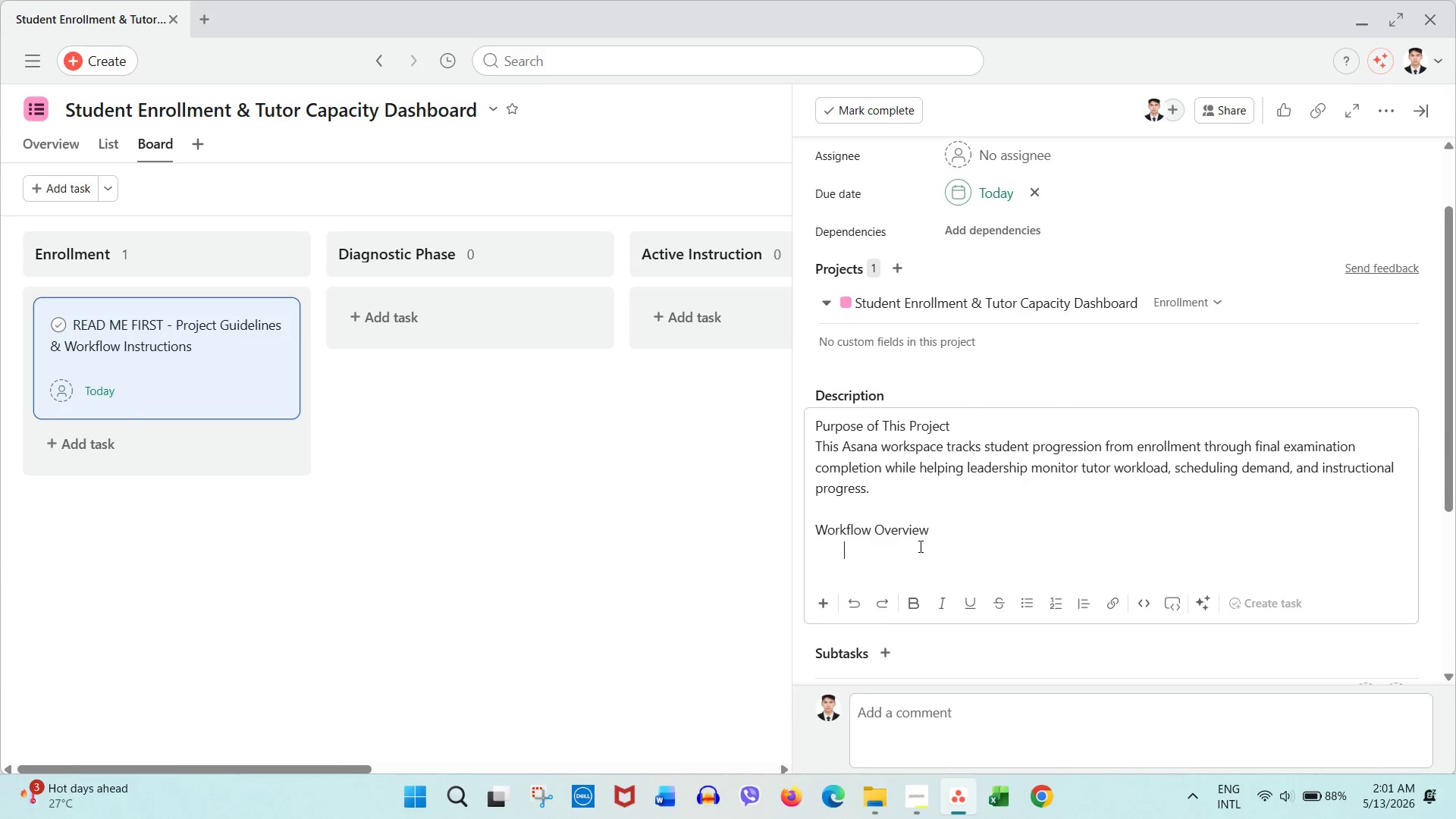 
triple_click([919, 546])
 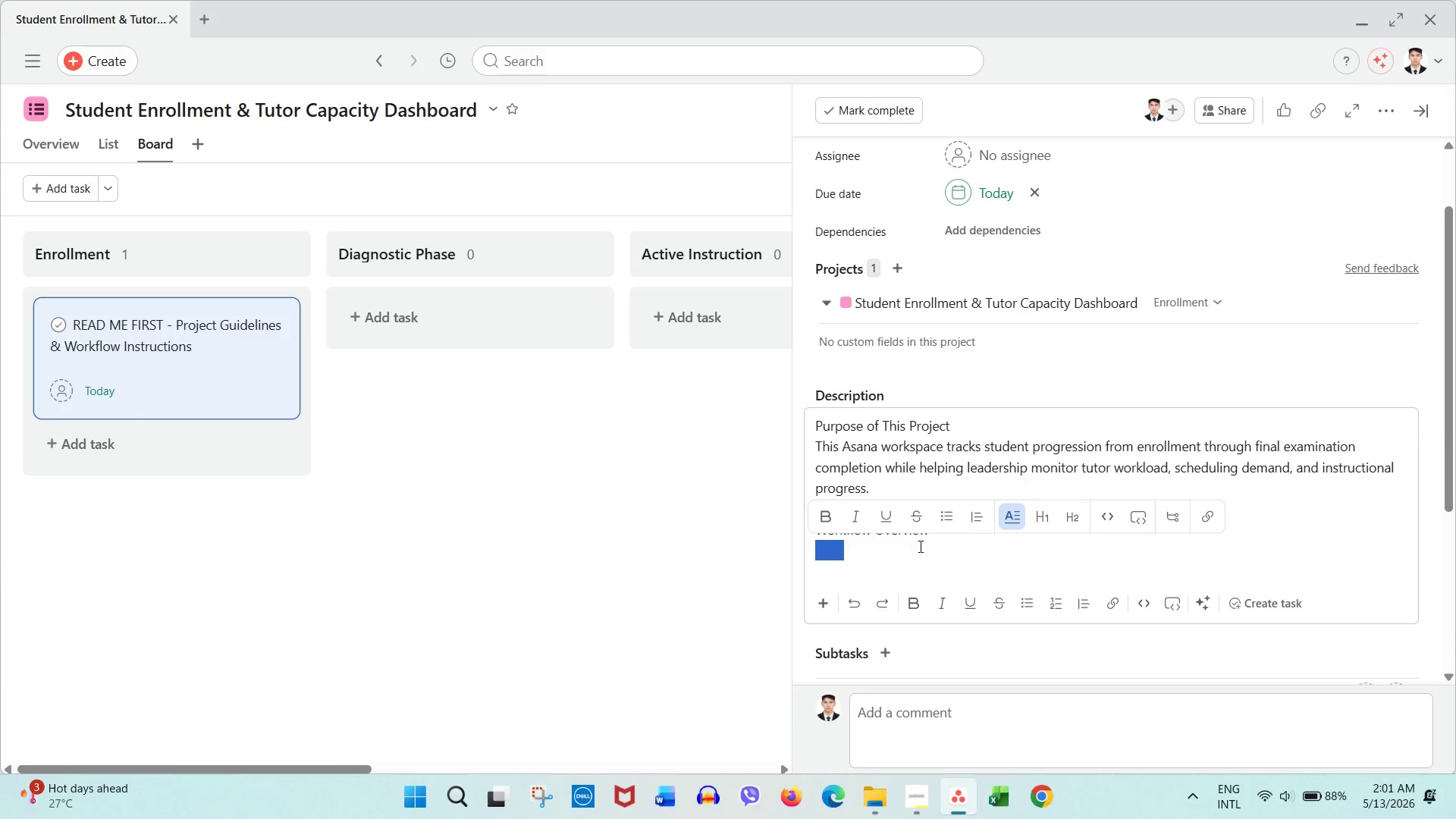 
triple_click([919, 546])
 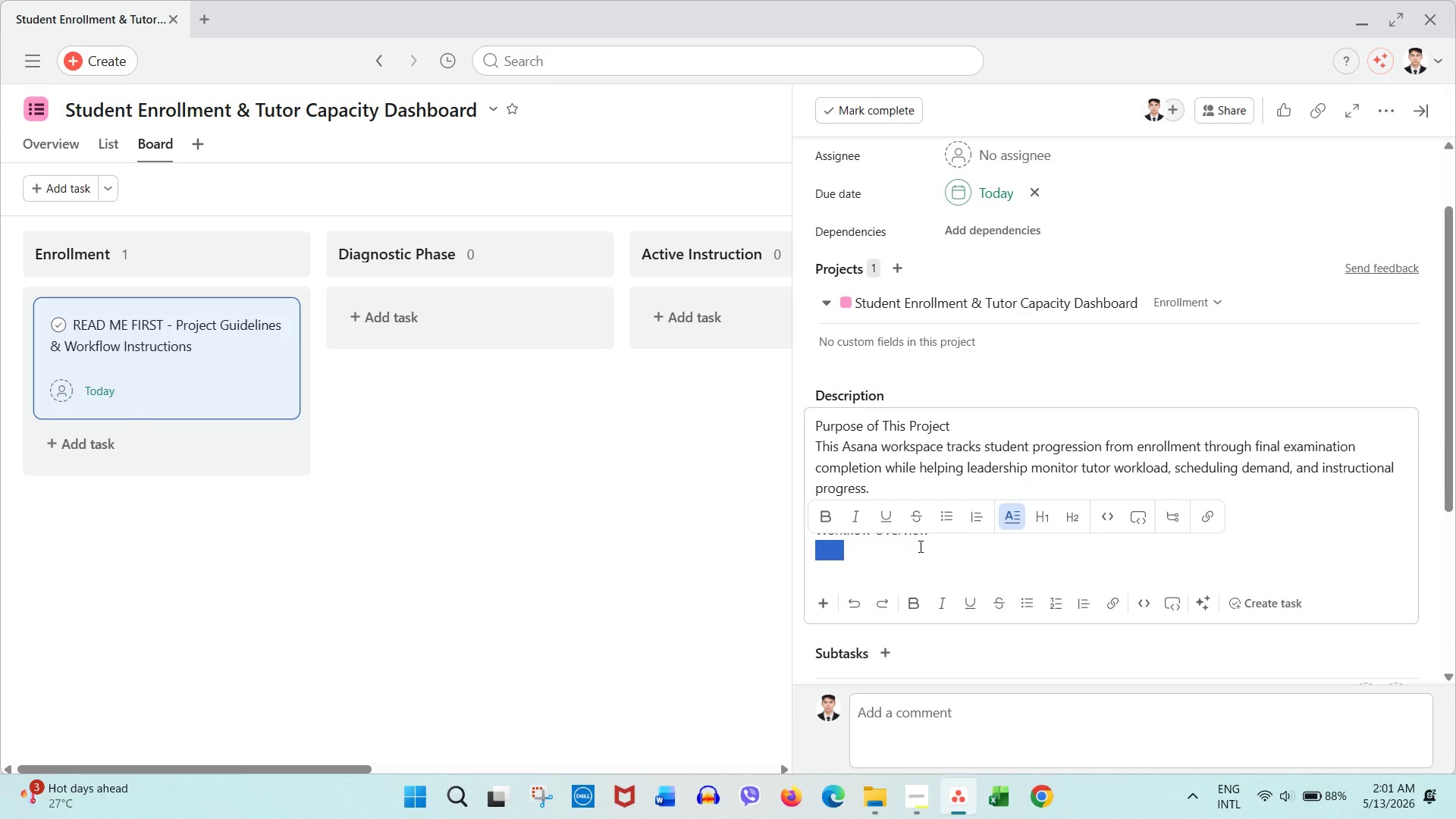 
triple_click([919, 546])
 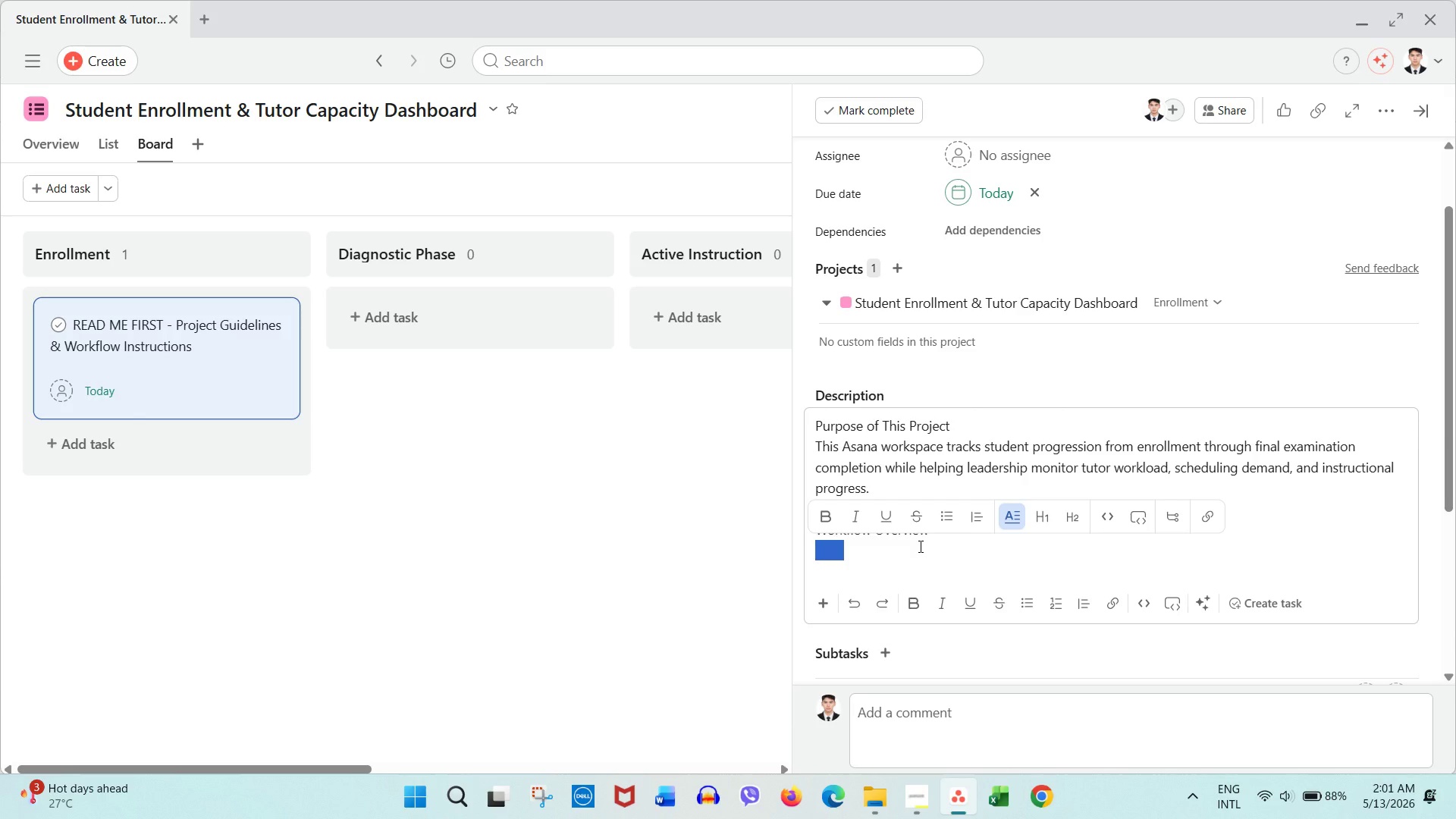 
triple_click([919, 546])
 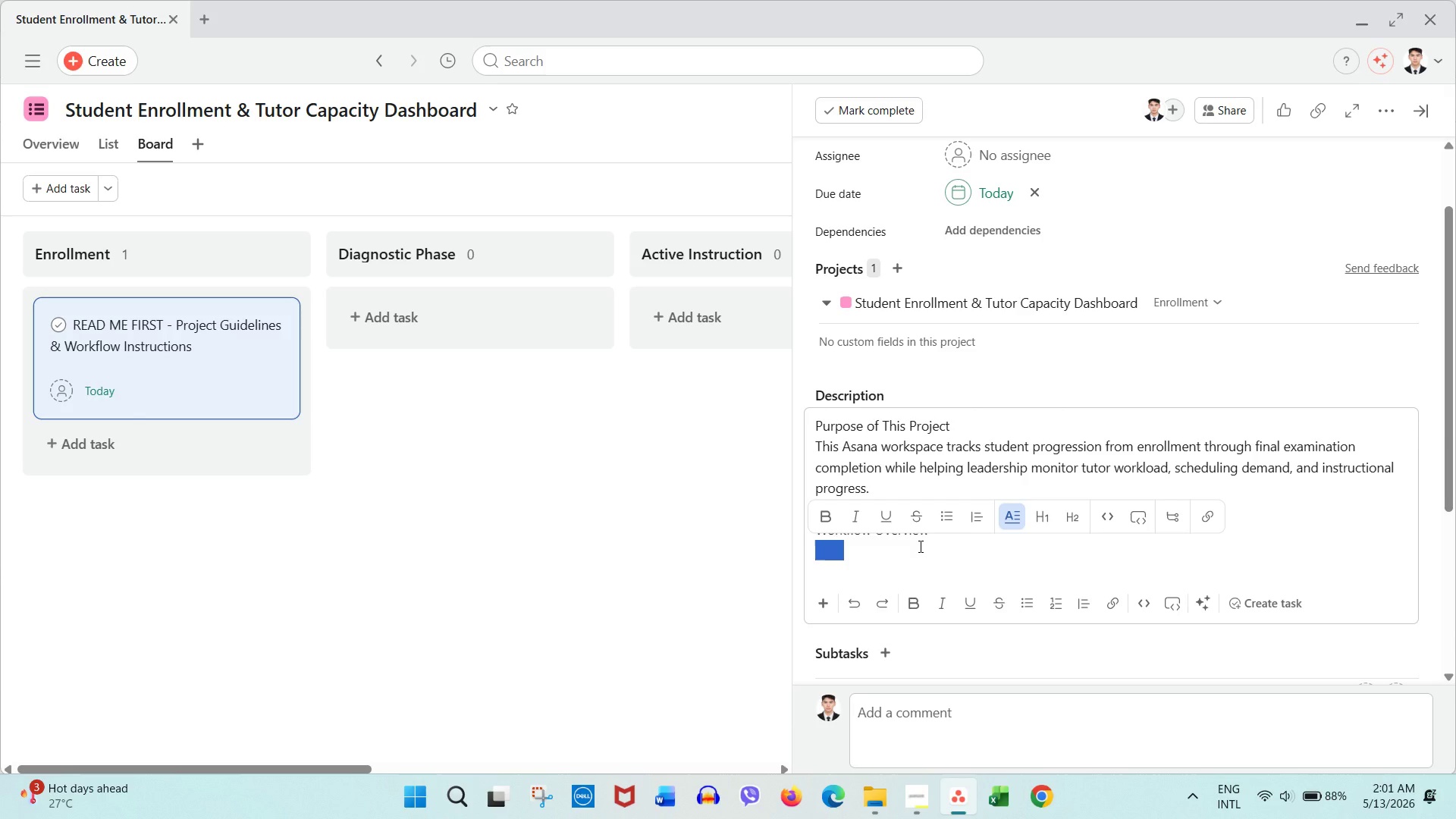 
triple_click([919, 546])
 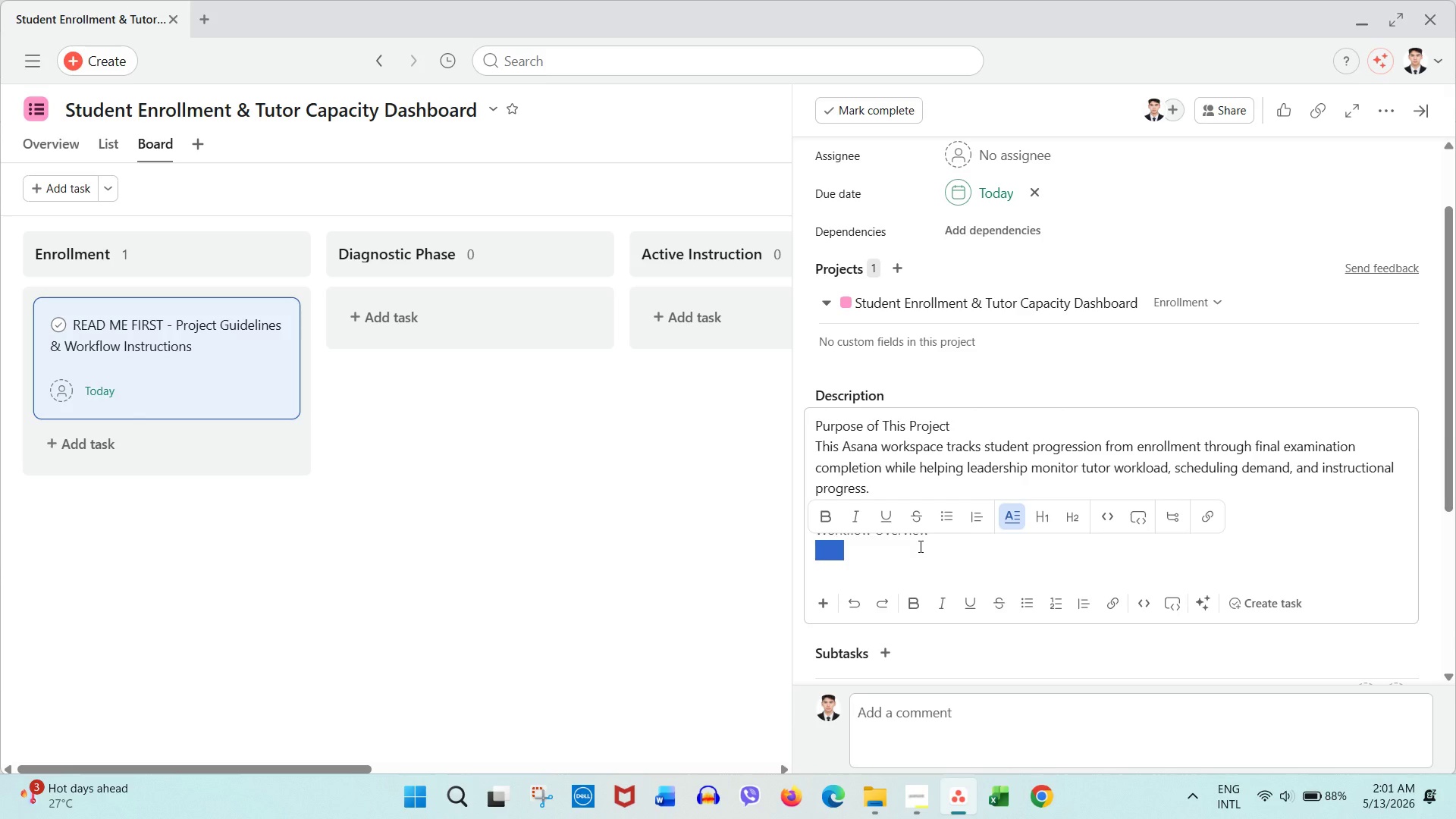 
triple_click([919, 546])
 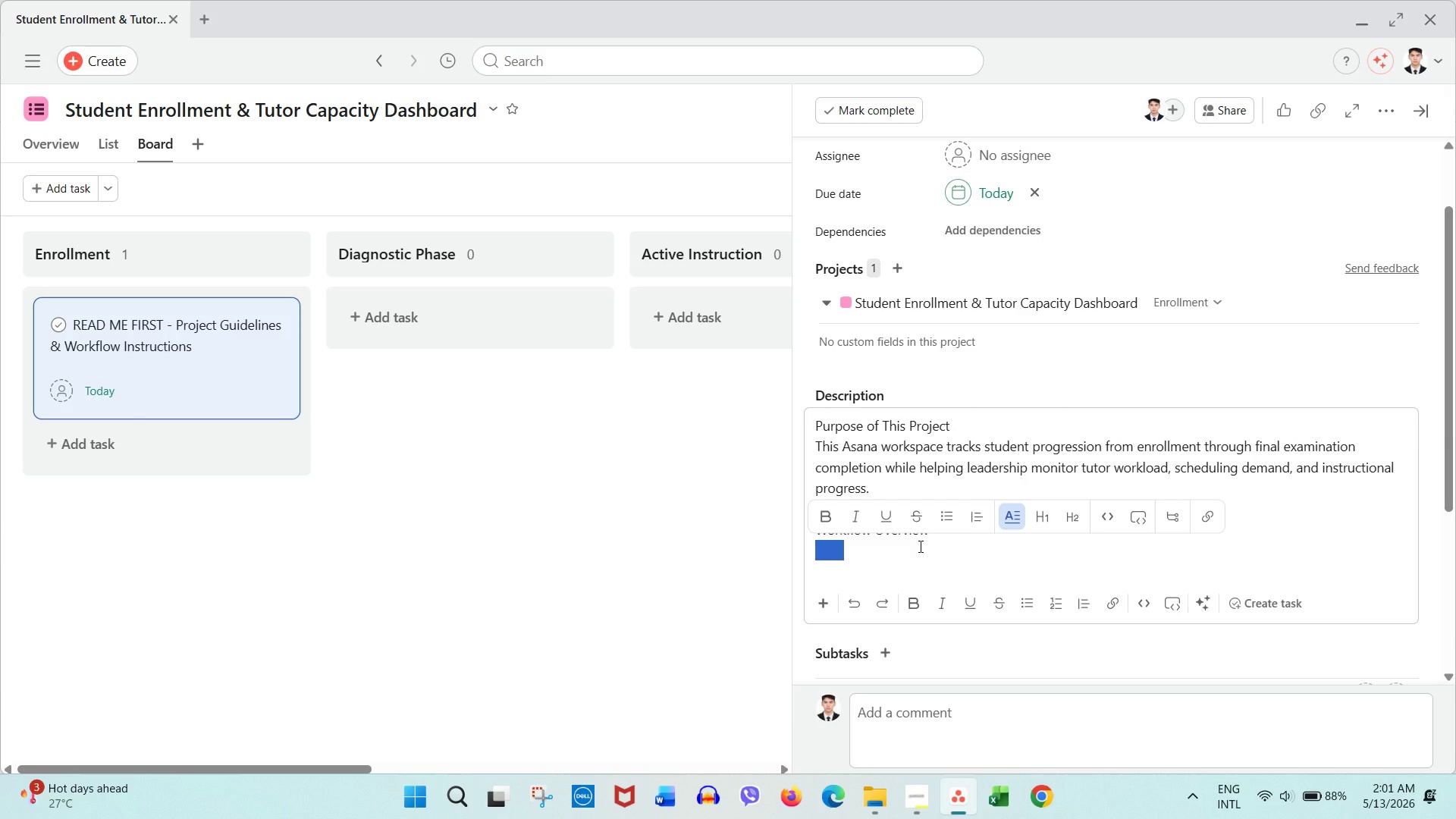 
triple_click([919, 546])
 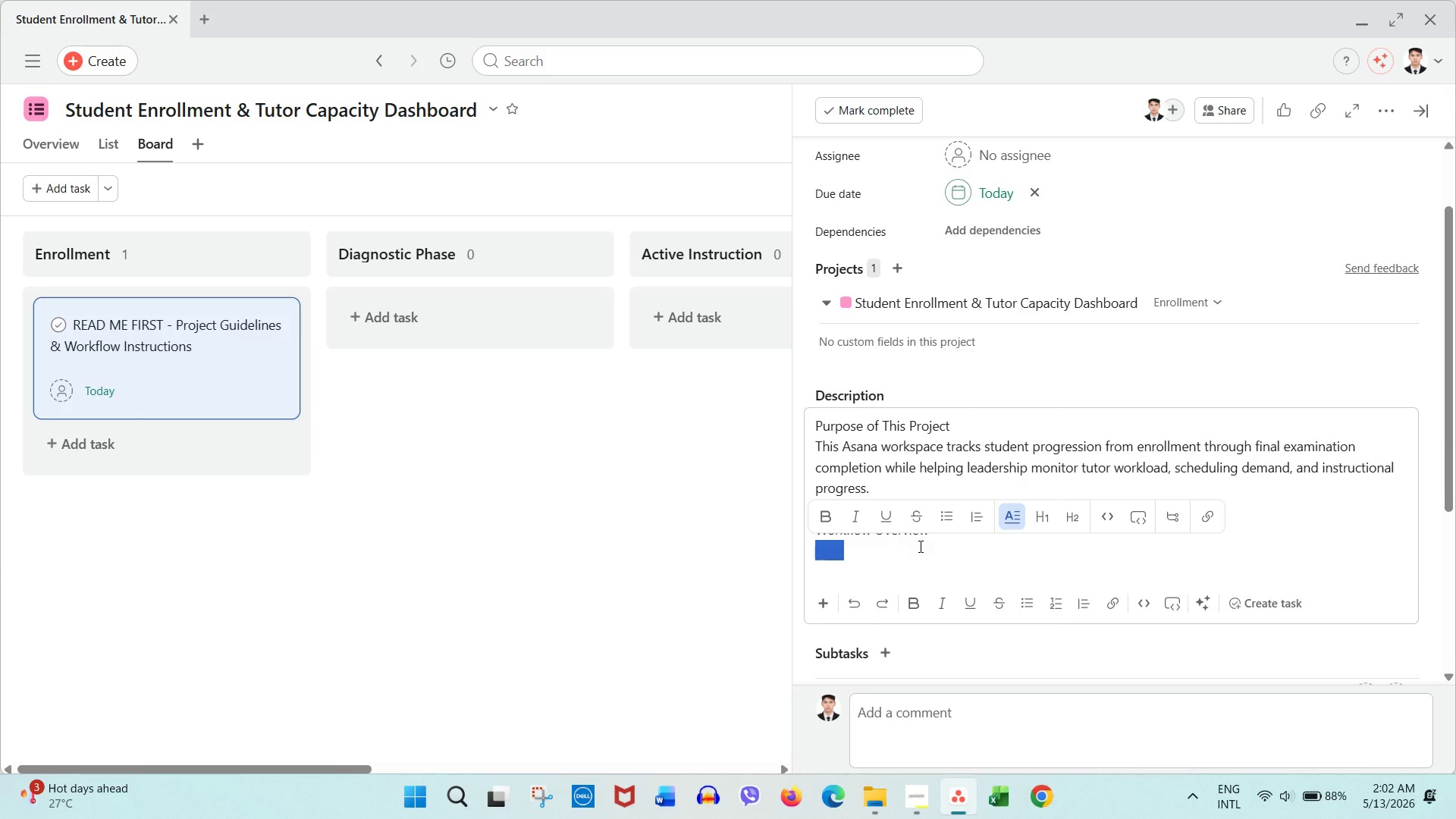 
wait(10.69)
 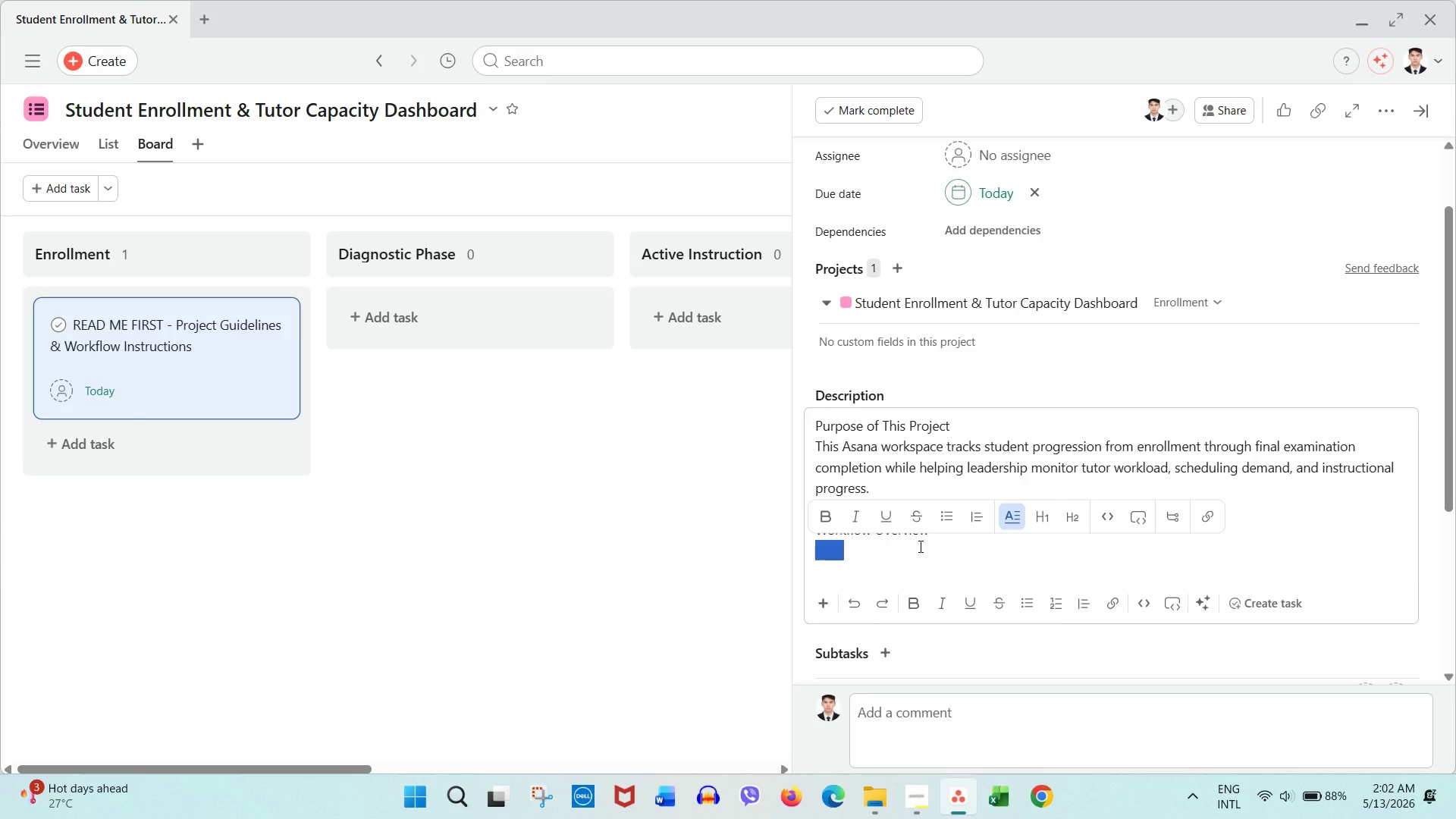 
key(Backspace)
type(ENrollm)
key(Backspace)
key(Backspace)
key(Backspace)
key(Backspace)
key(Backspace)
key(Backspace)
type(nrollment: Newly registered students w)
key(Backspace)
type(awaiting onboarding review.)
 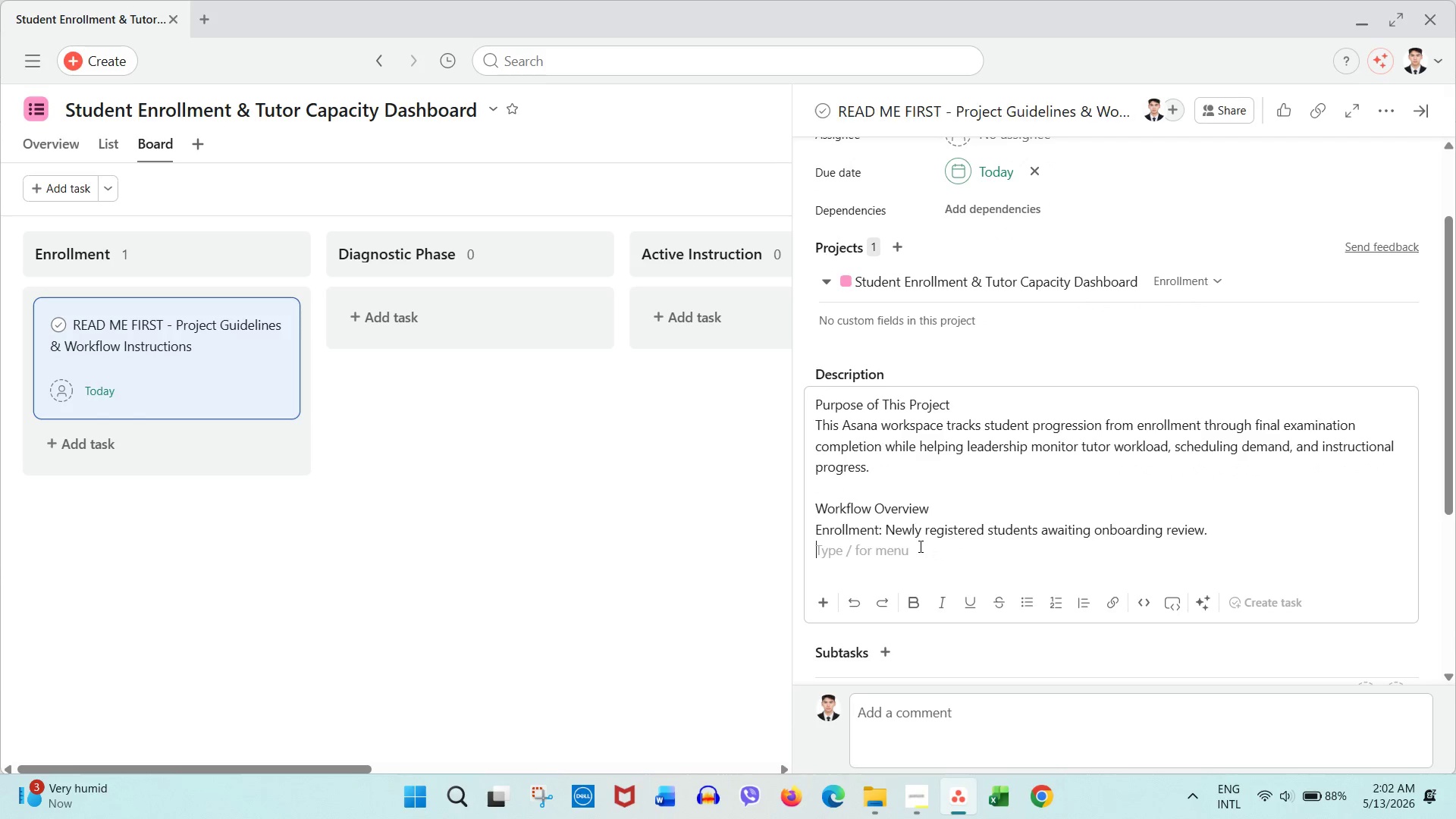 
 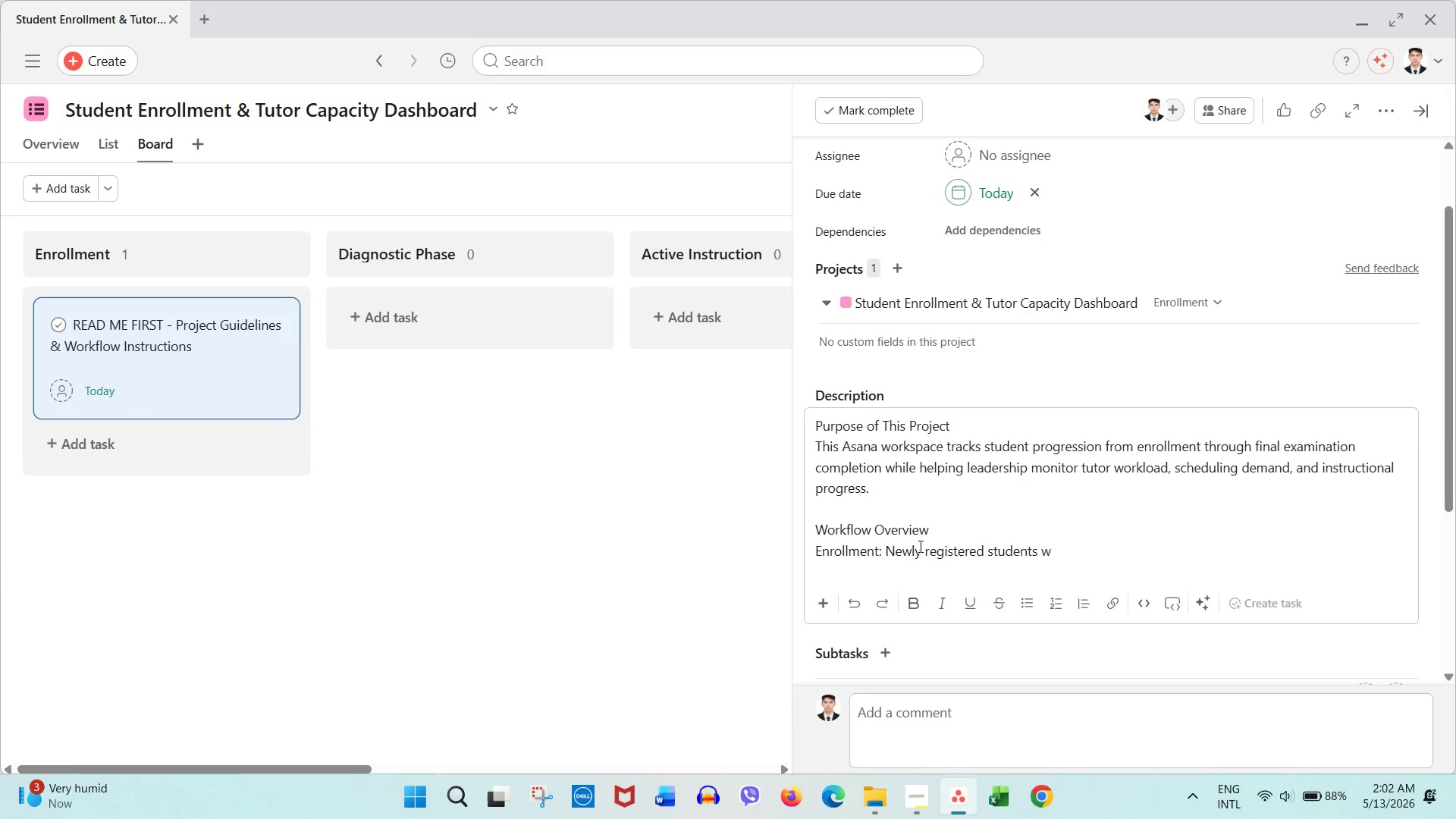 
key(Enter)
 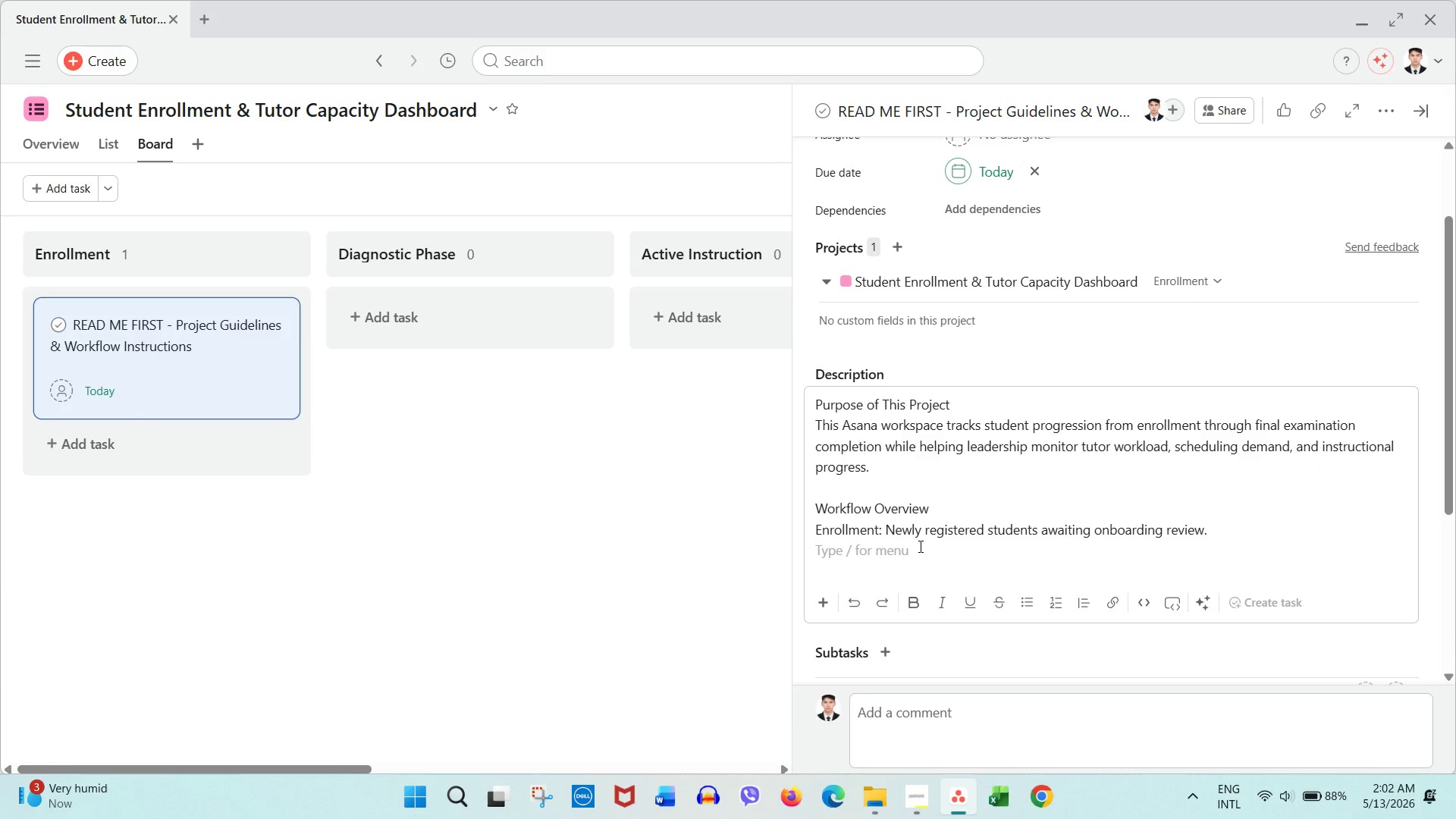 
type(DIagnostics)
key(Backspace)
type( Phase: Aca)
 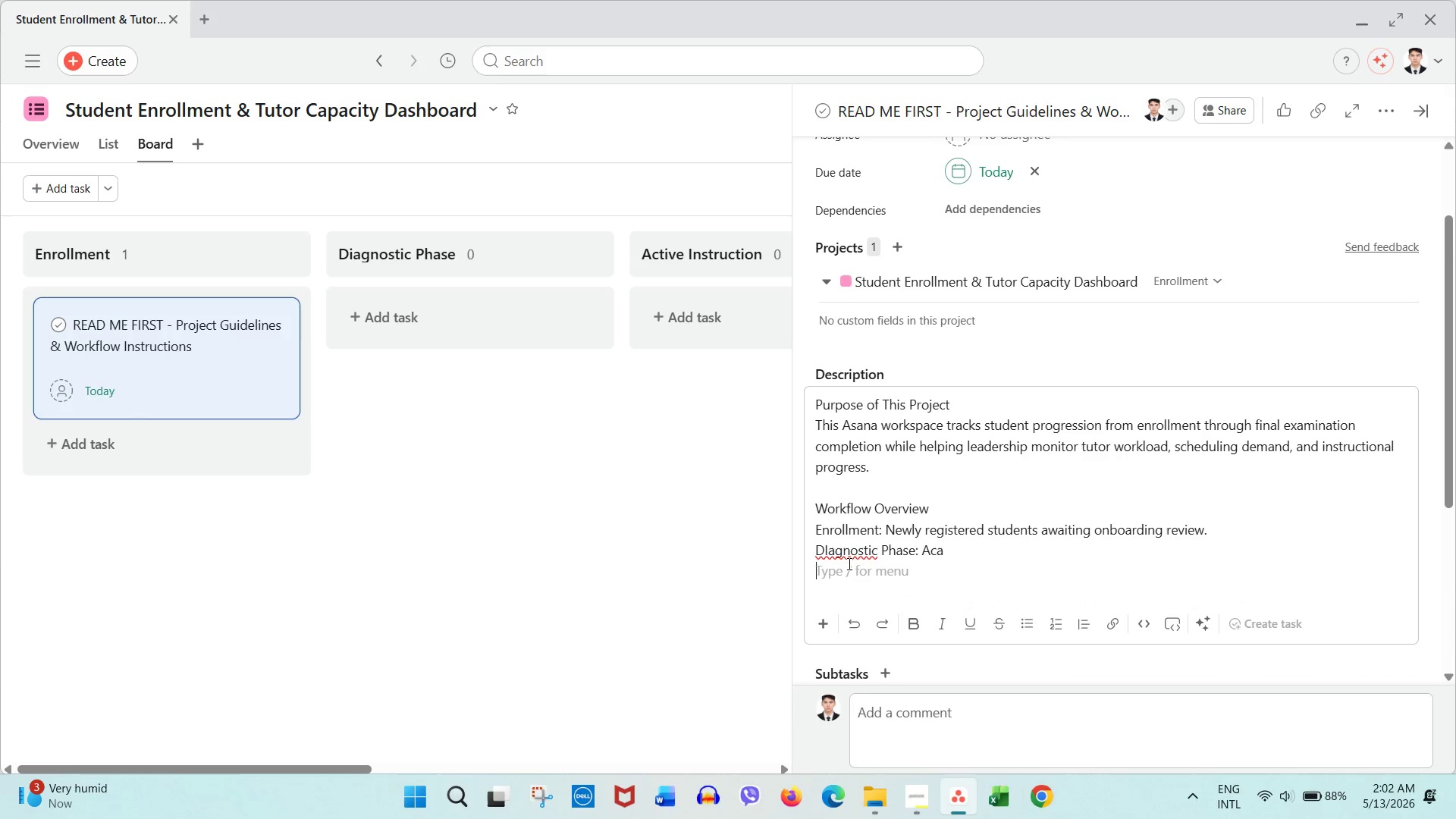 
left_click([898, 278])
 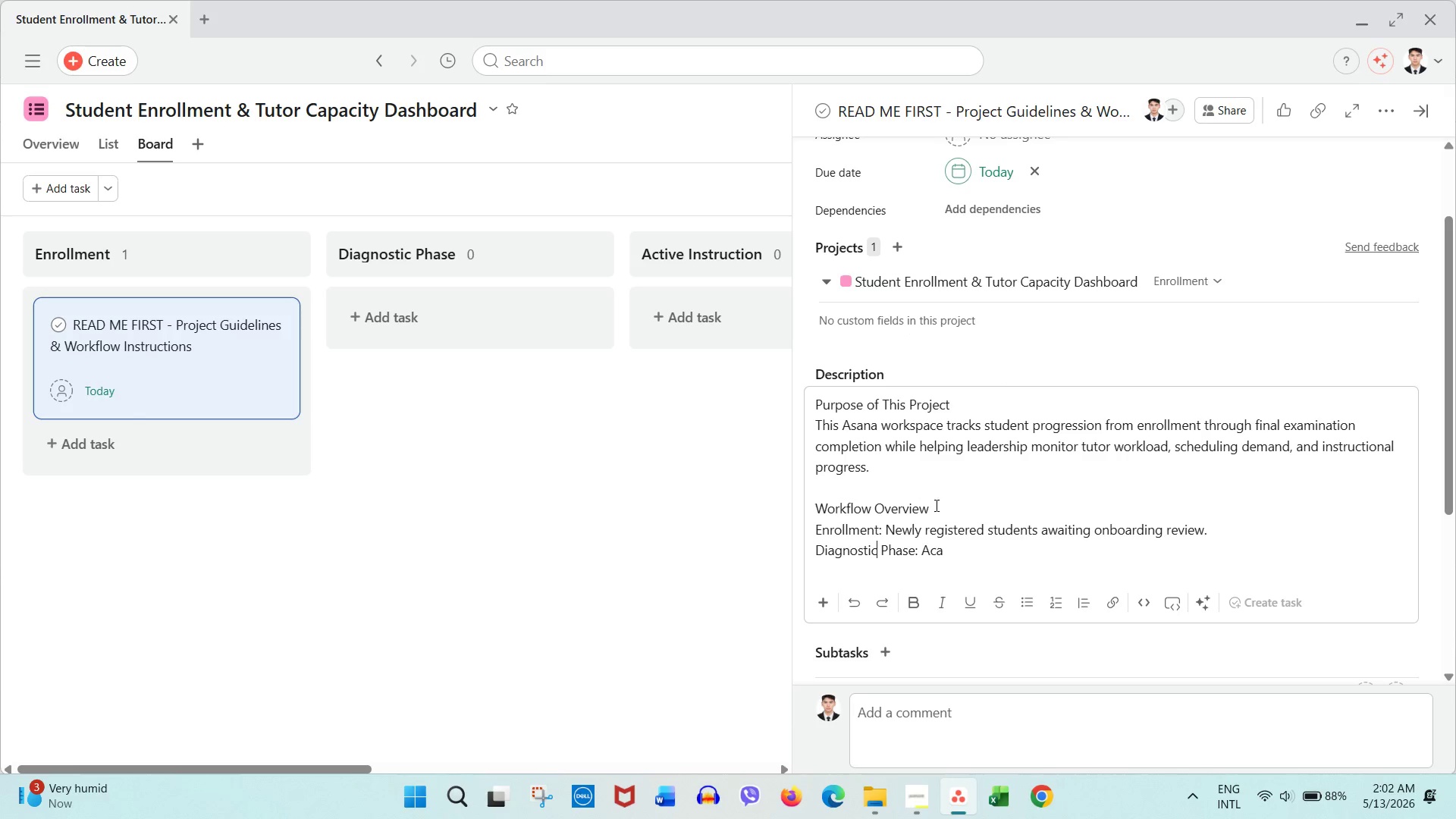 
left_click_drag(start_coordinate=[948, 530], to_coordinate=[948, 534])
 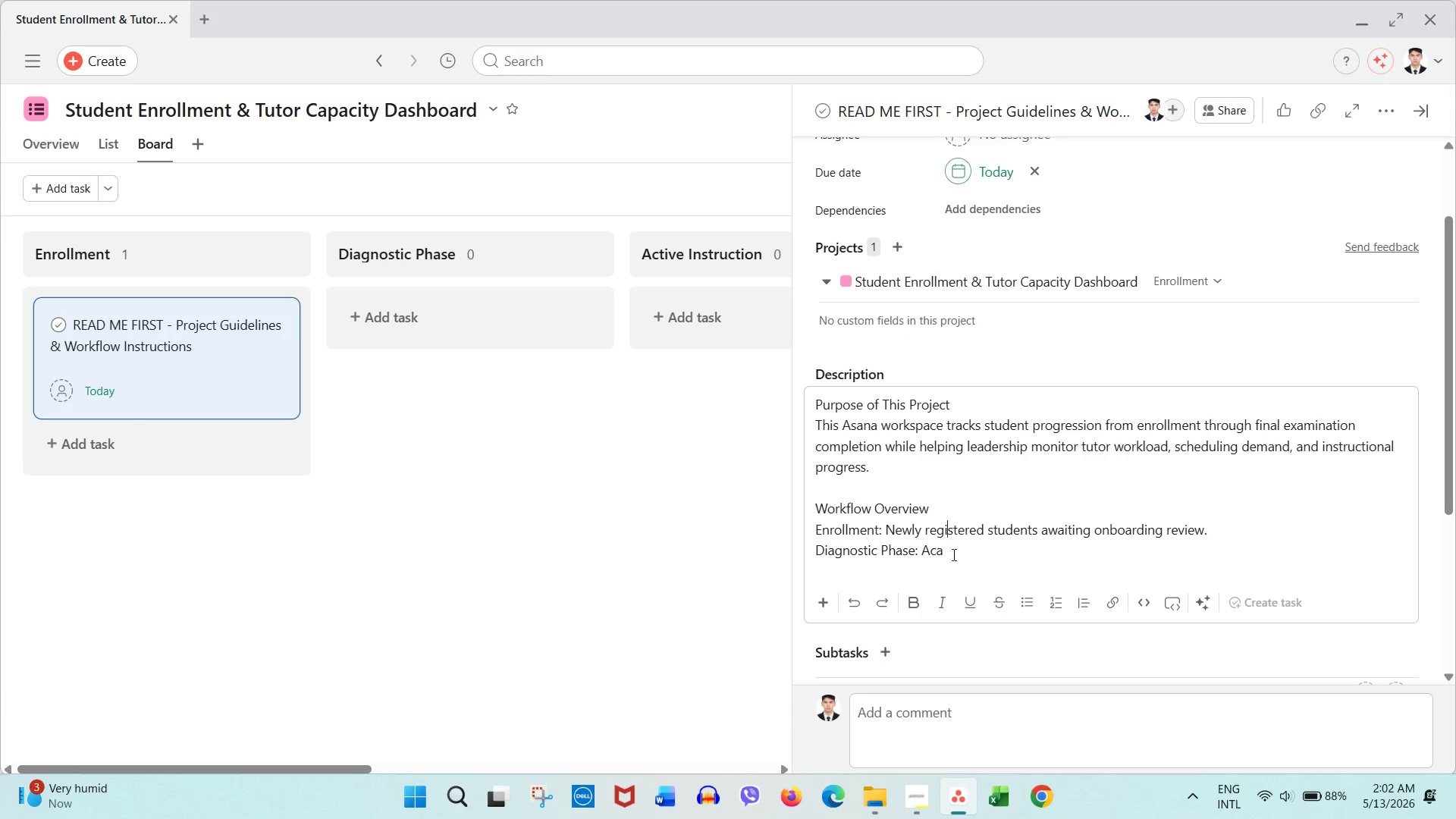 
double_click([953, 560])
 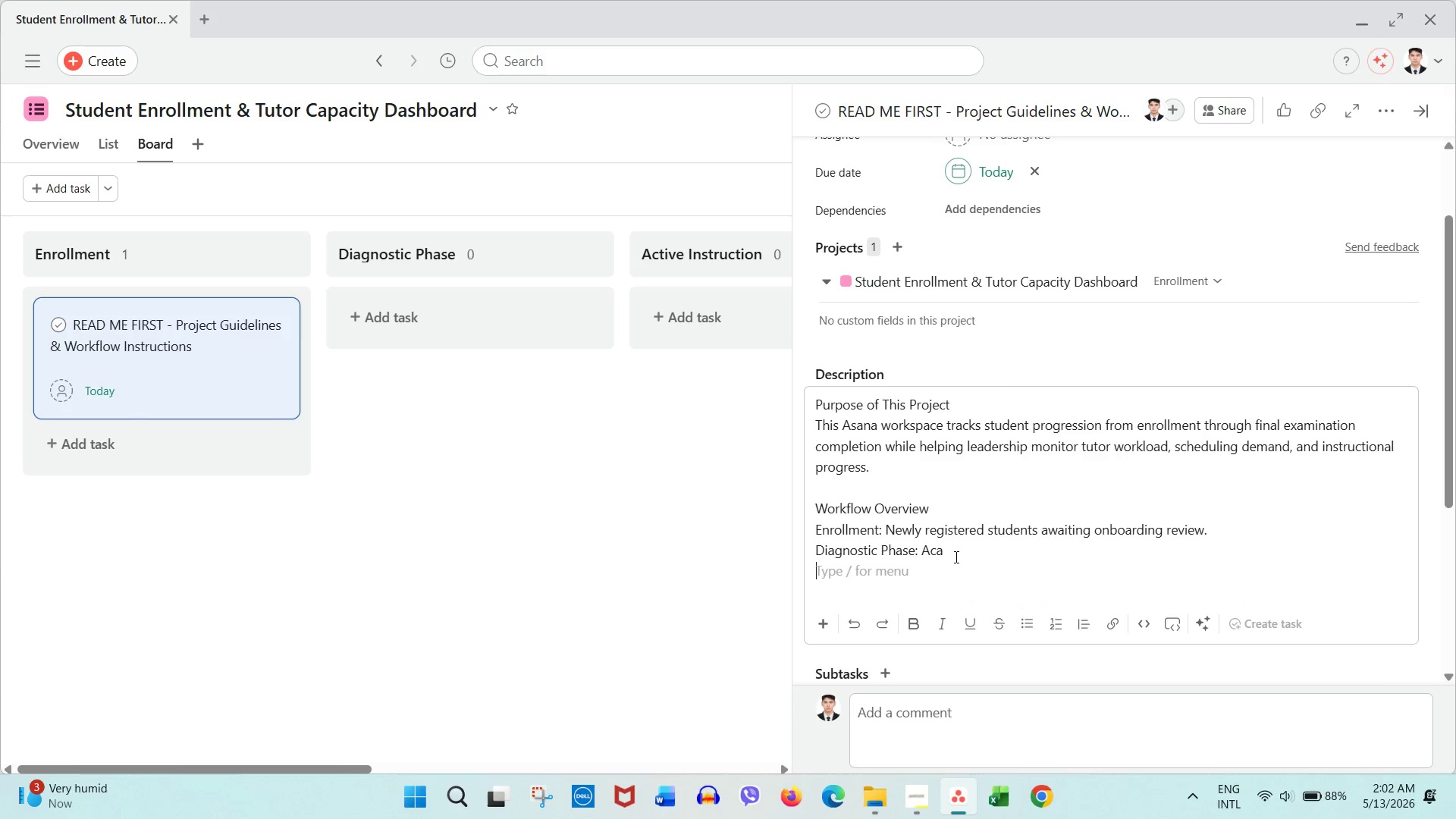 
triple_click([955, 557])
 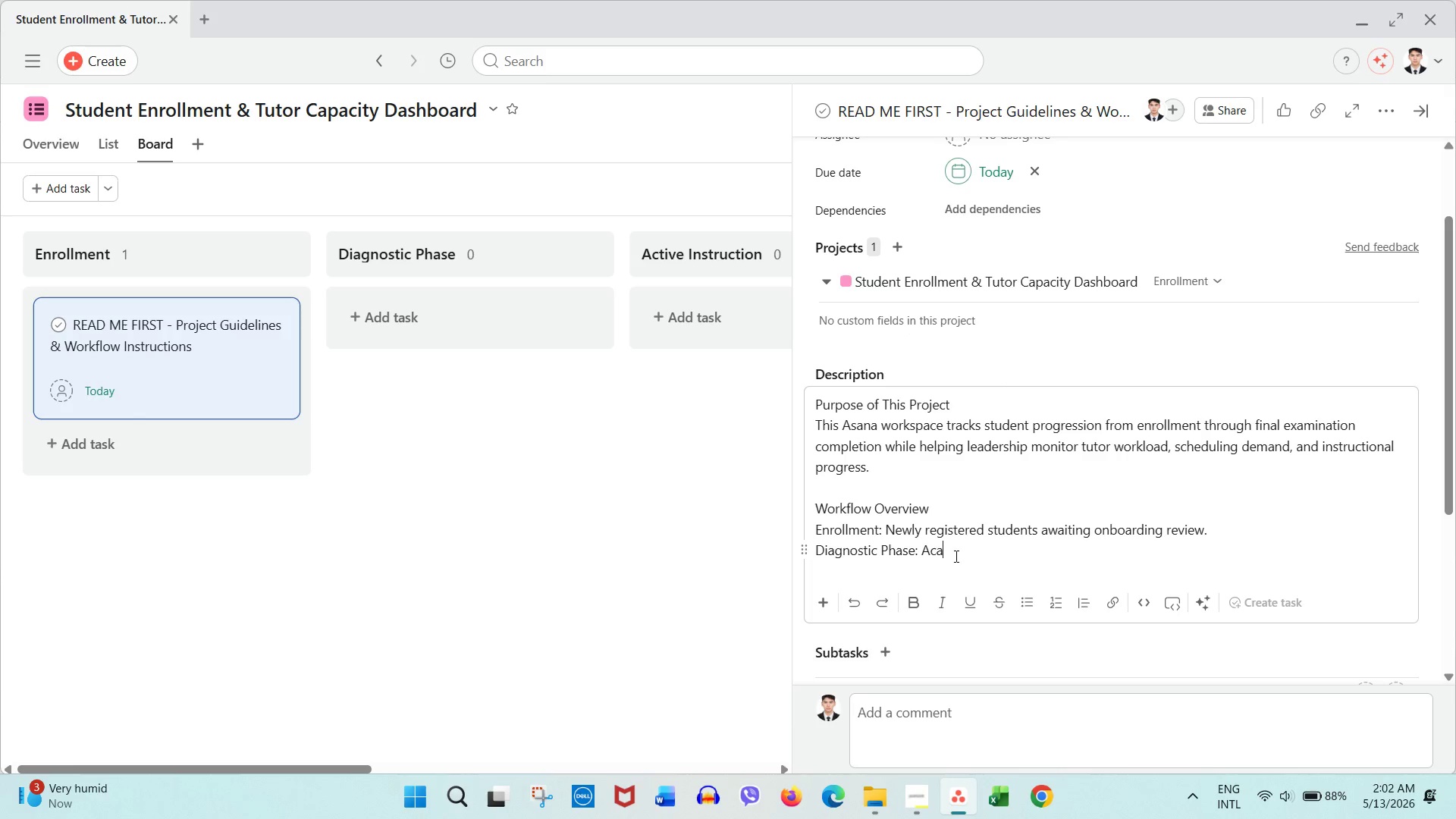 
type(demic assessment and baseline evaluation.)
key(Backspace)
type(.)
 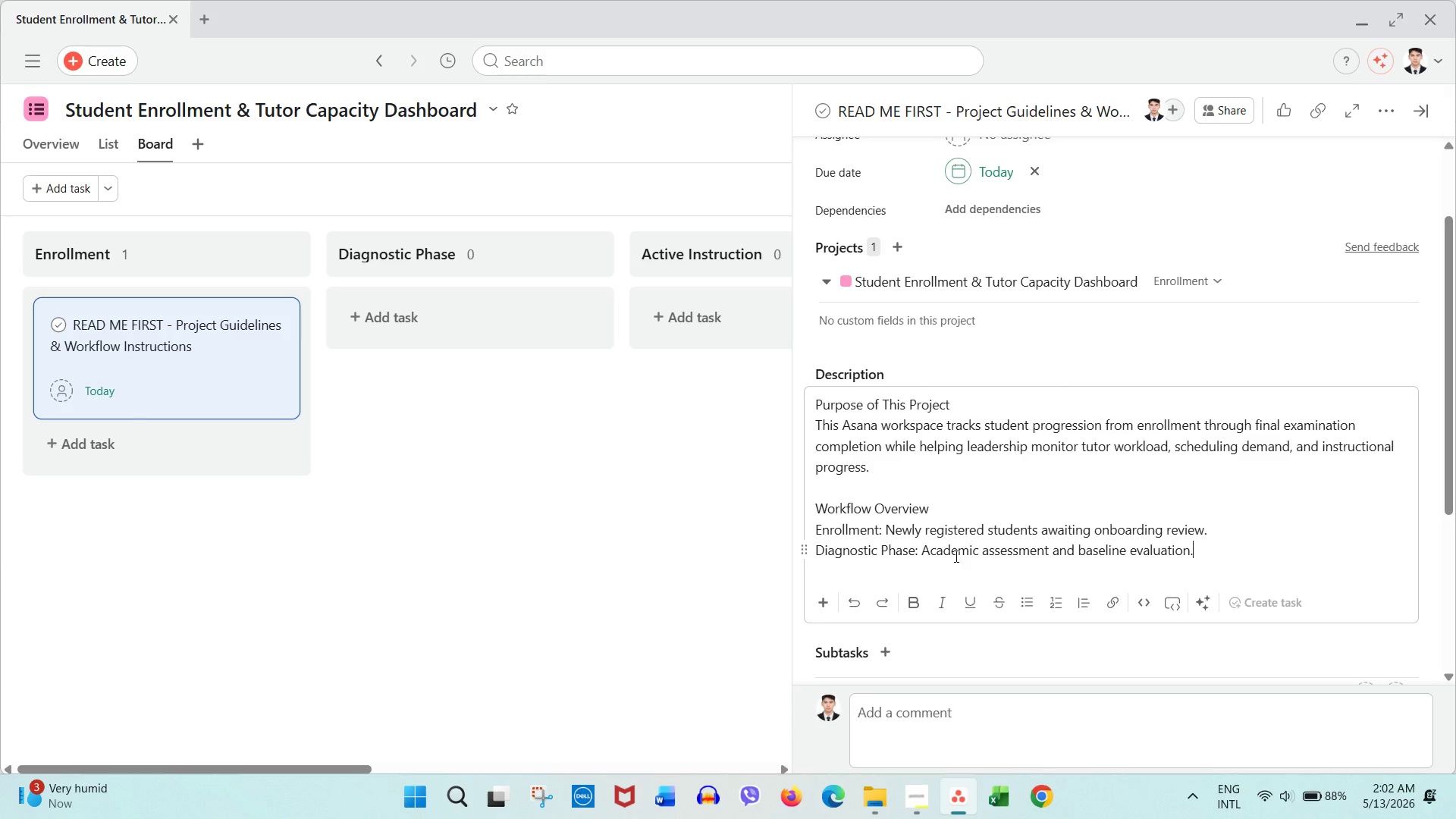 
key(Enter)
 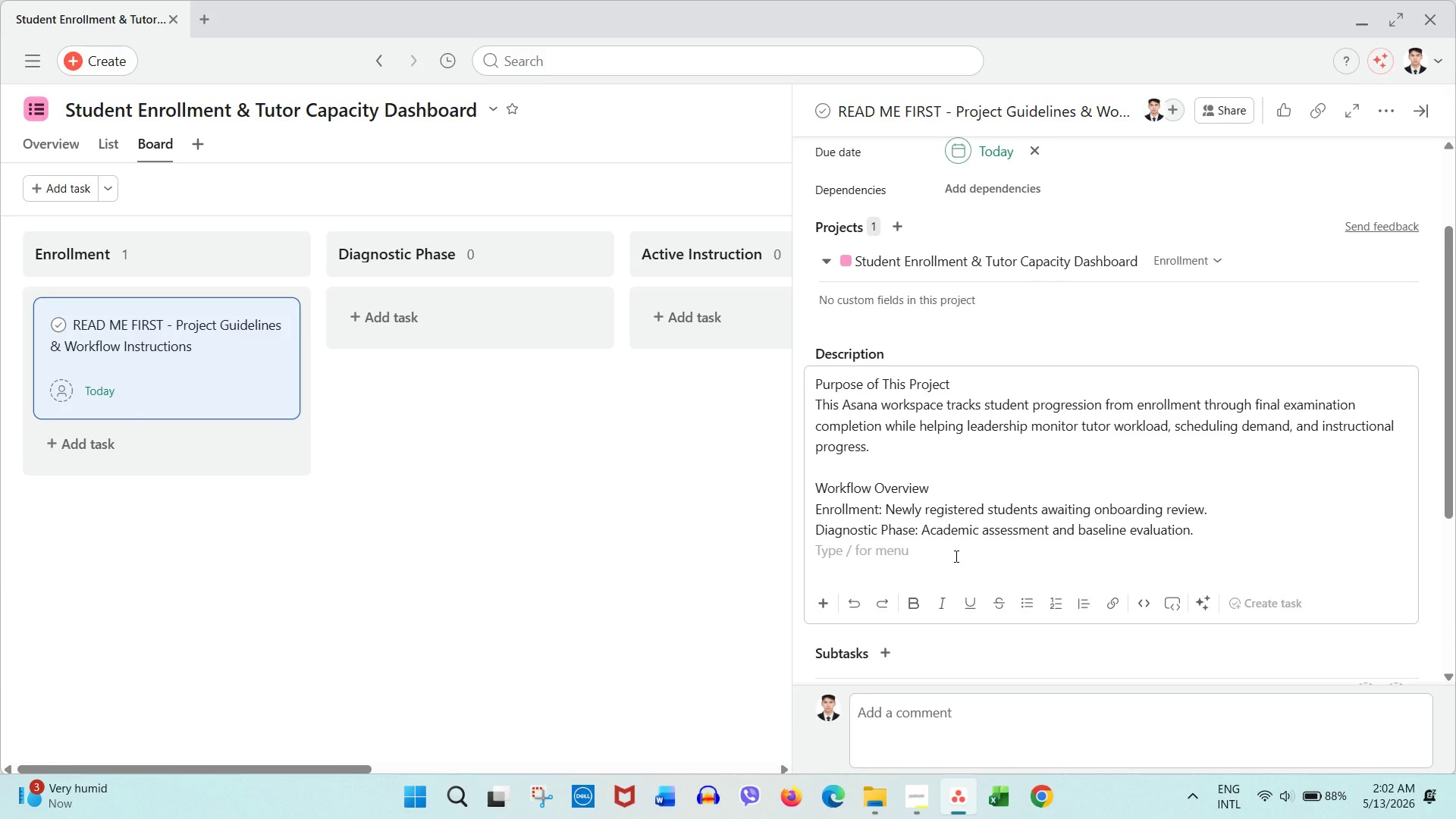 
type(Active INstruction: Ongoing tutoring )
 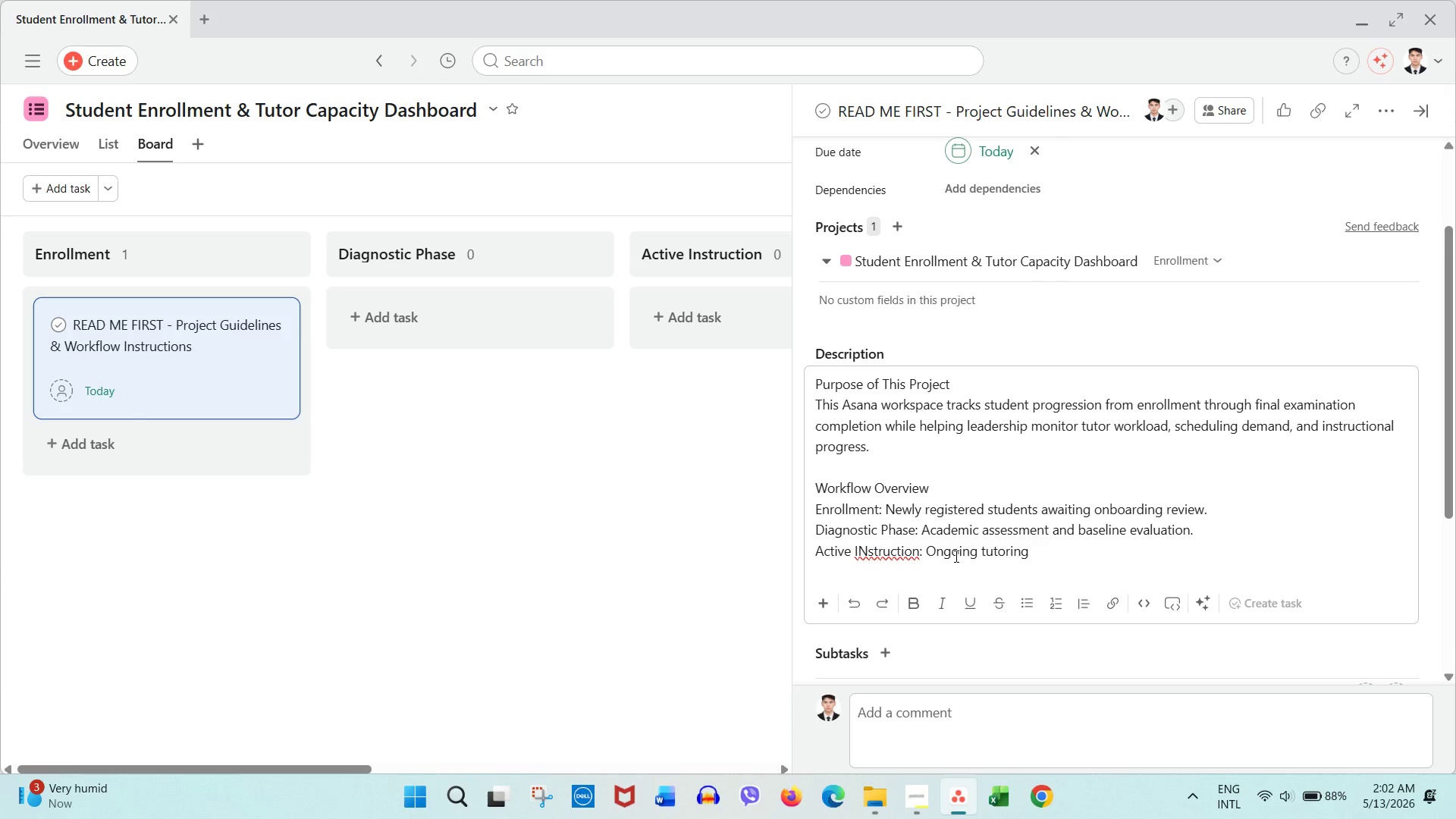 
left_click([965, 266])
 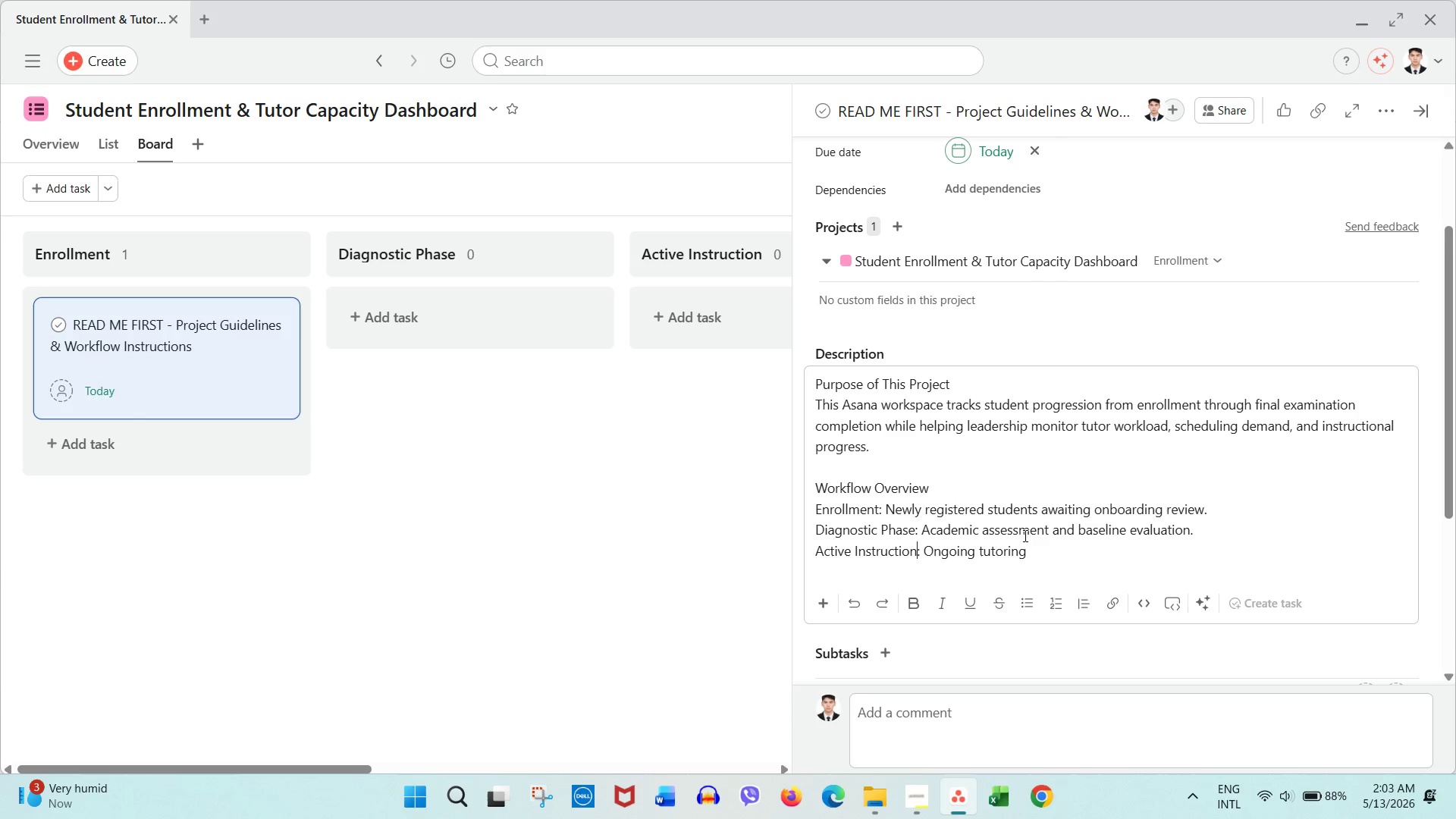 
left_click([1031, 557])
 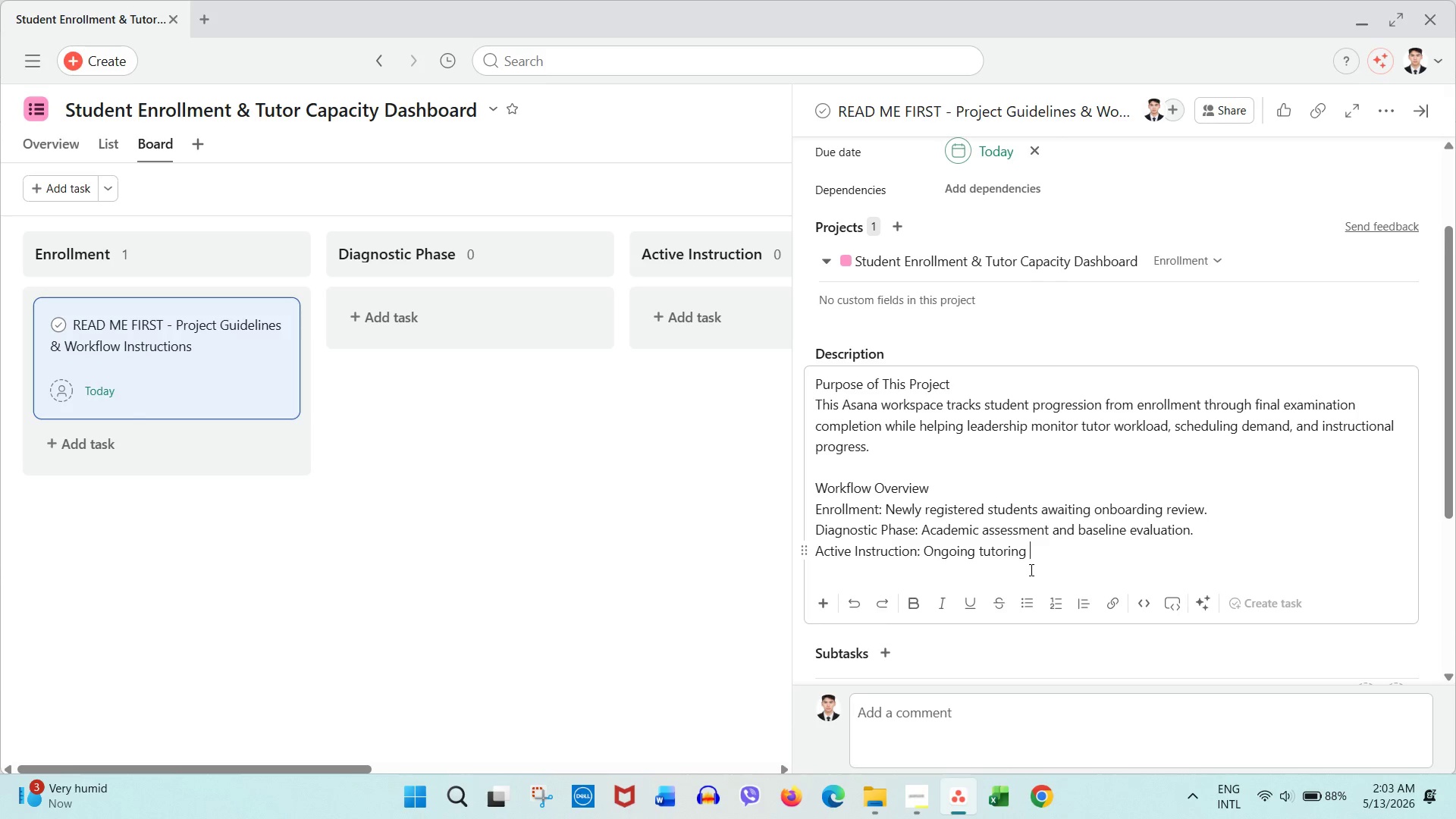 
wait(11.52)
 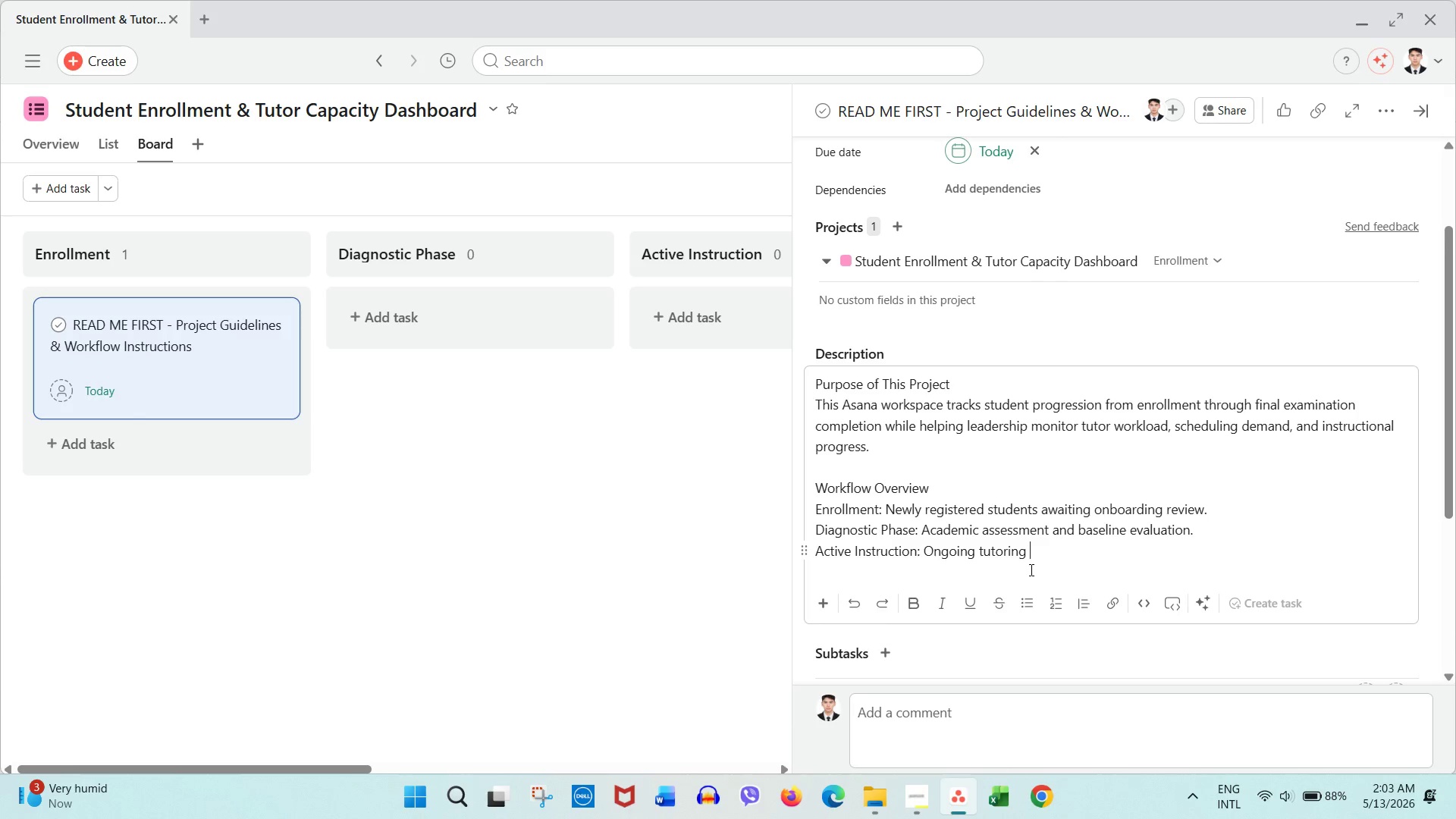 
type(and instructional scheduling.)
 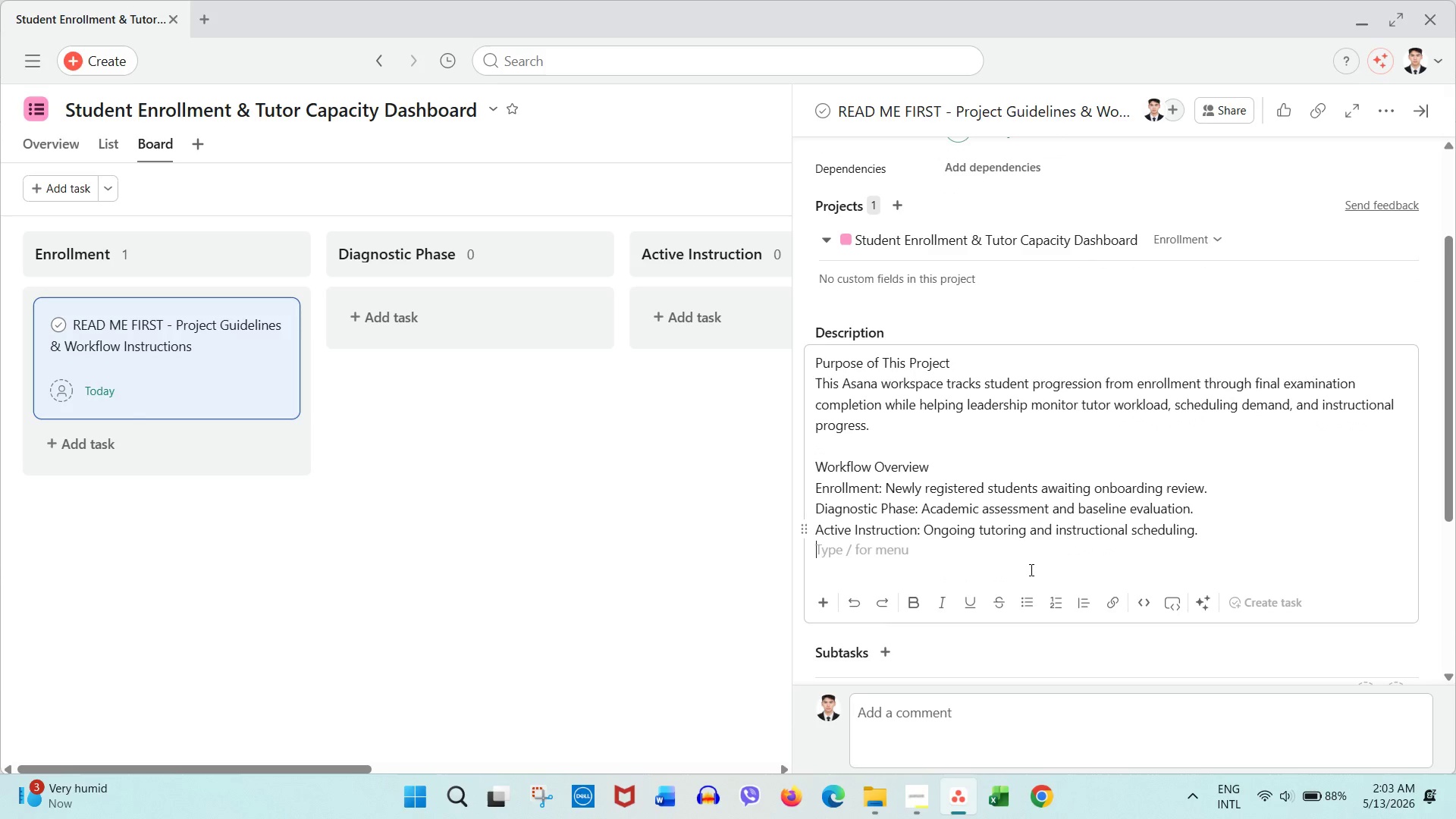 
key(Enter)
 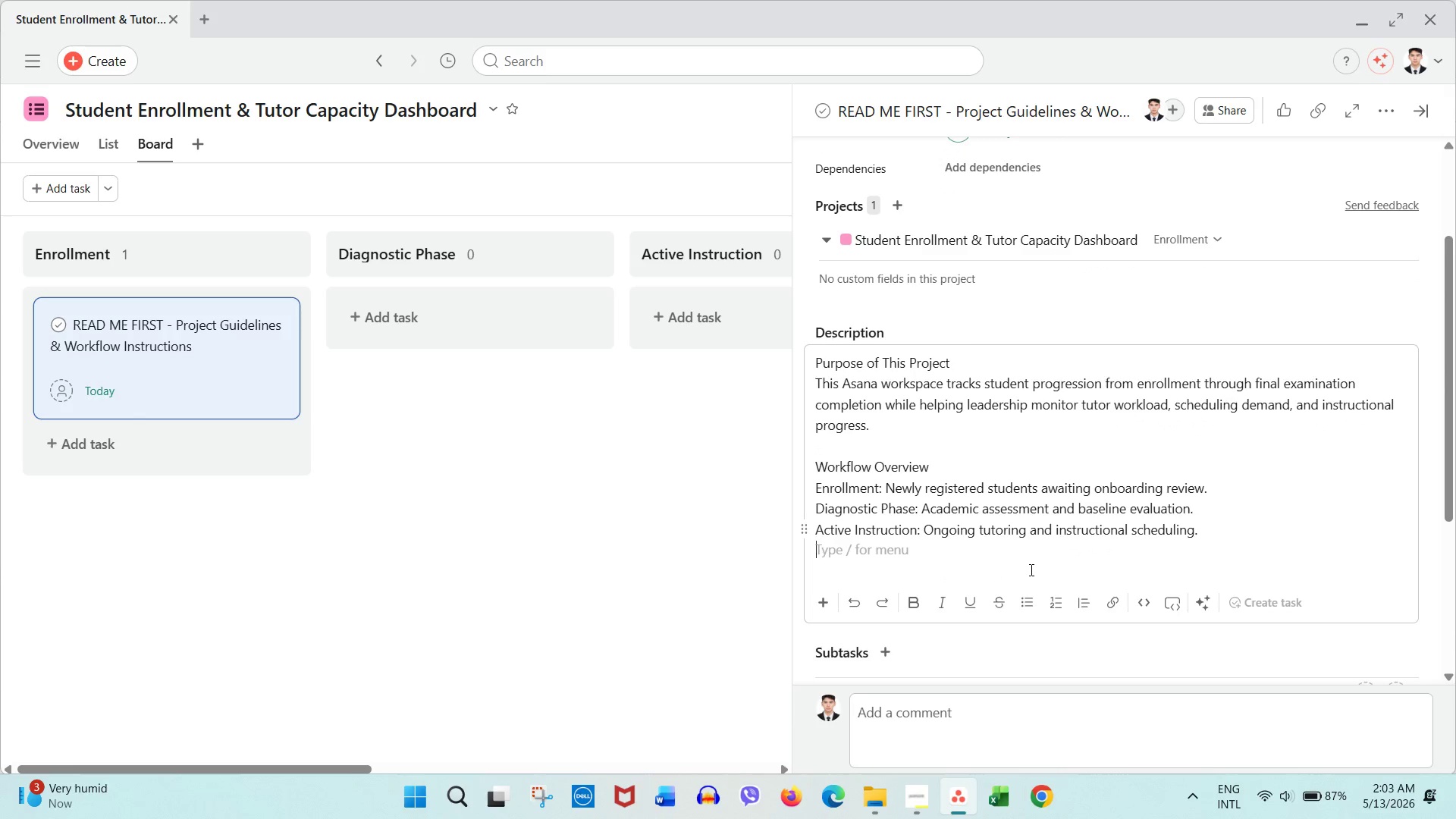 
type(Mock Exams: Practice trstin)
key(Backspace)
key(Backspace)
key(Backspace)
key(Backspace)
key(Backspace)
type(esting nd rediness validation/)
 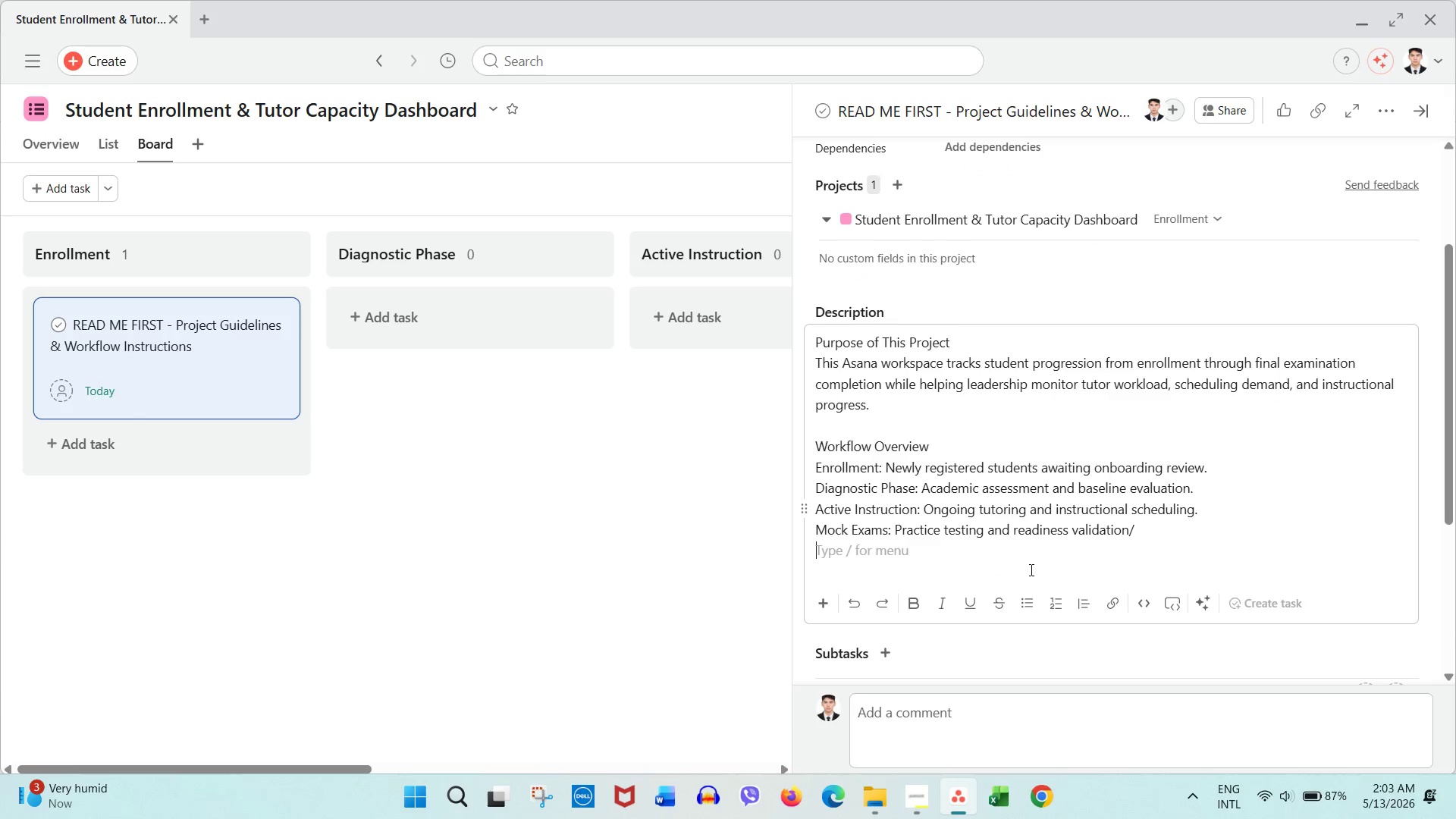 
 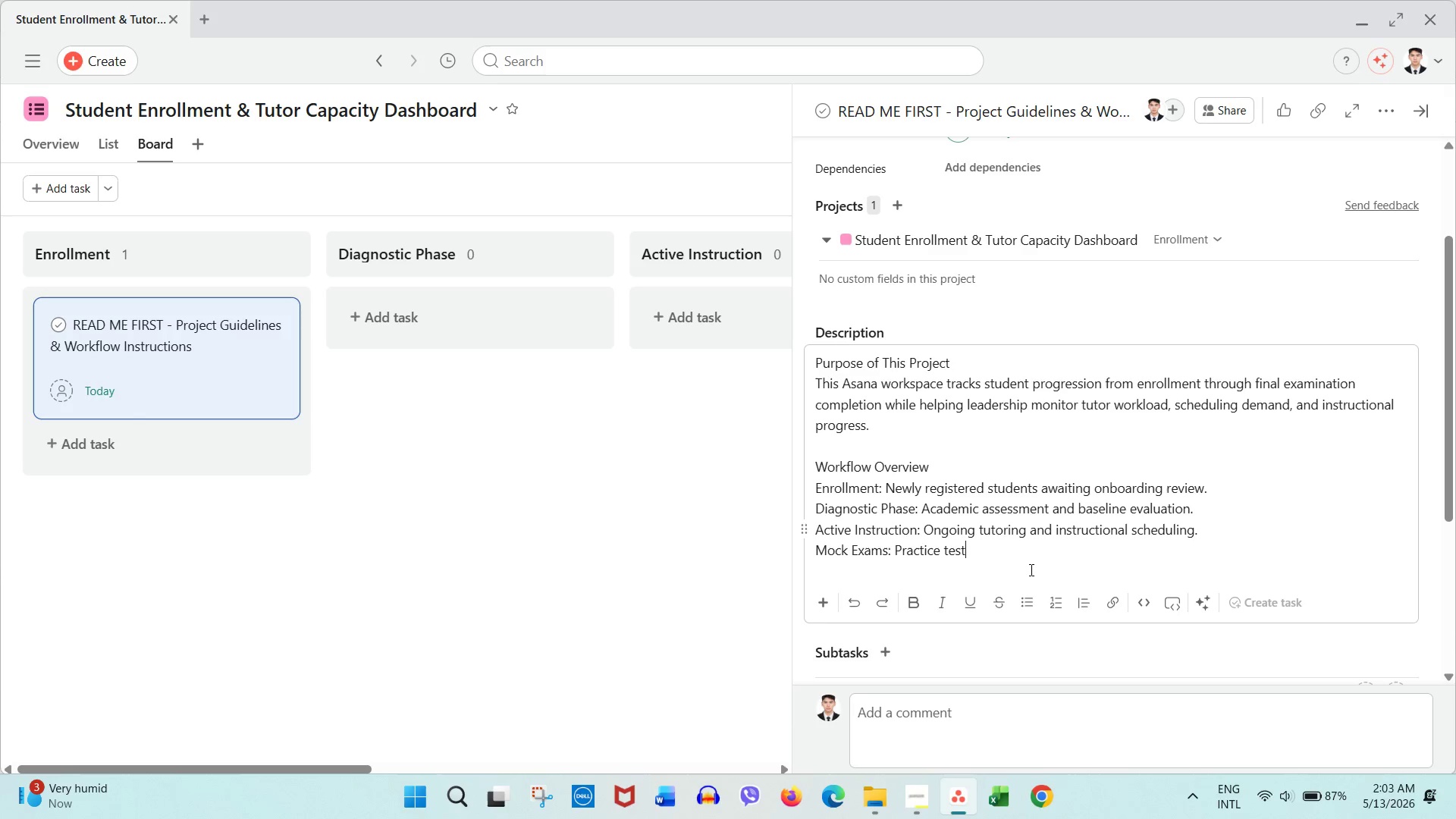 
key(Enter)
 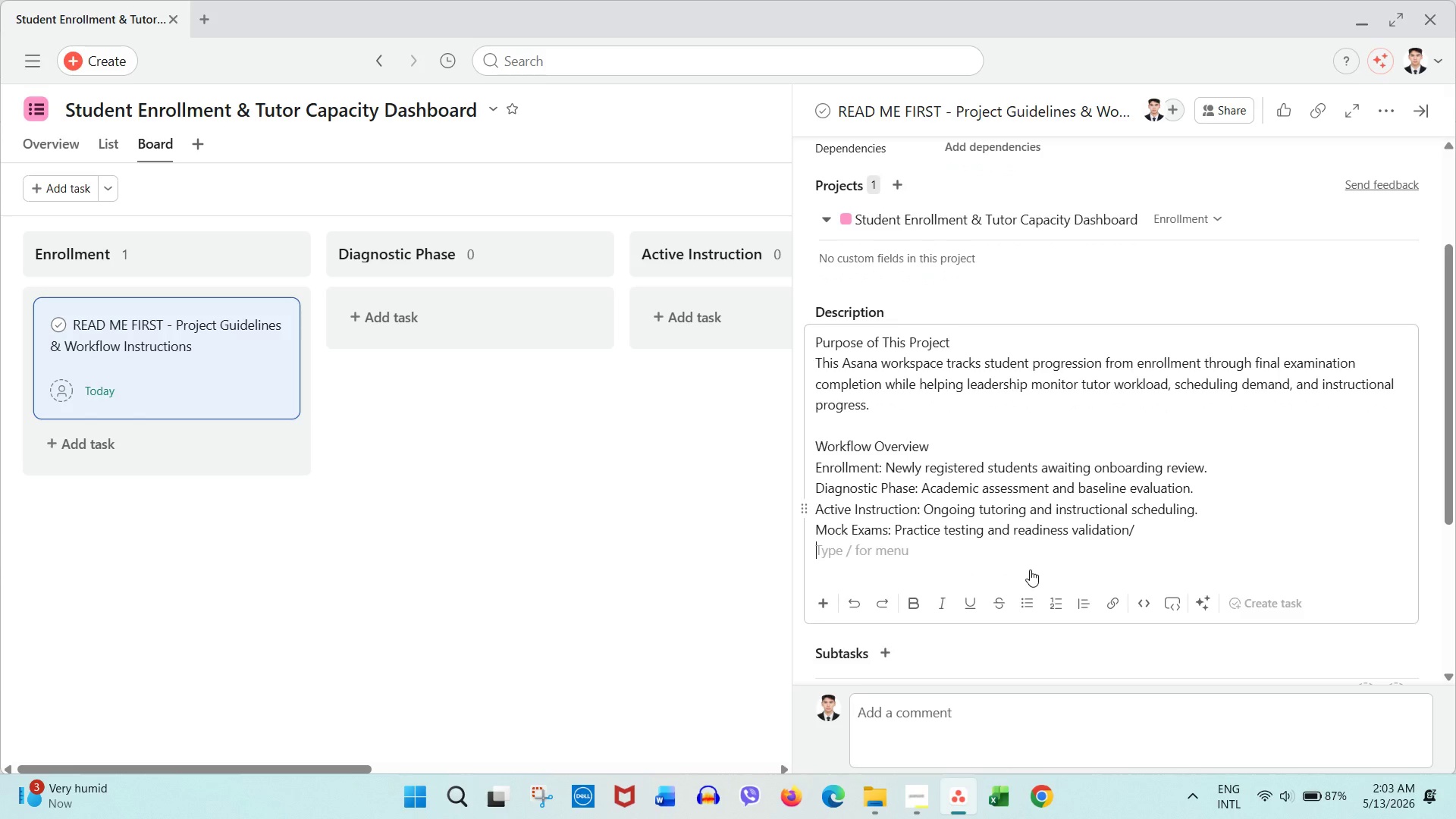 
key(Backspace)
 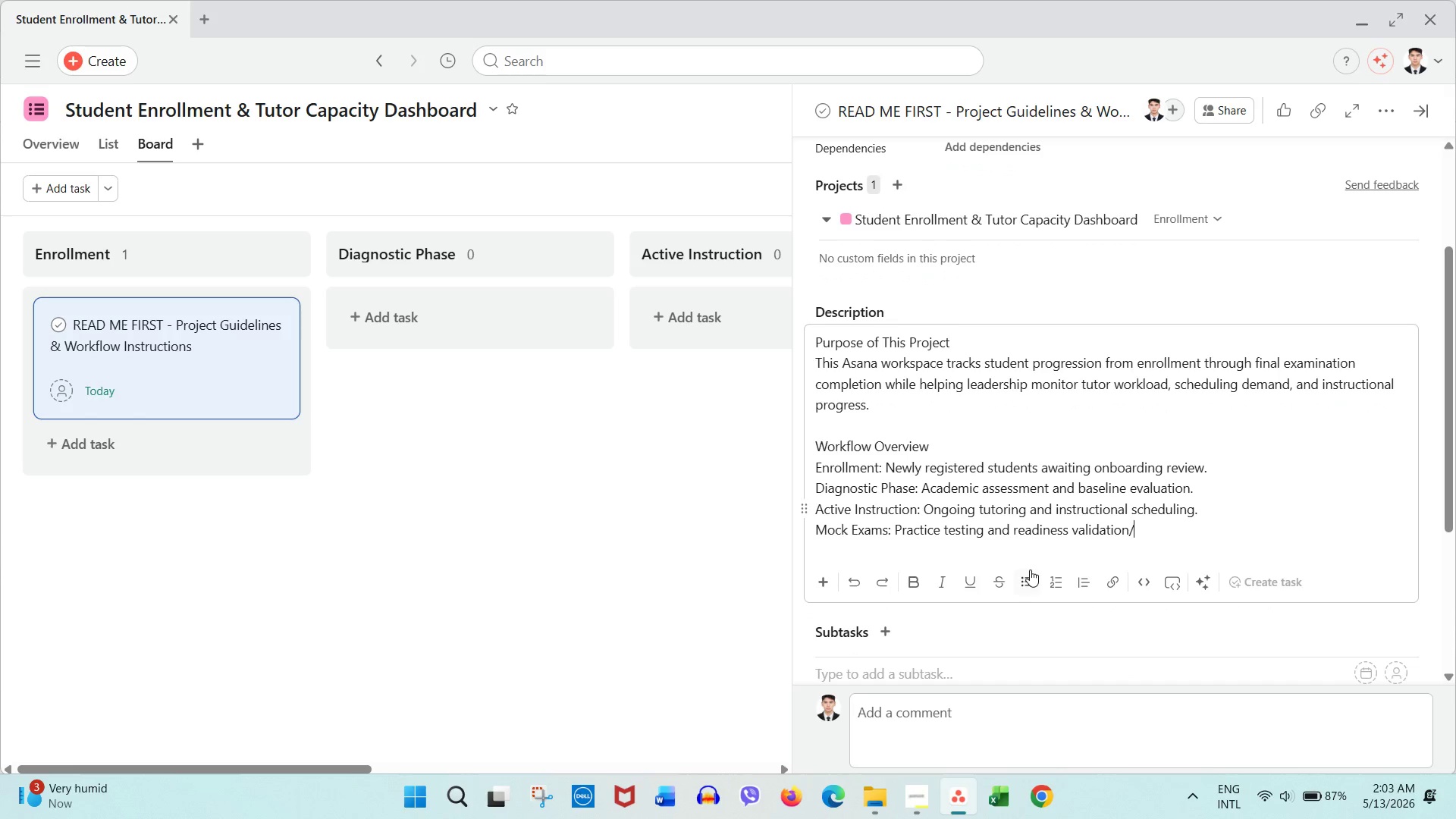 
key(Backspace)
 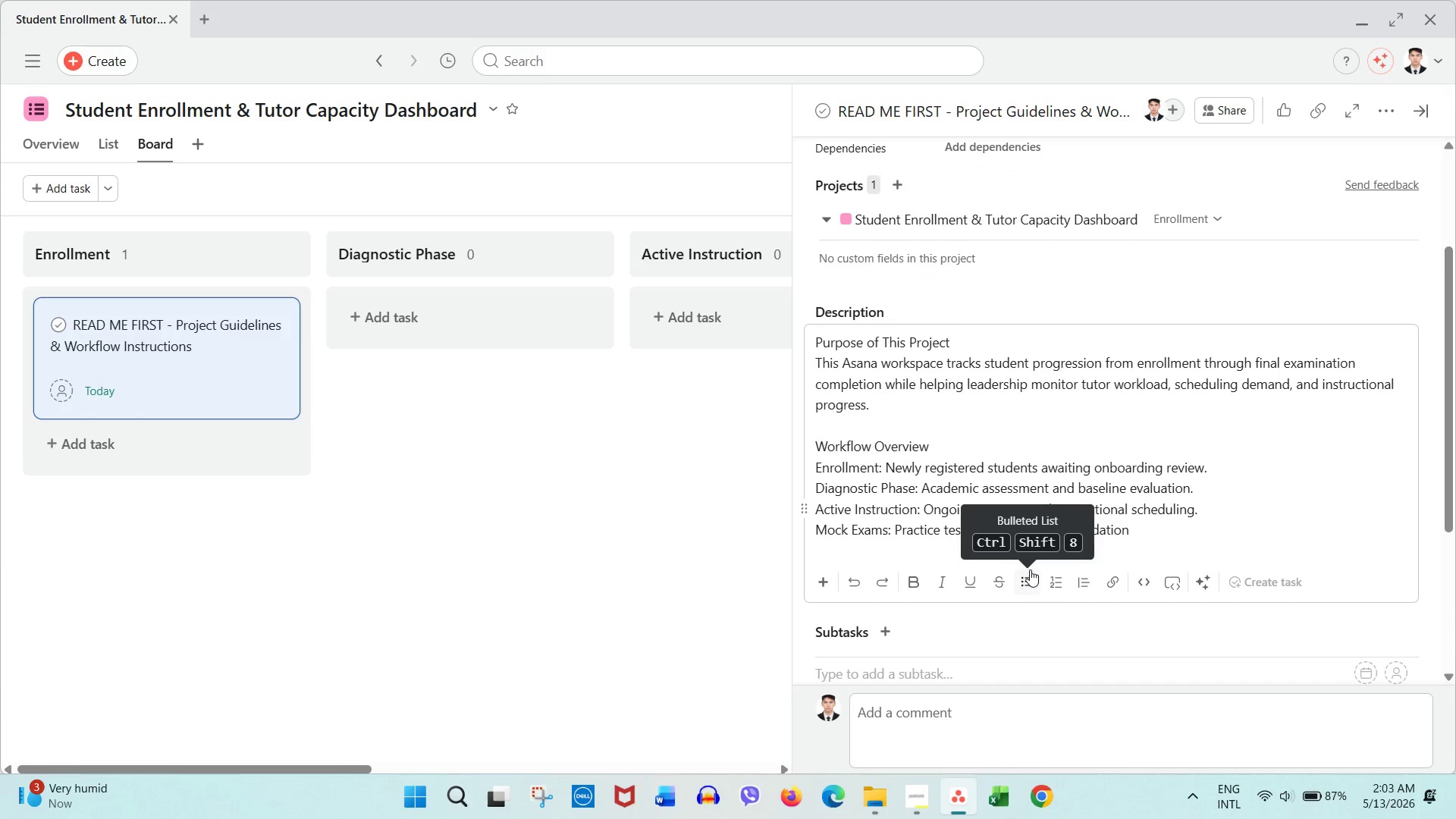 
key(Period)
 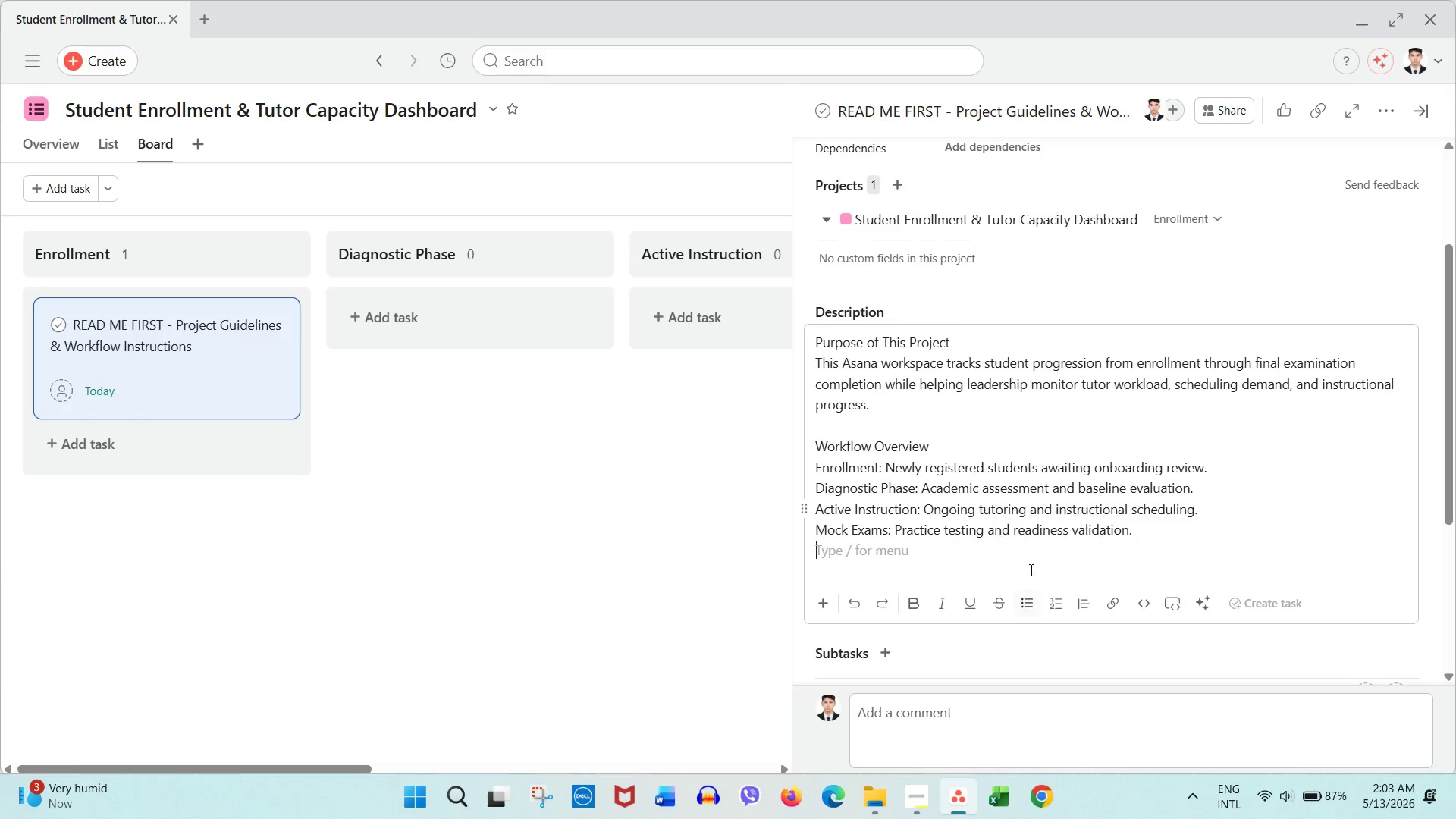 
key(Enter)
 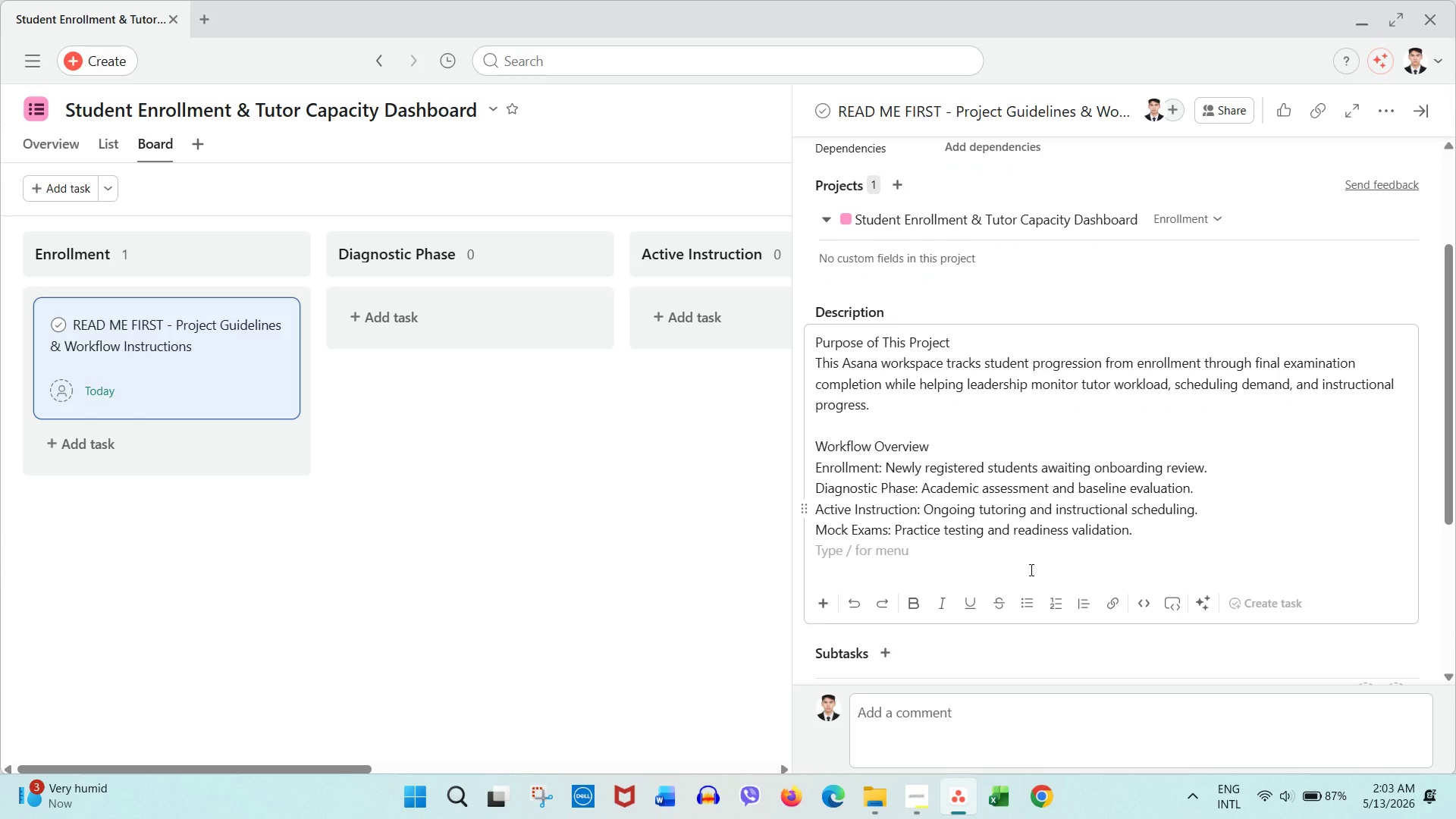 
type(Completed: Students whoe)
key(Backspace)
type( x)
key(Backspace)
type(completed tutoring programs.)
 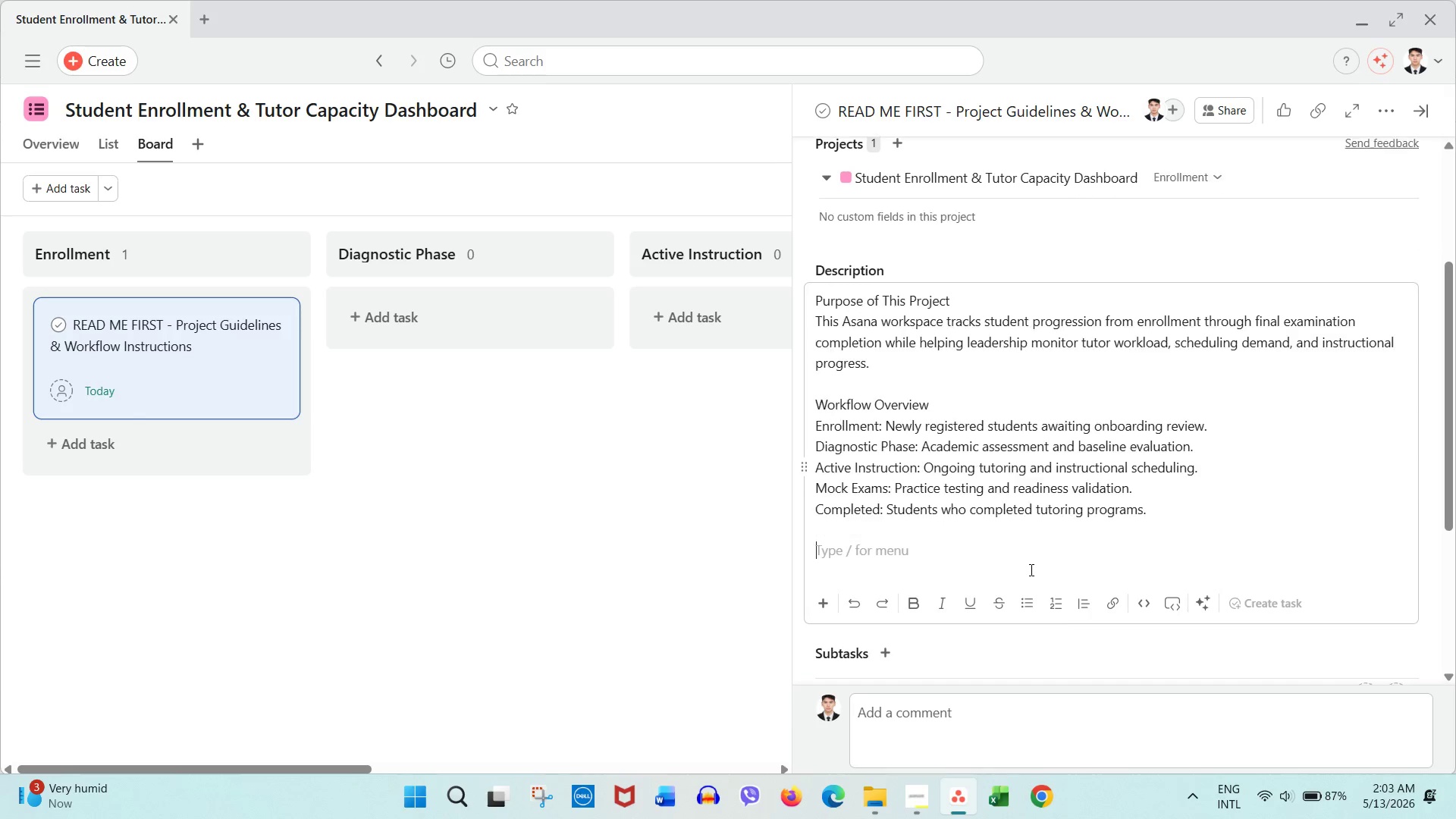 
 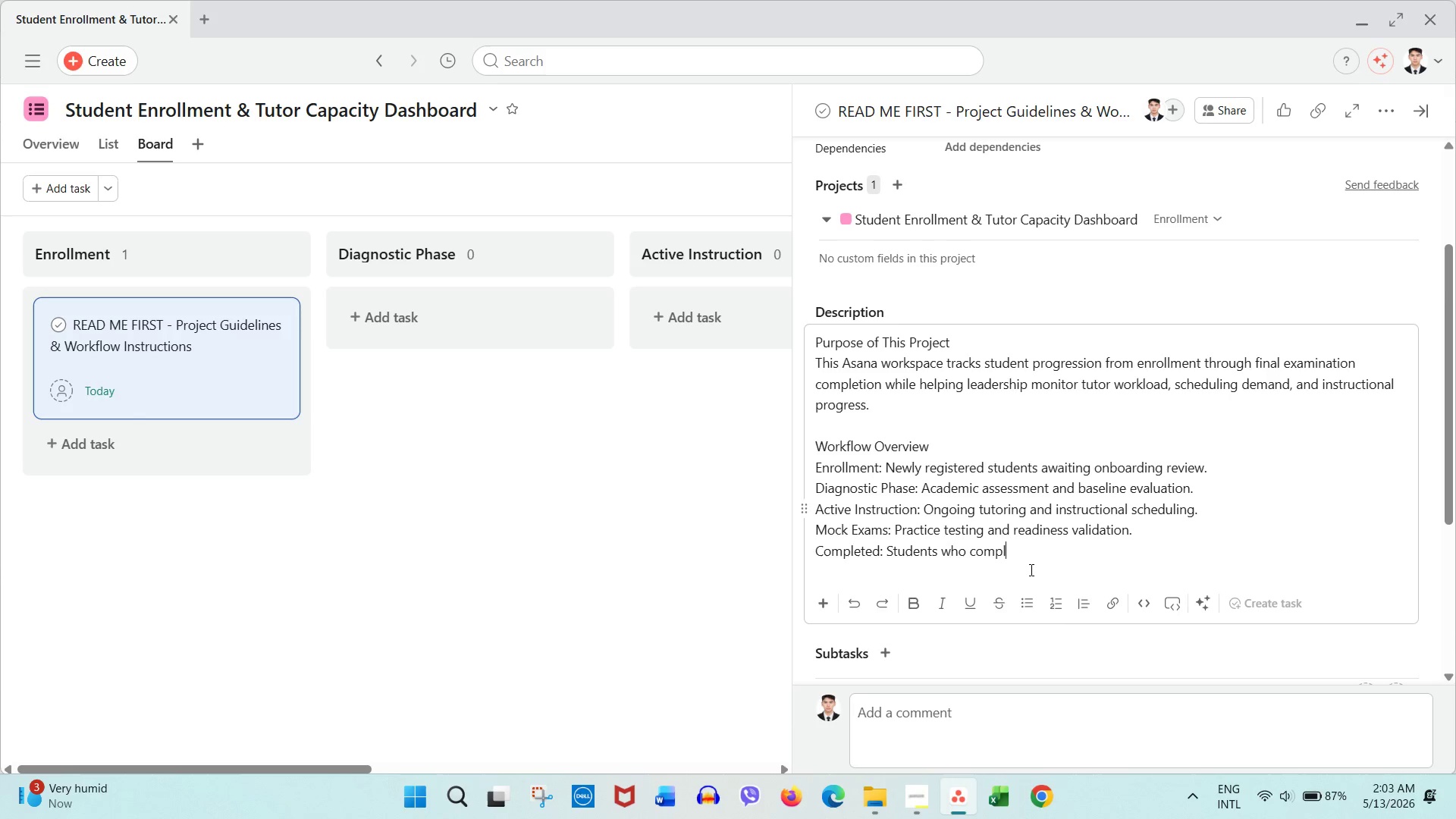 
key(Enter)
 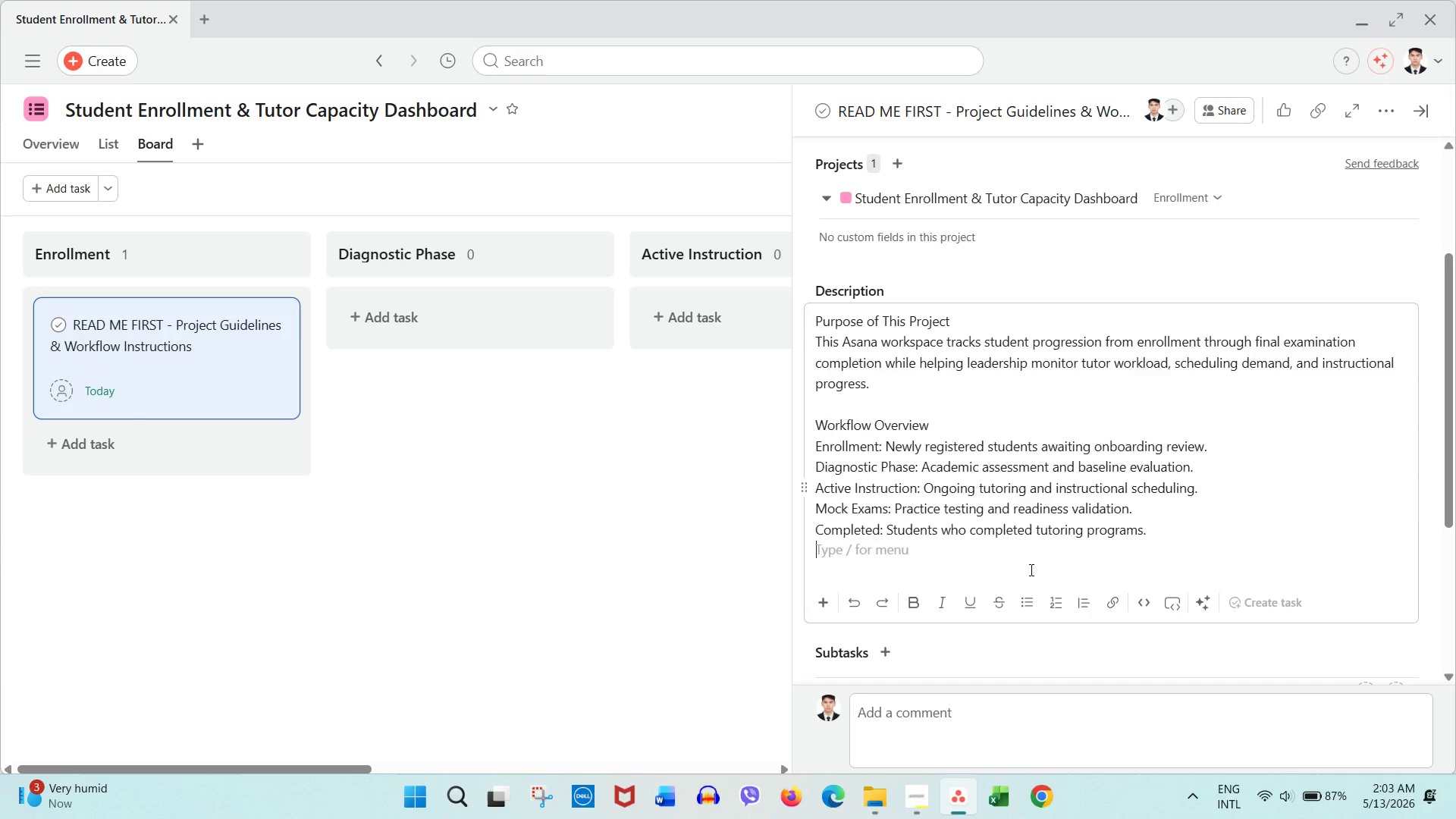 
key(Enter)
 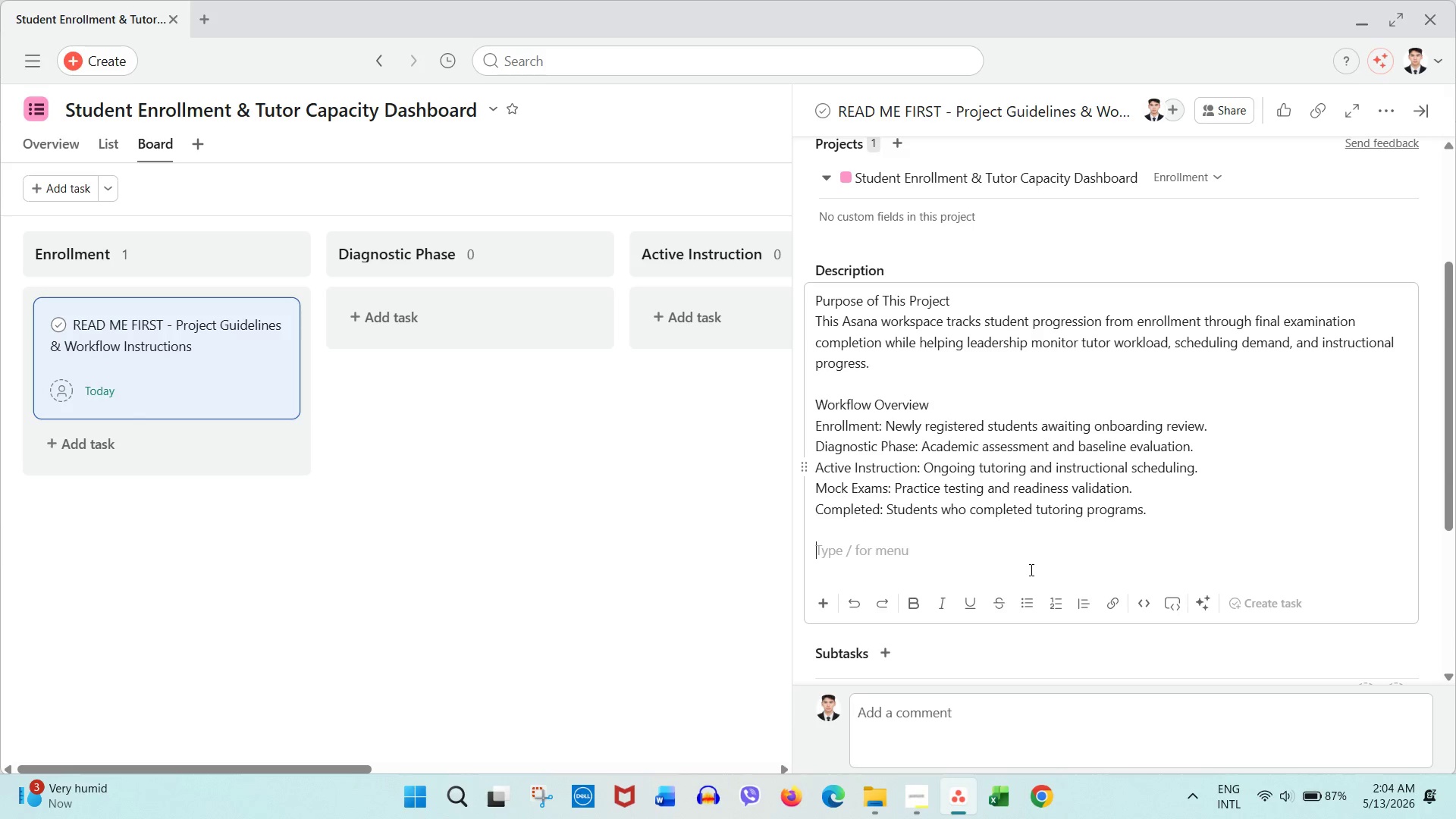 
wait(15.03)
 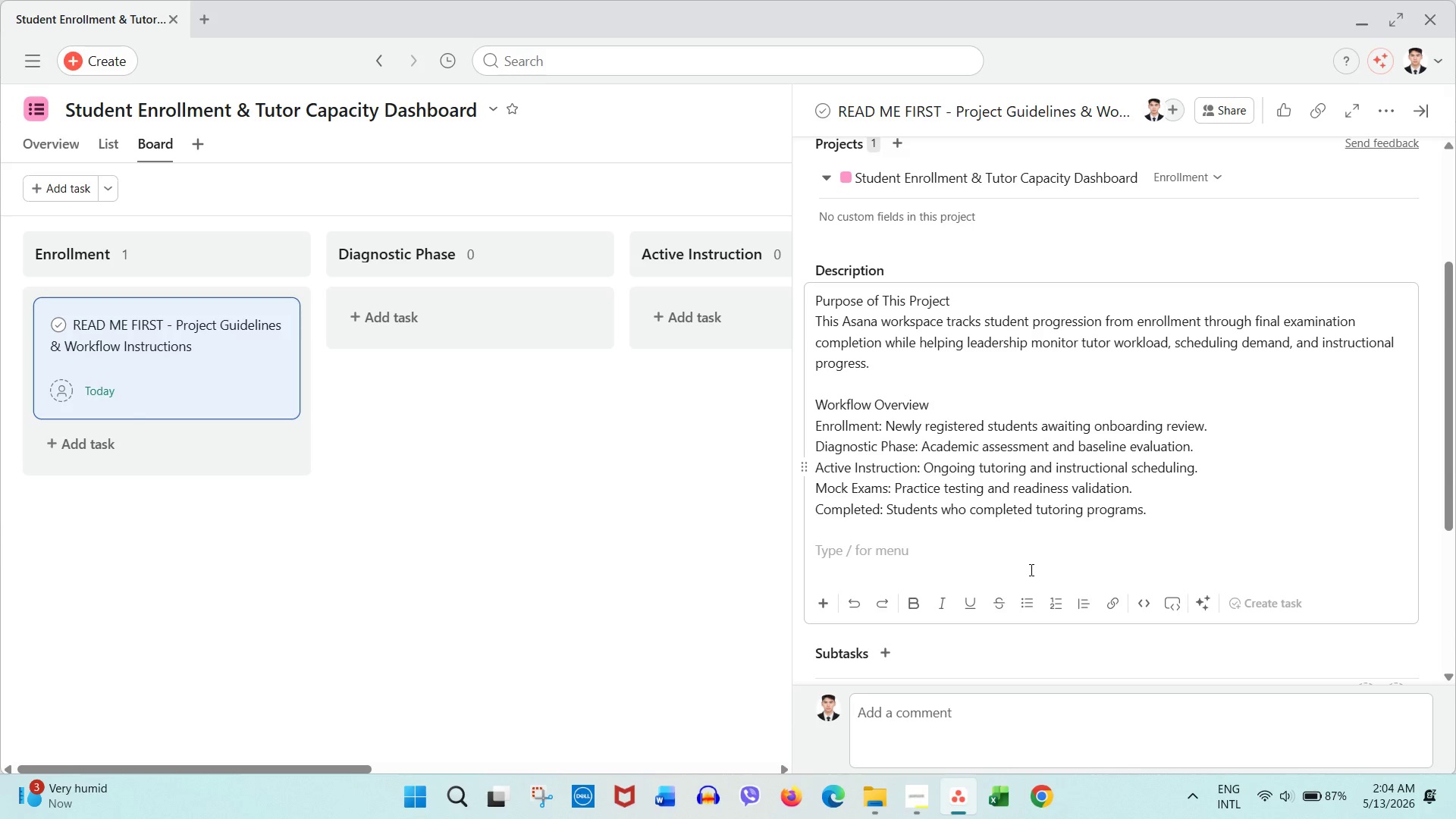 
type(Custom FIeld Instructions)
 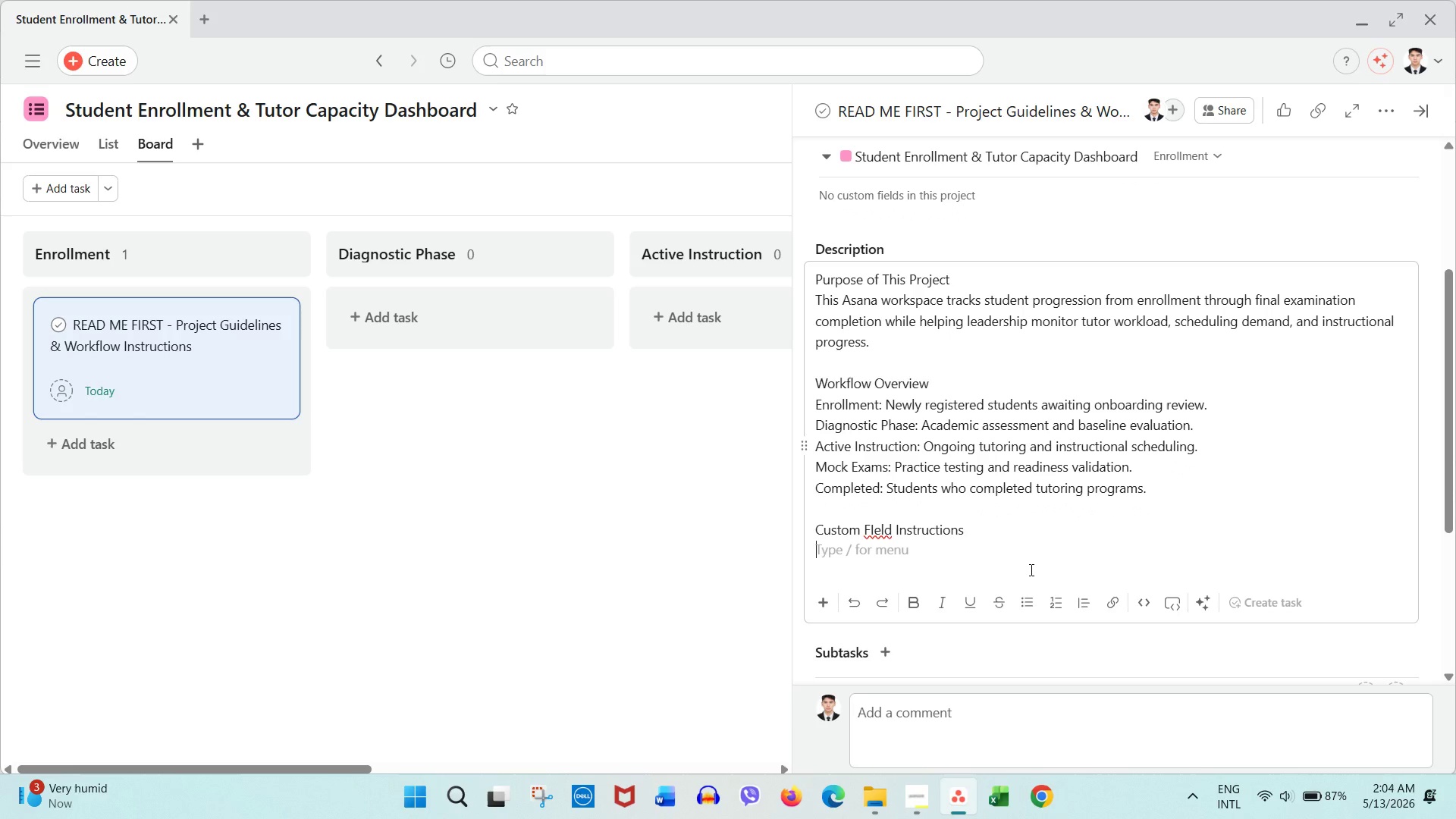 
 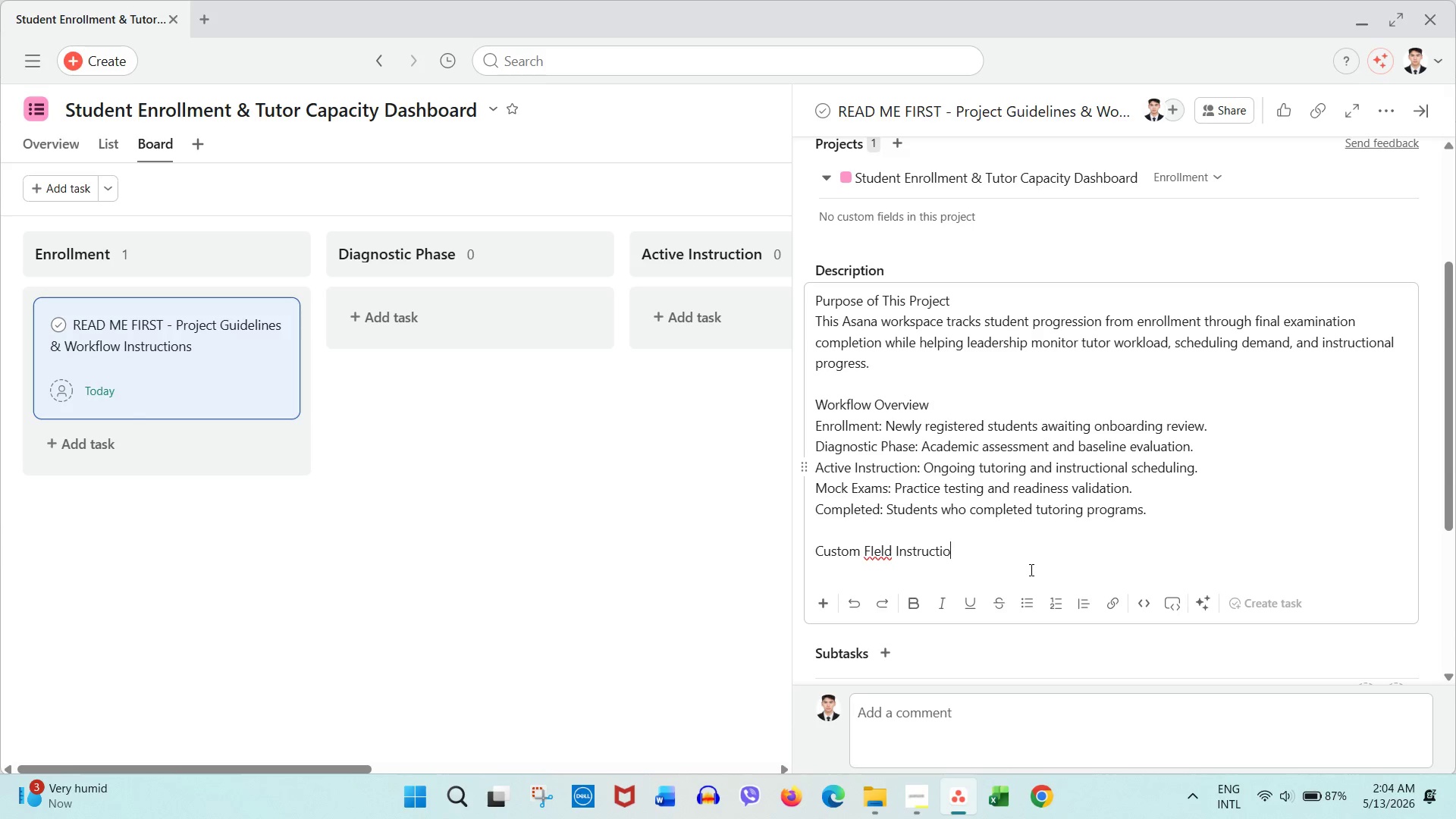 
key(Enter)
 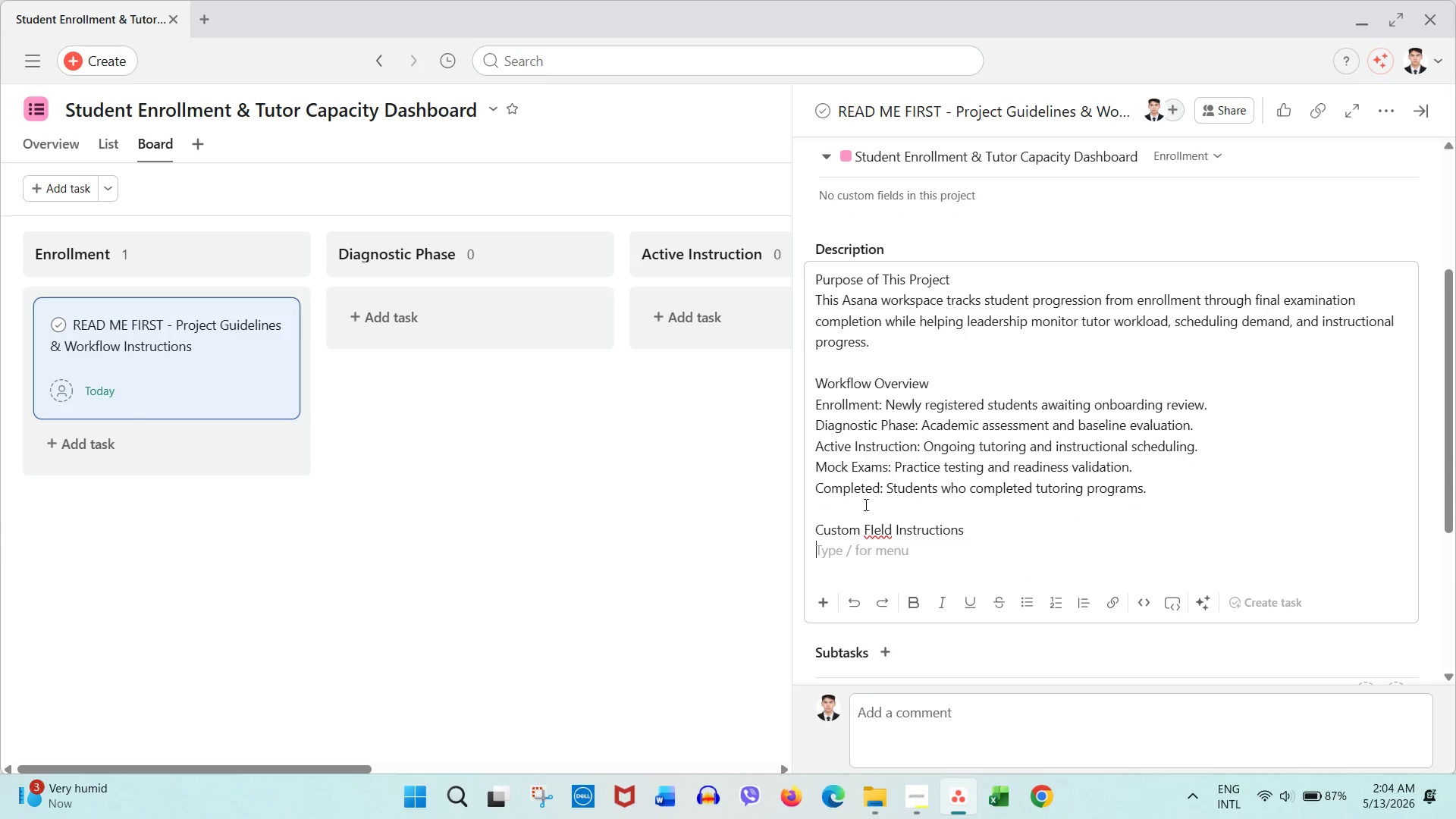 
right_click([864, 535])
 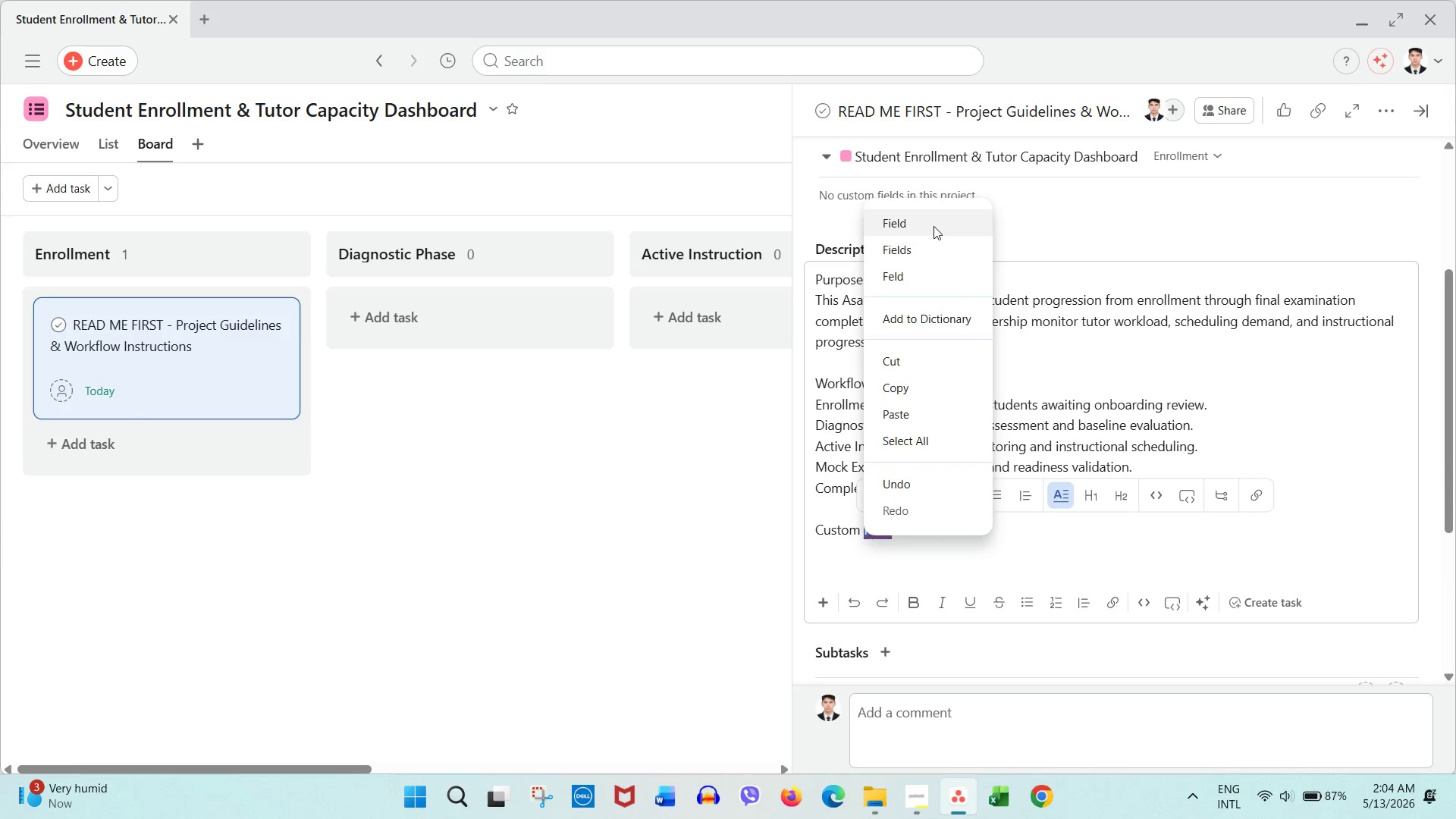 
left_click([934, 226])
 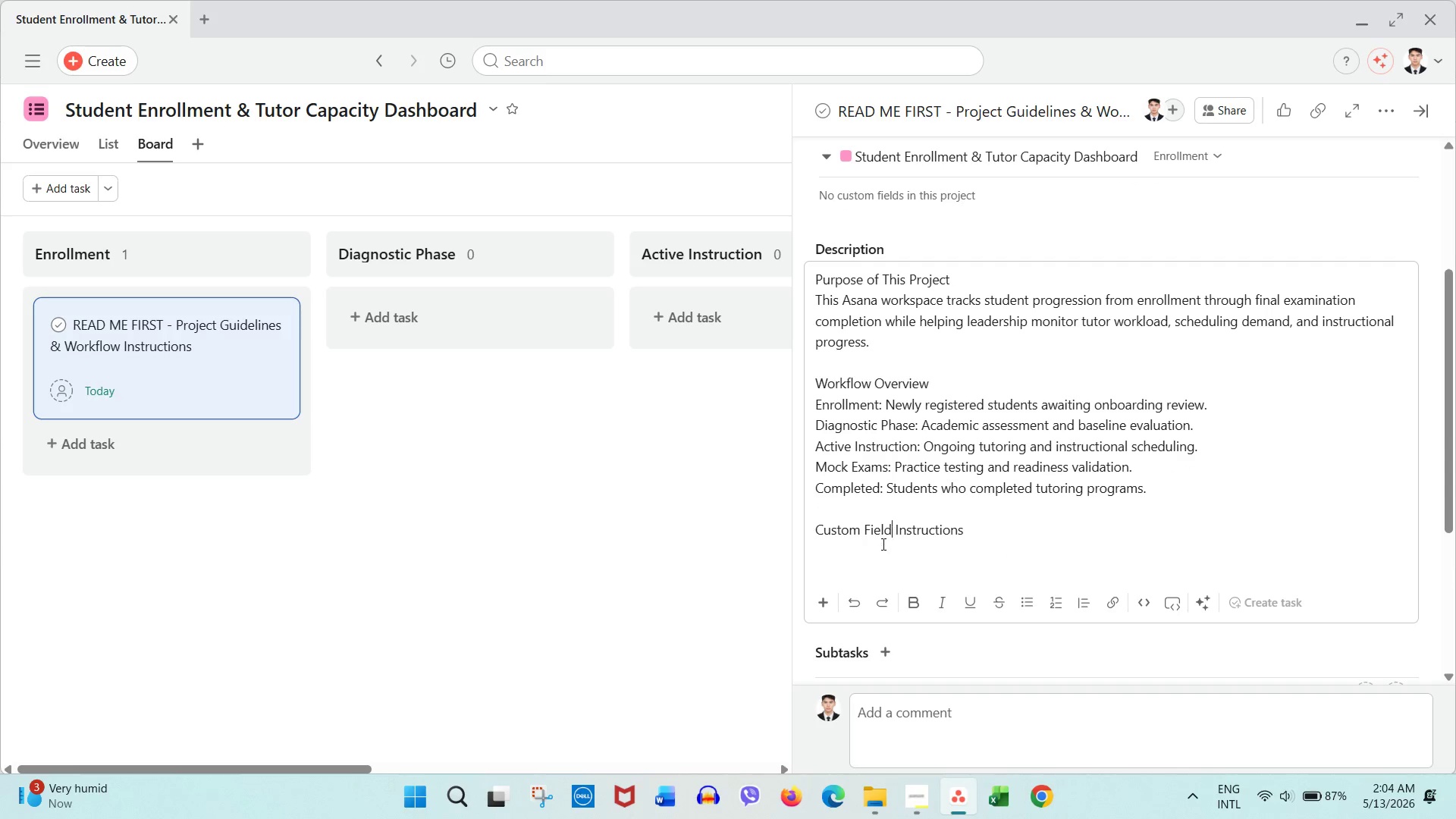 
left_click([881, 551])
 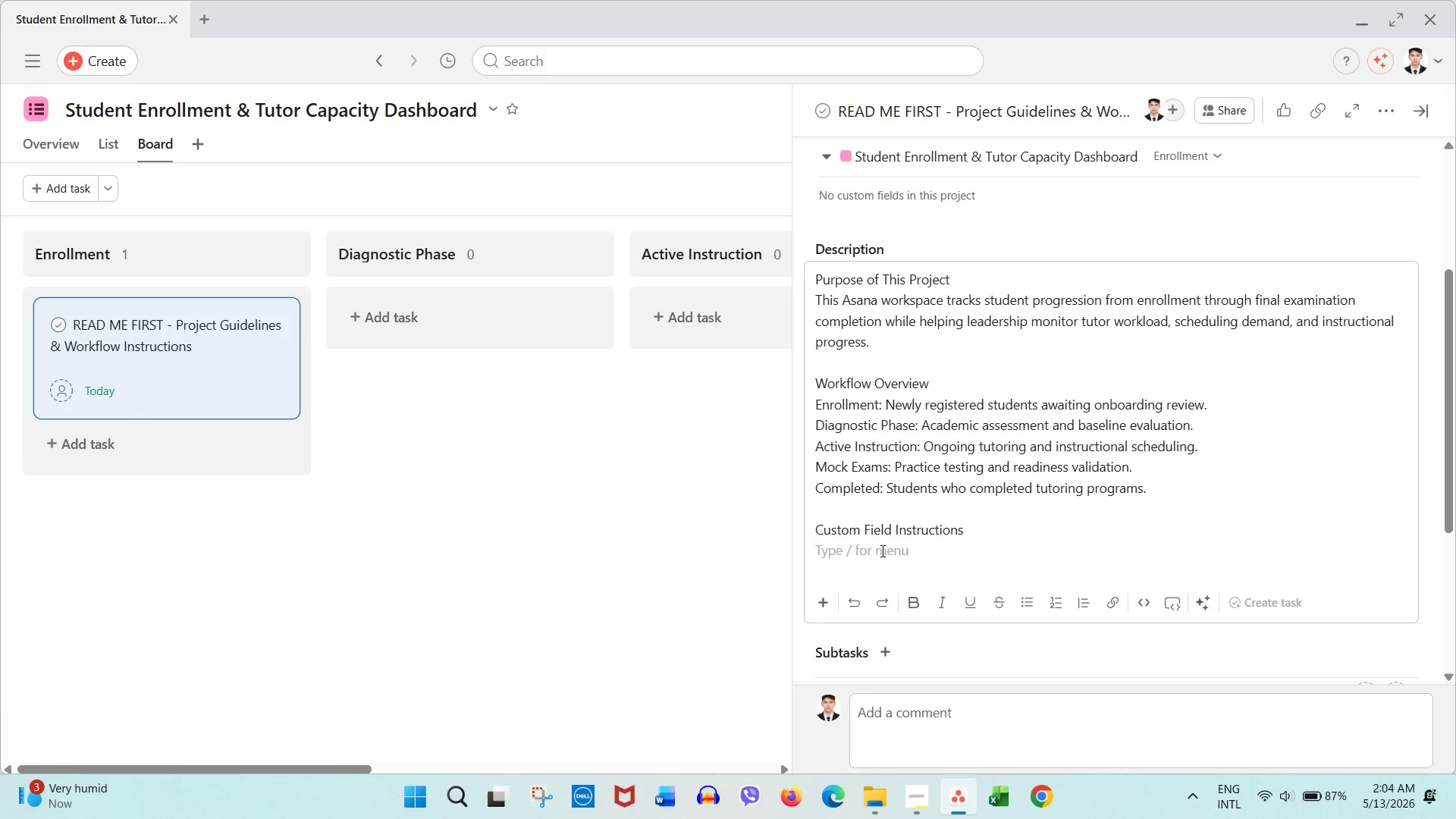 
wait(11.56)
 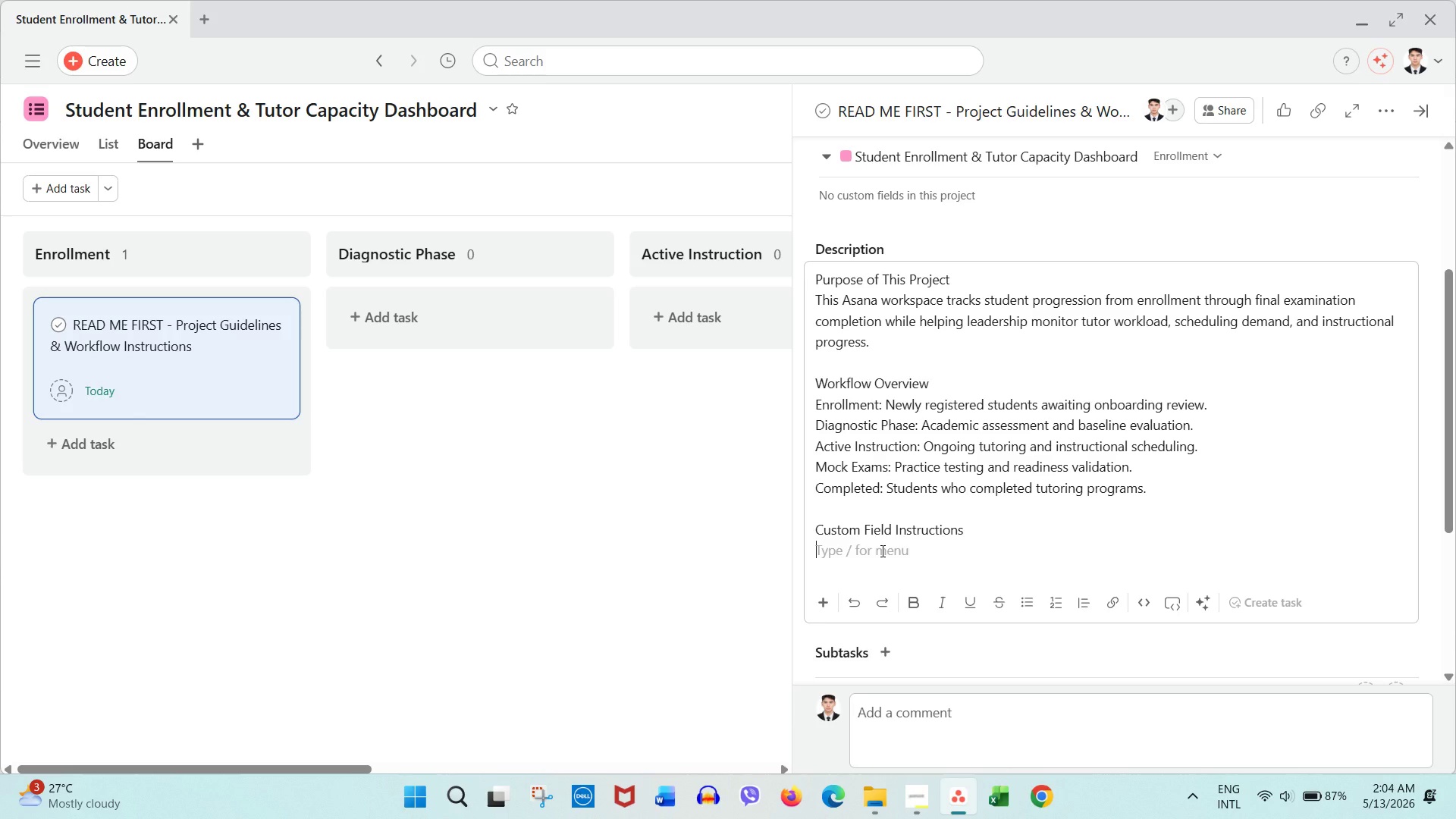 
type(Subject Area: Select the student's primary academic program.)
key(Backspace)
type(.)
 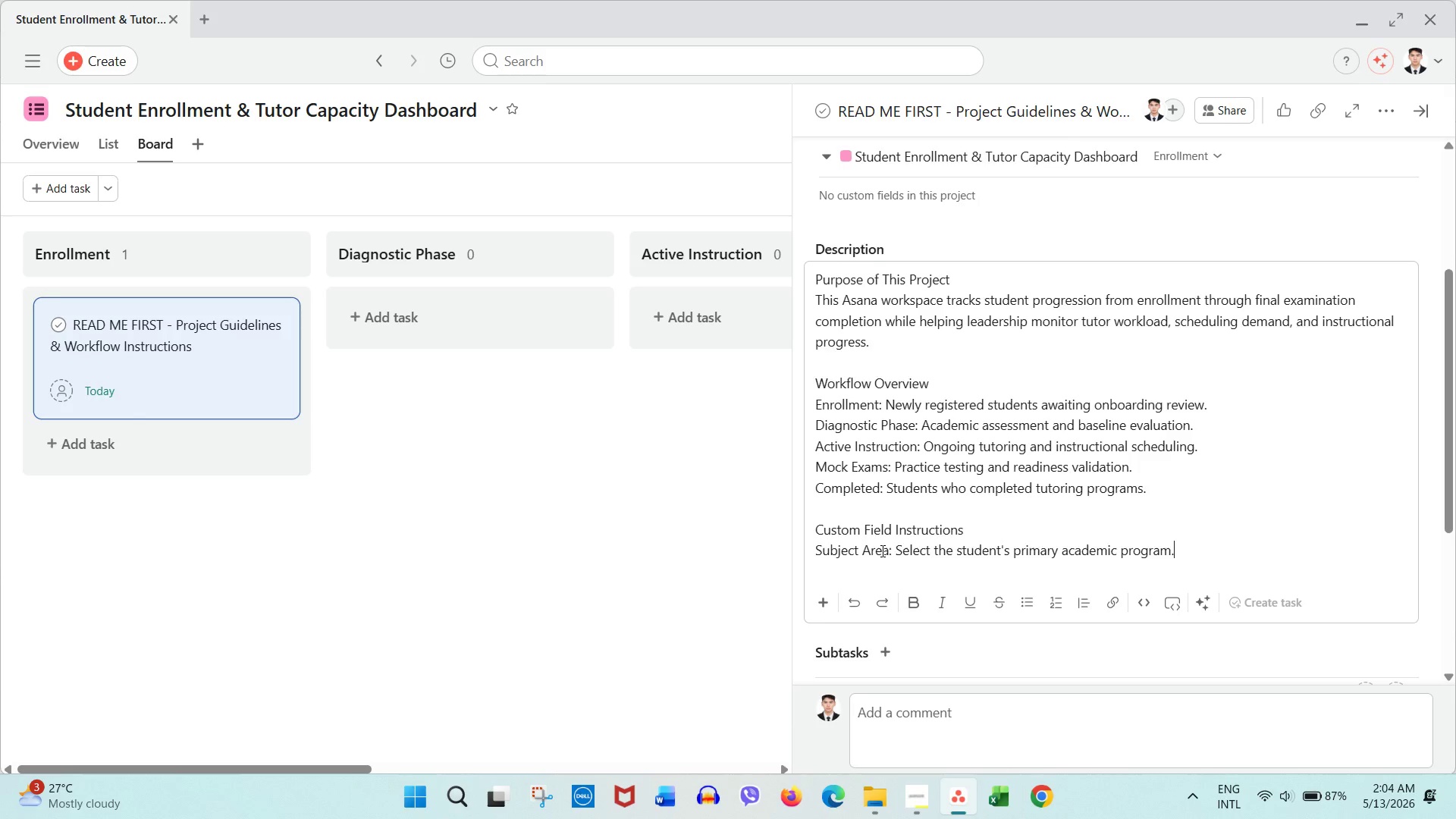 
key(Enter)
 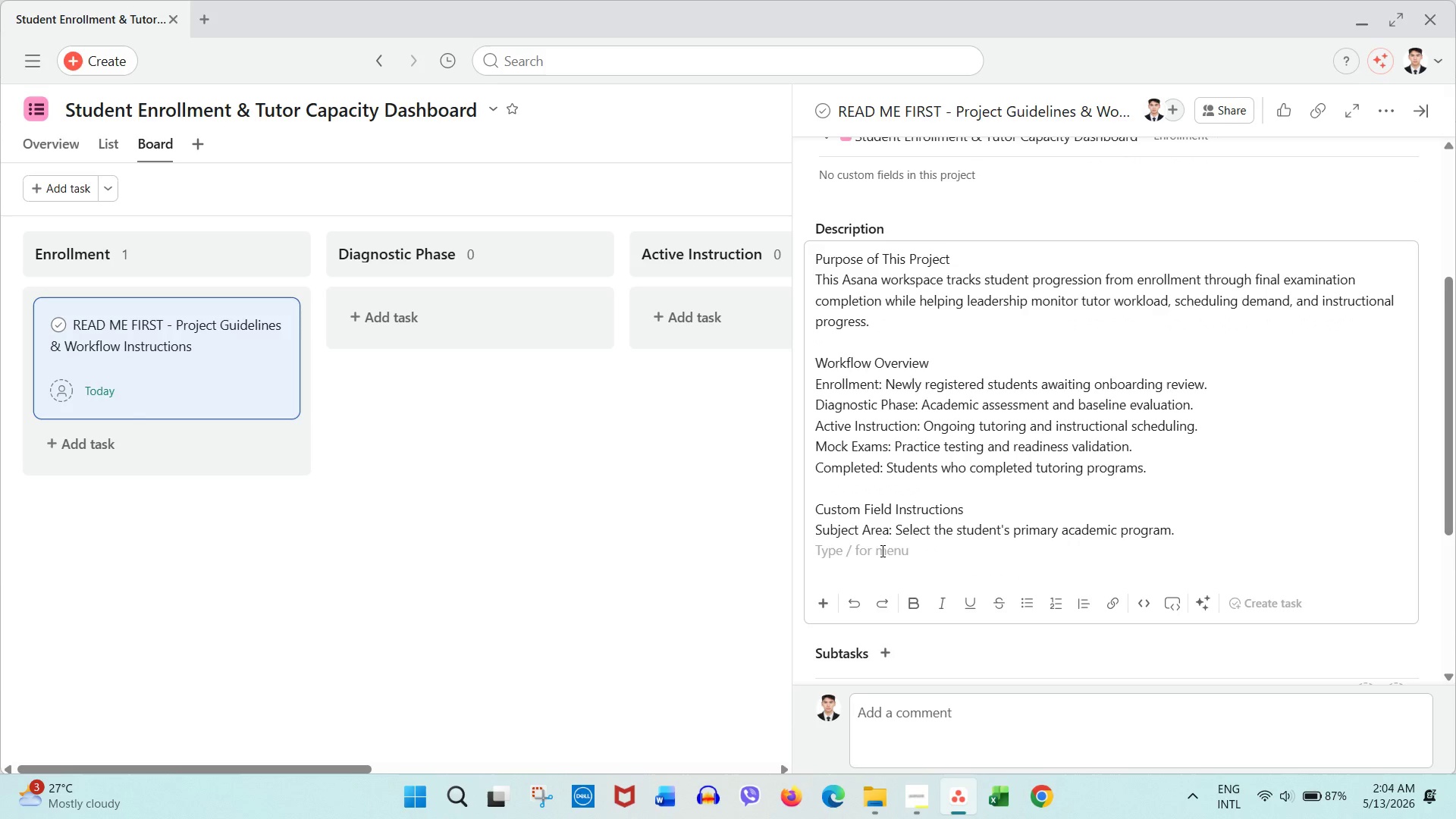 
type(Assigned TUtor: Choose the primary tur)
key(Backspace)
type(tor responsible for the student/)
key(Backspace)
type(.)
 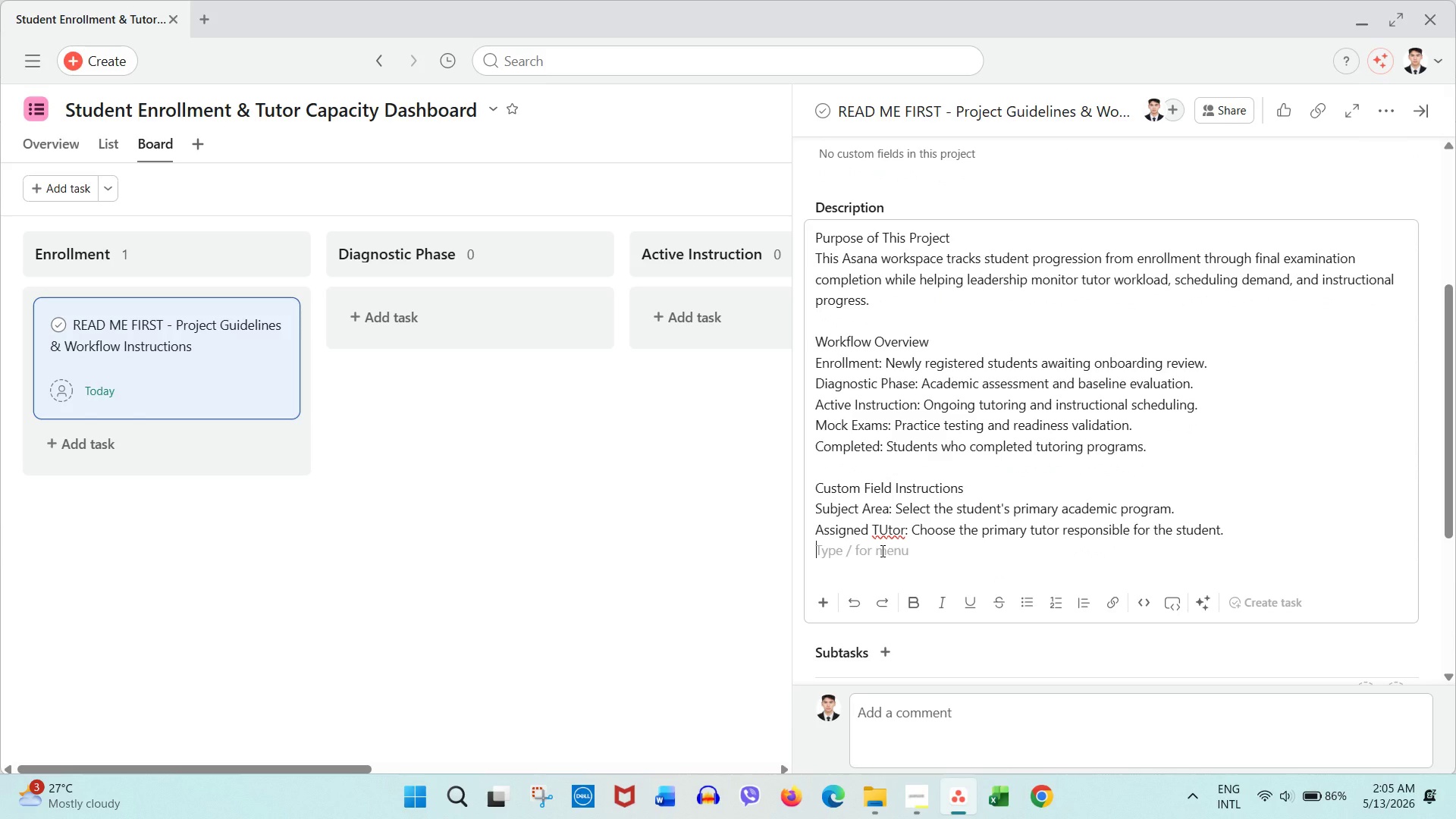 
 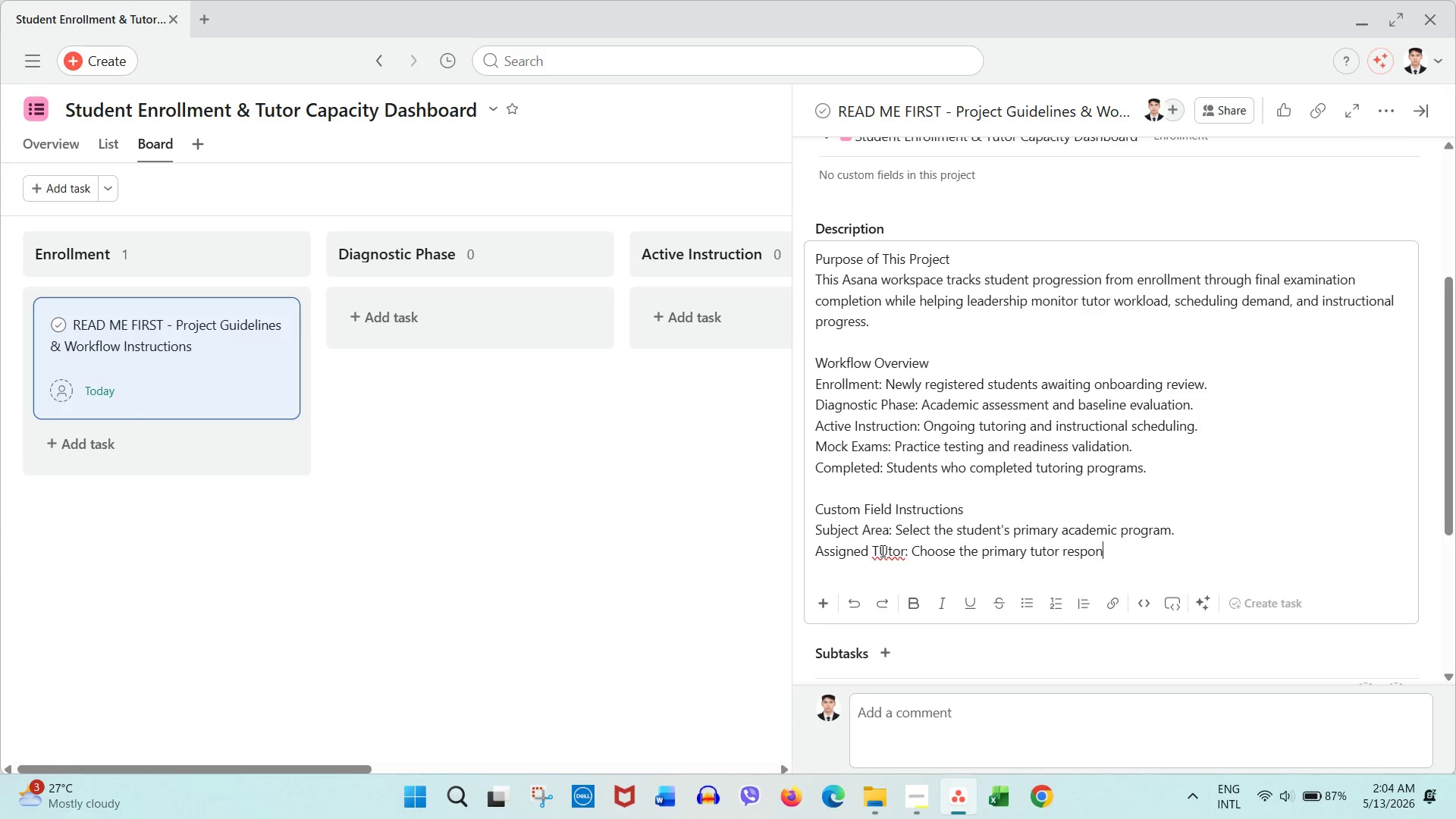 
key(Enter)
 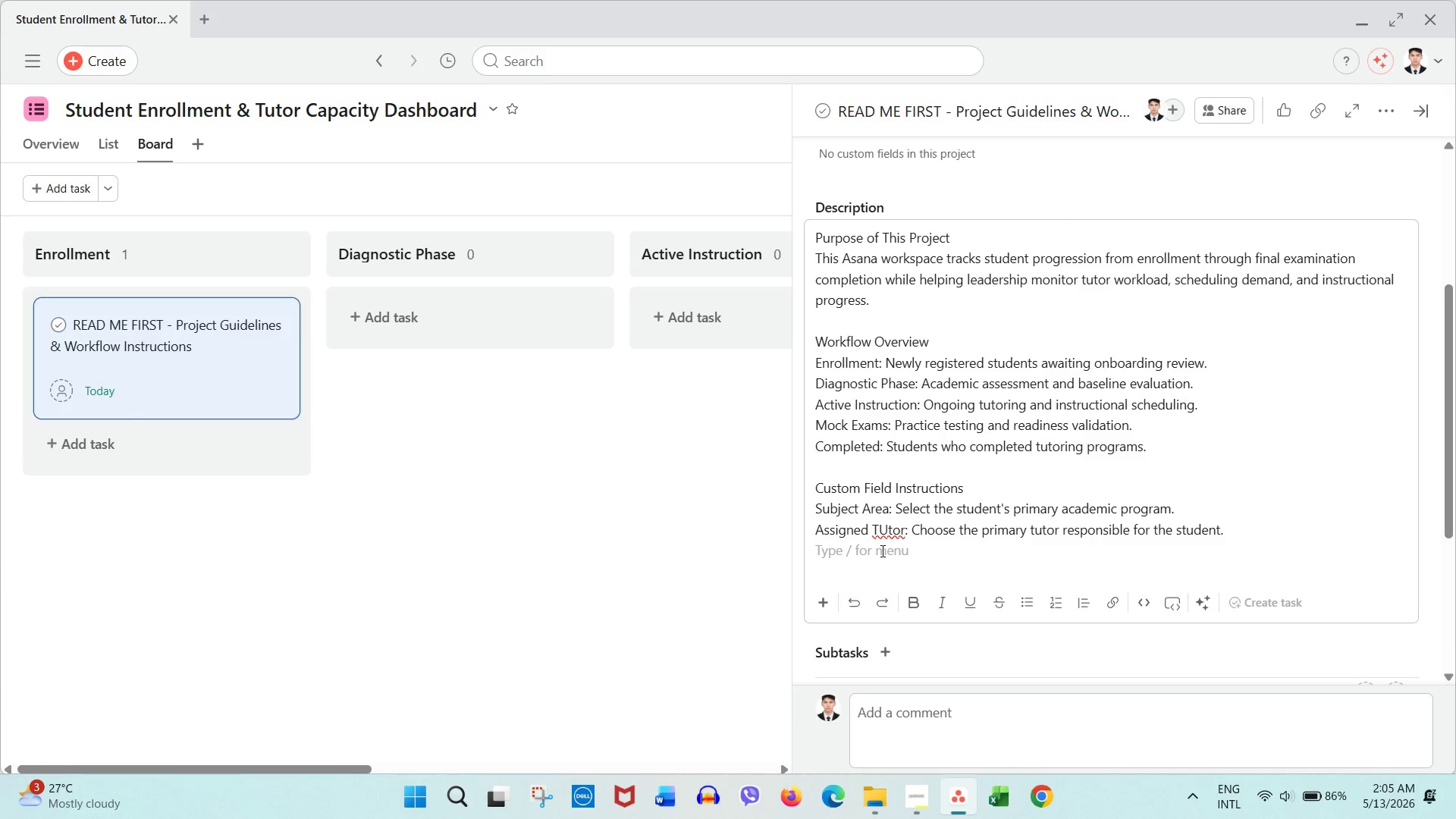 
wait(18.42)
 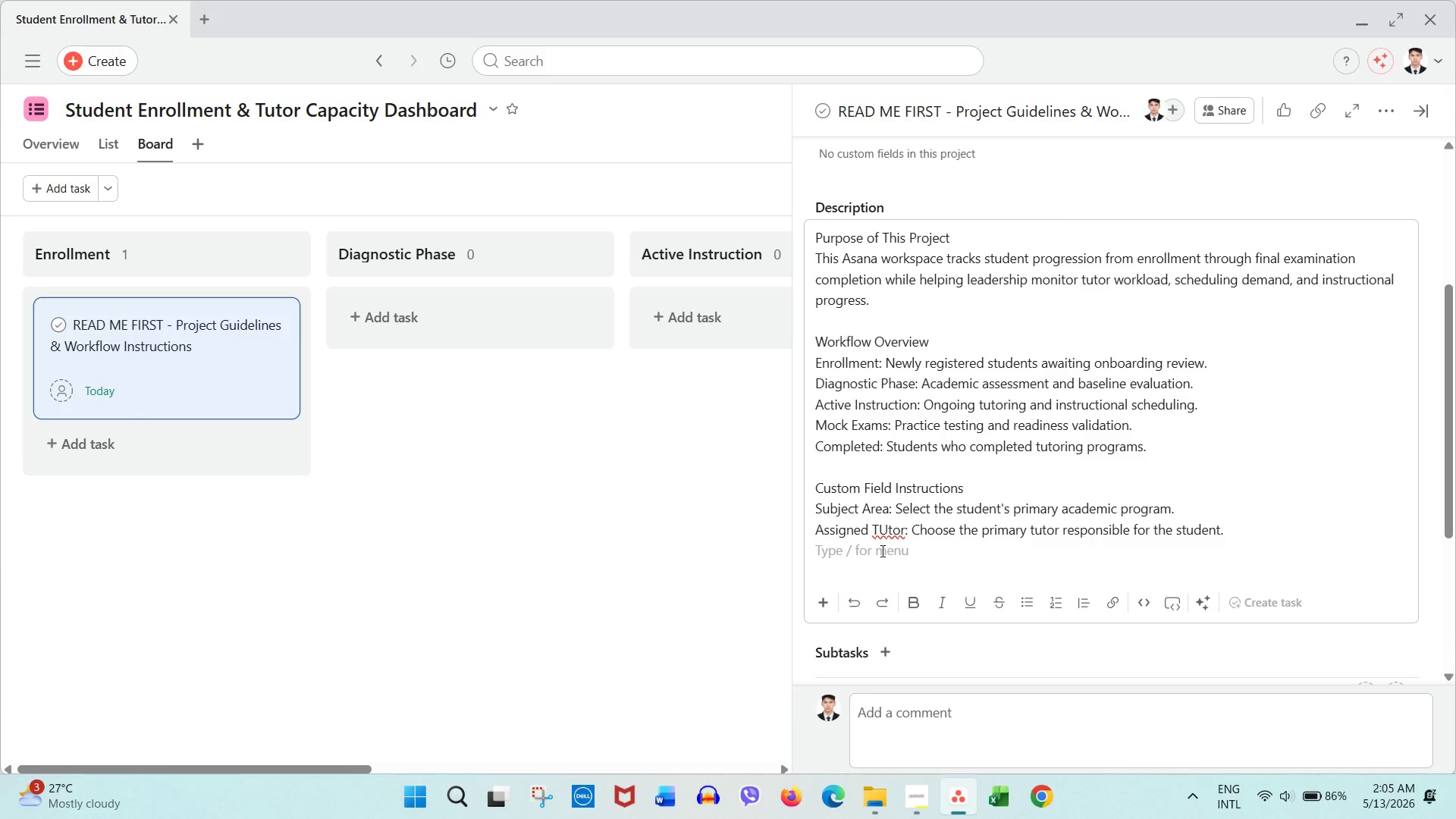 
double_click([886, 536])
 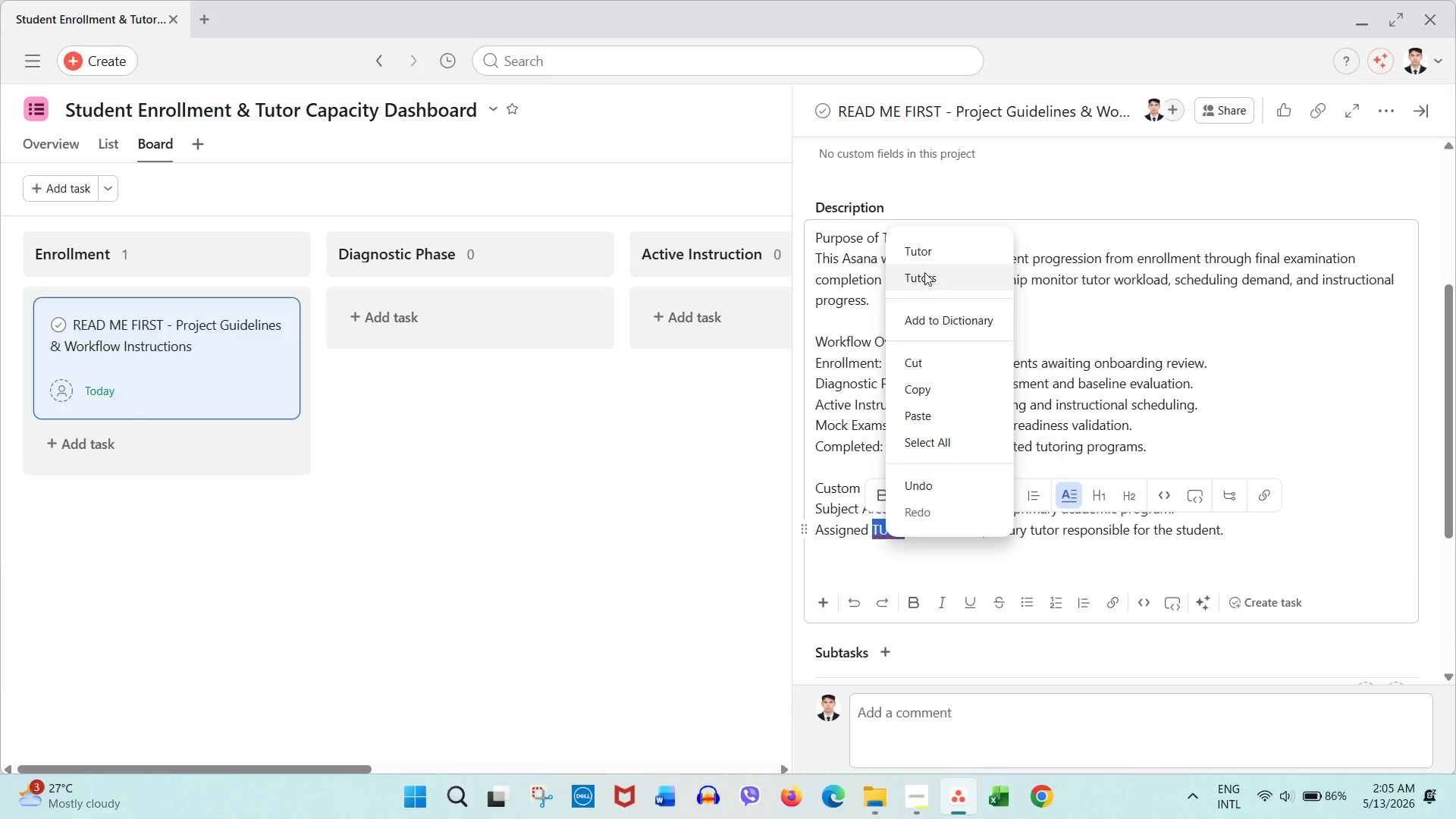 
left_click([930, 249])
 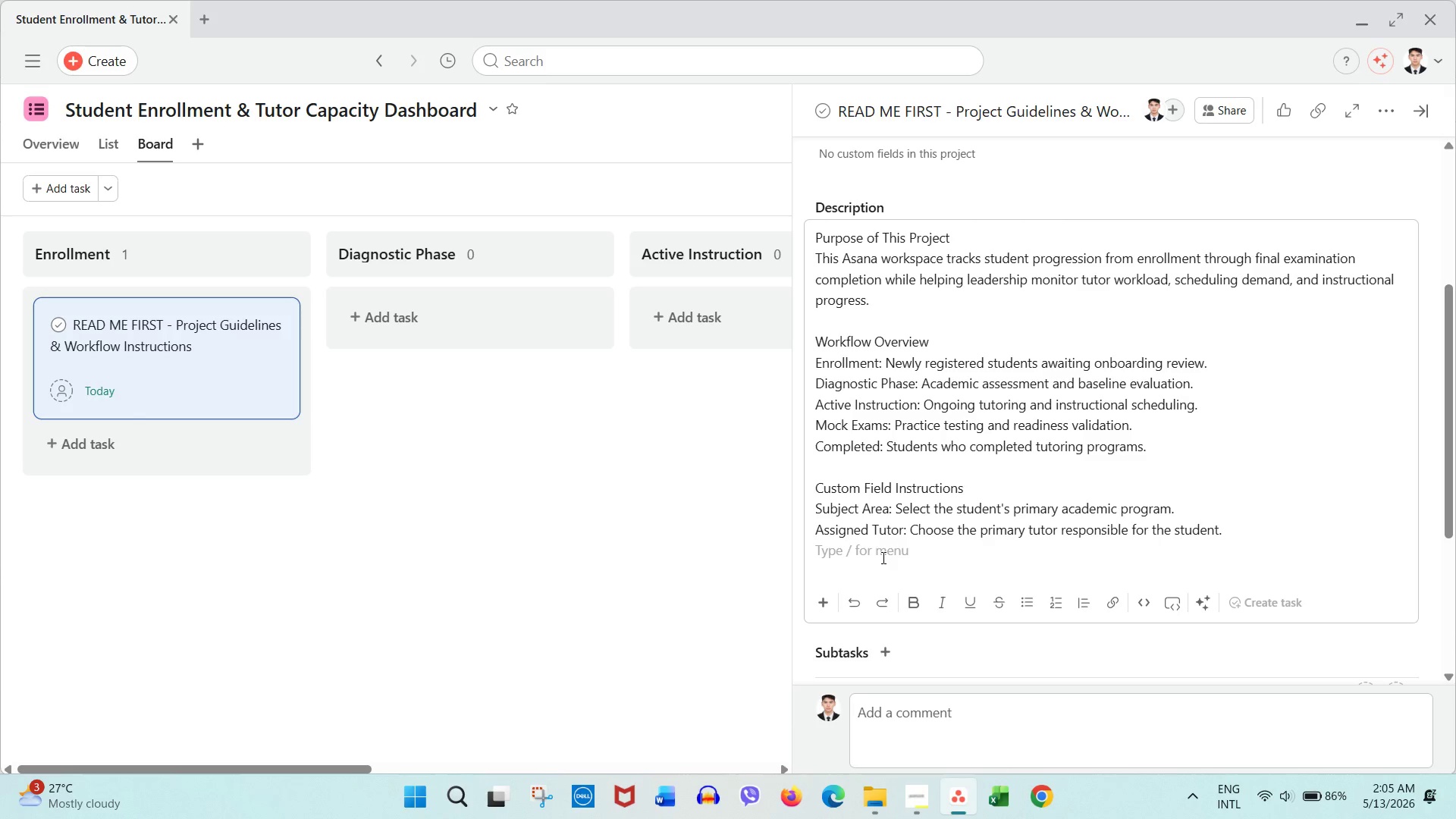 
wait(21.81)
 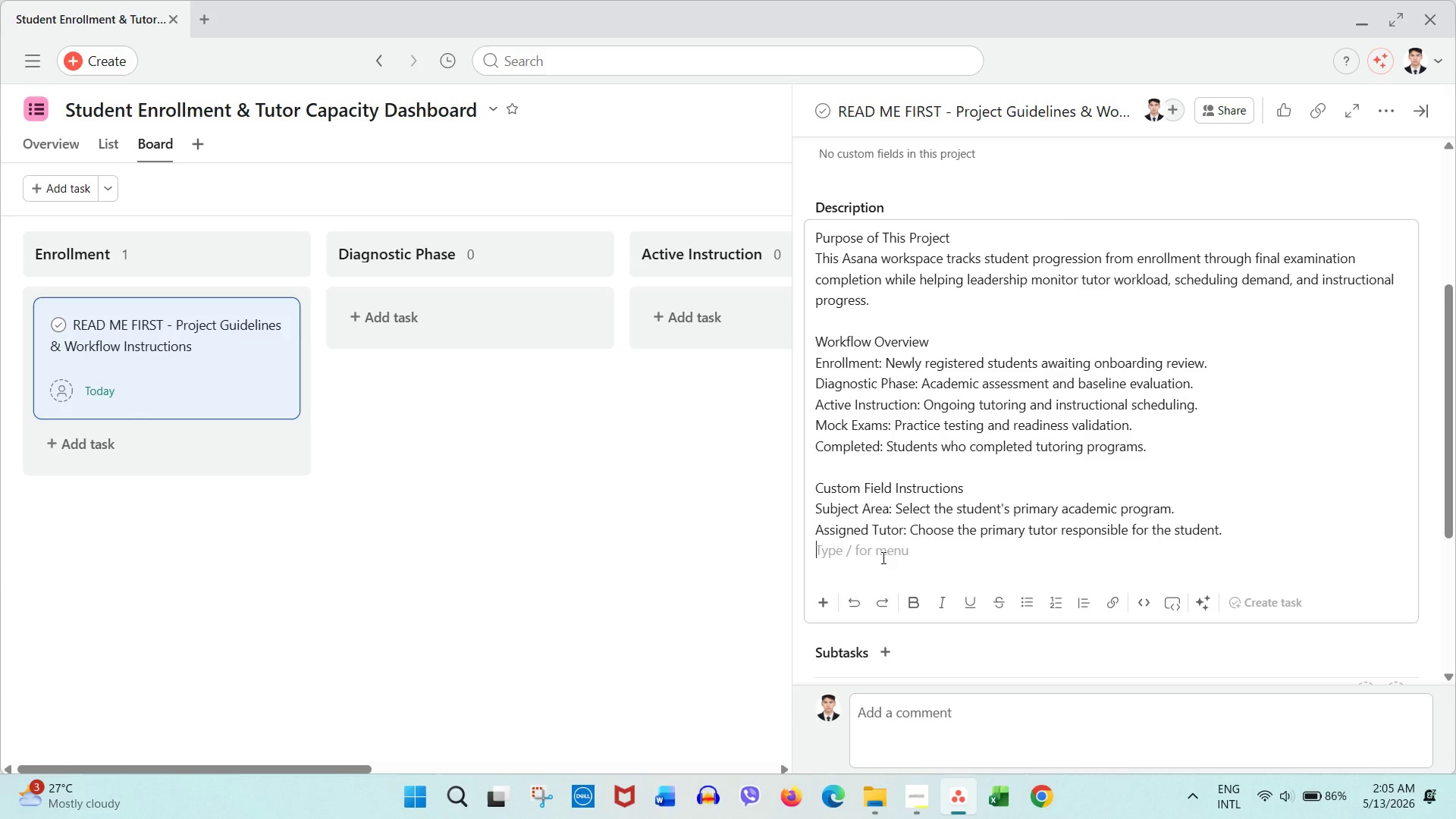 
type(Monthly Hours: ENter the student's )
 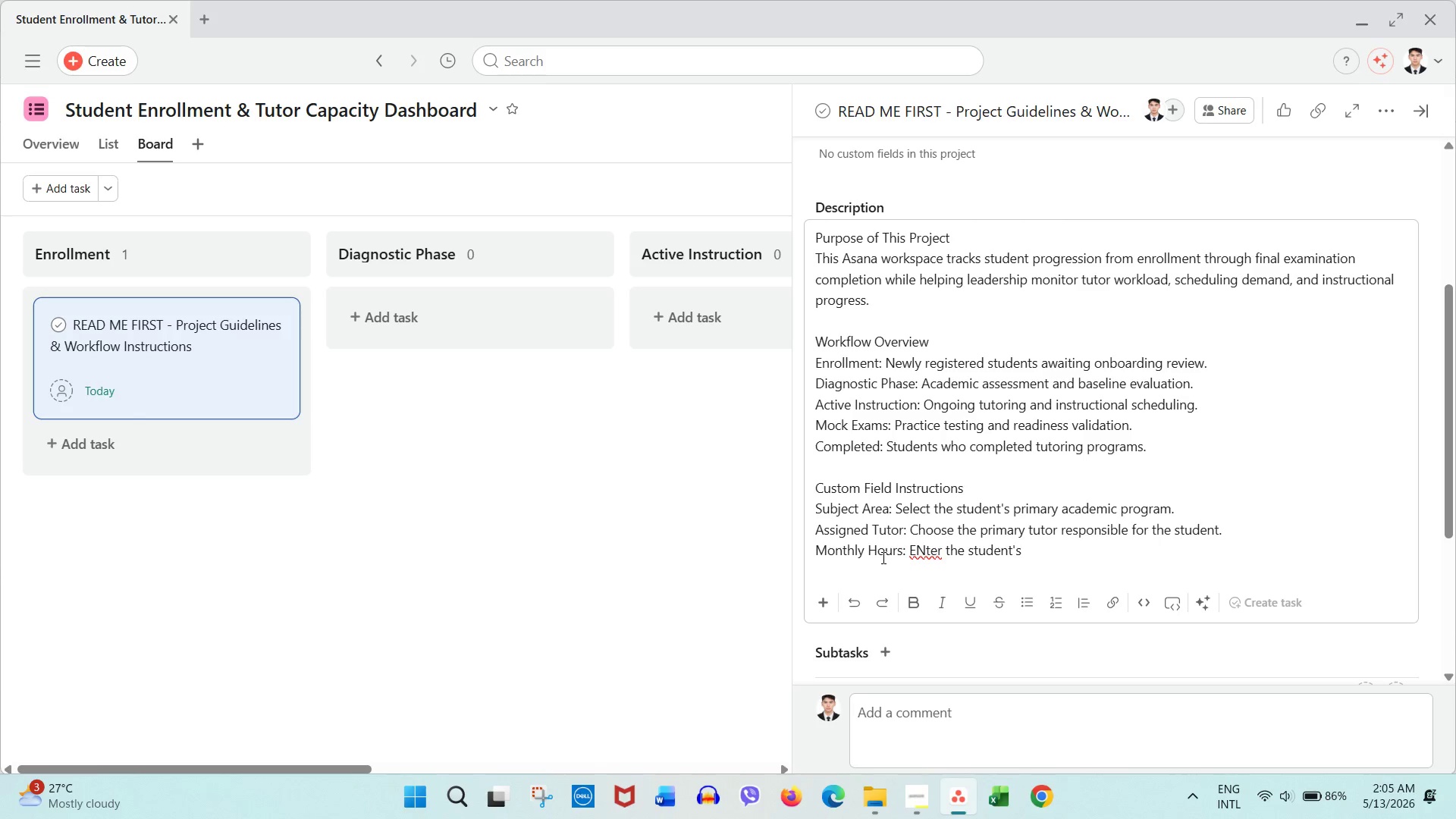 
right_click([925, 547])
 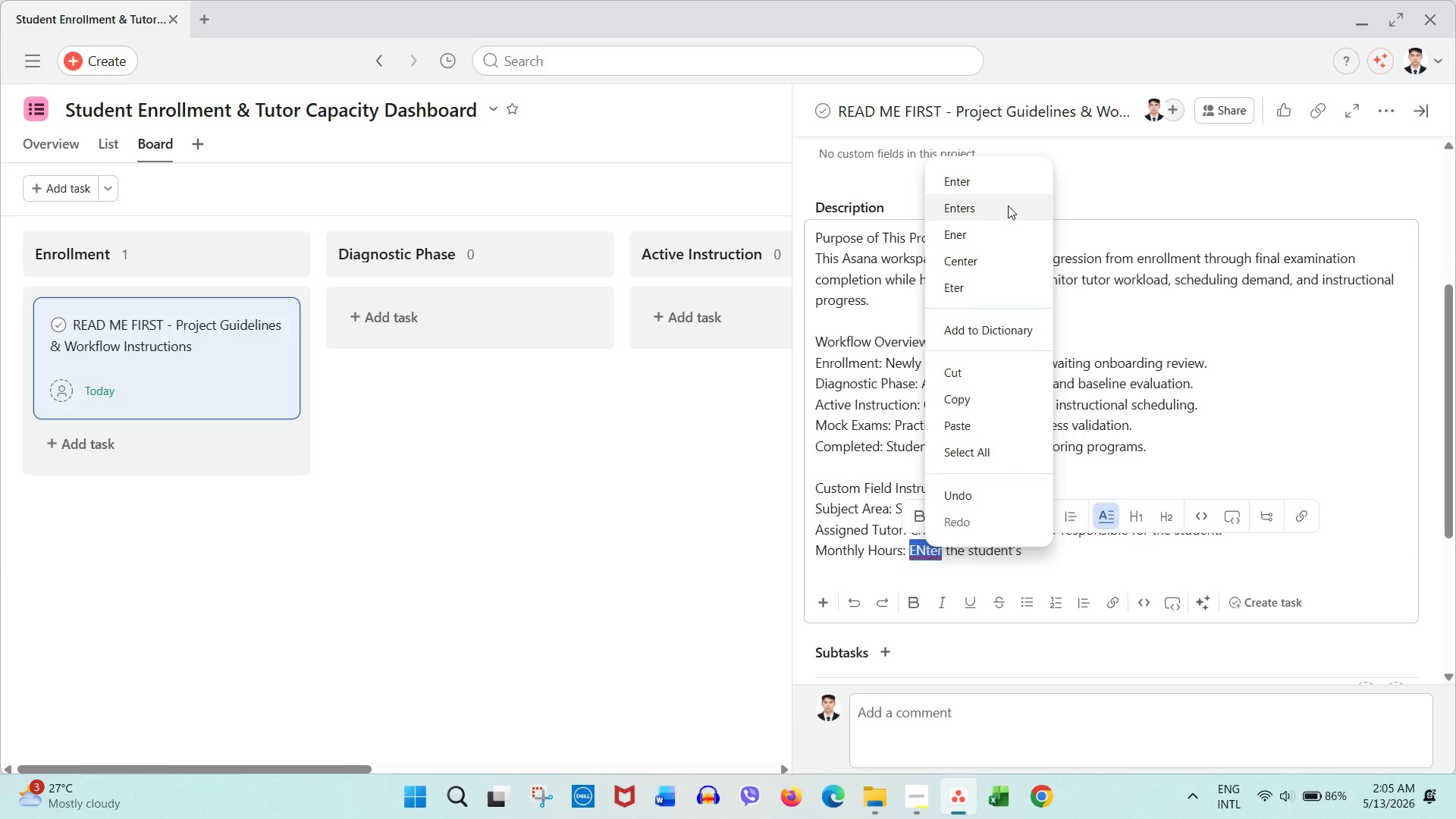 
left_click([1003, 187])
 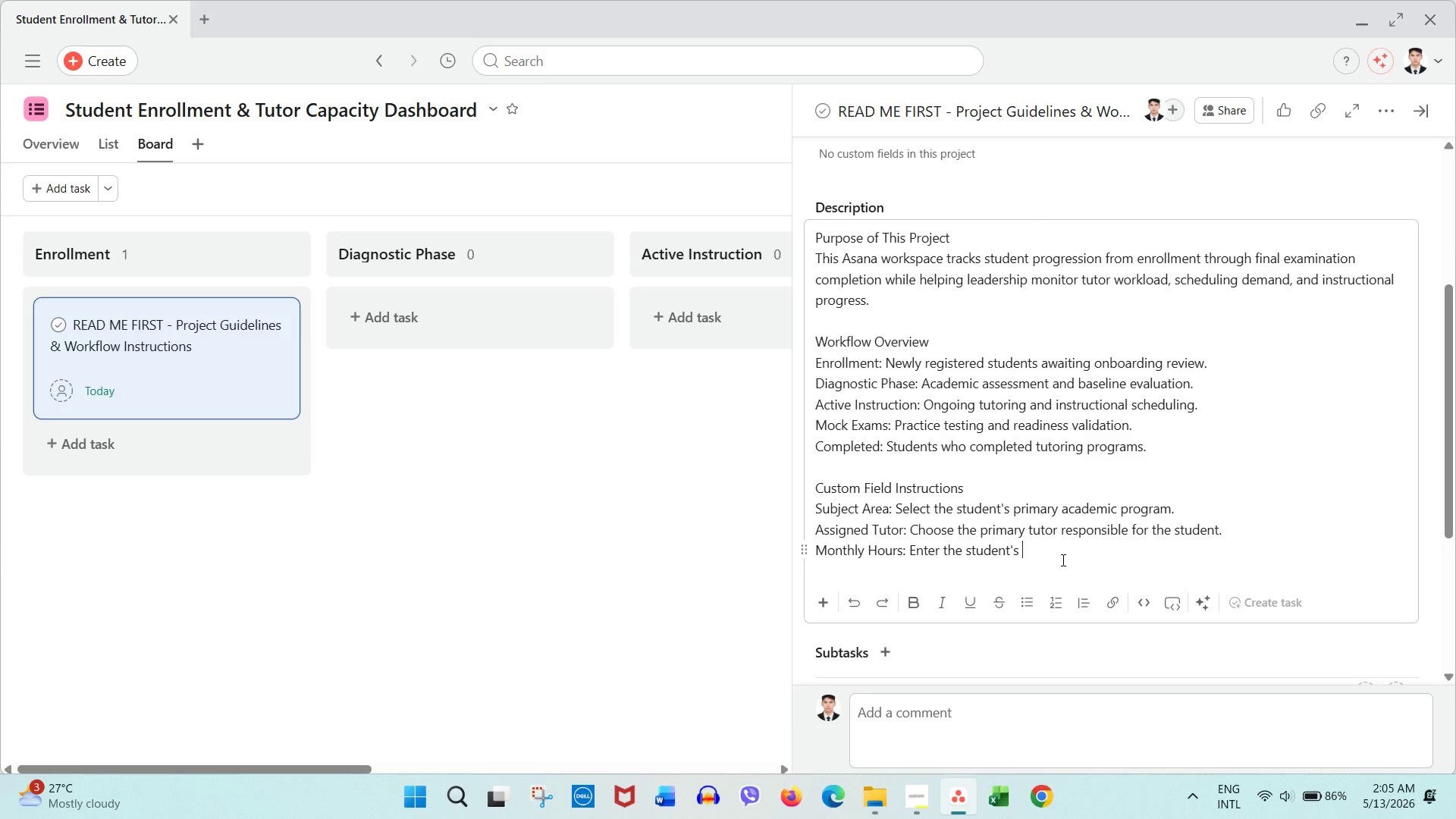 
type(estimated tutoring hours per month/)
key(Backspace)
type(.)
 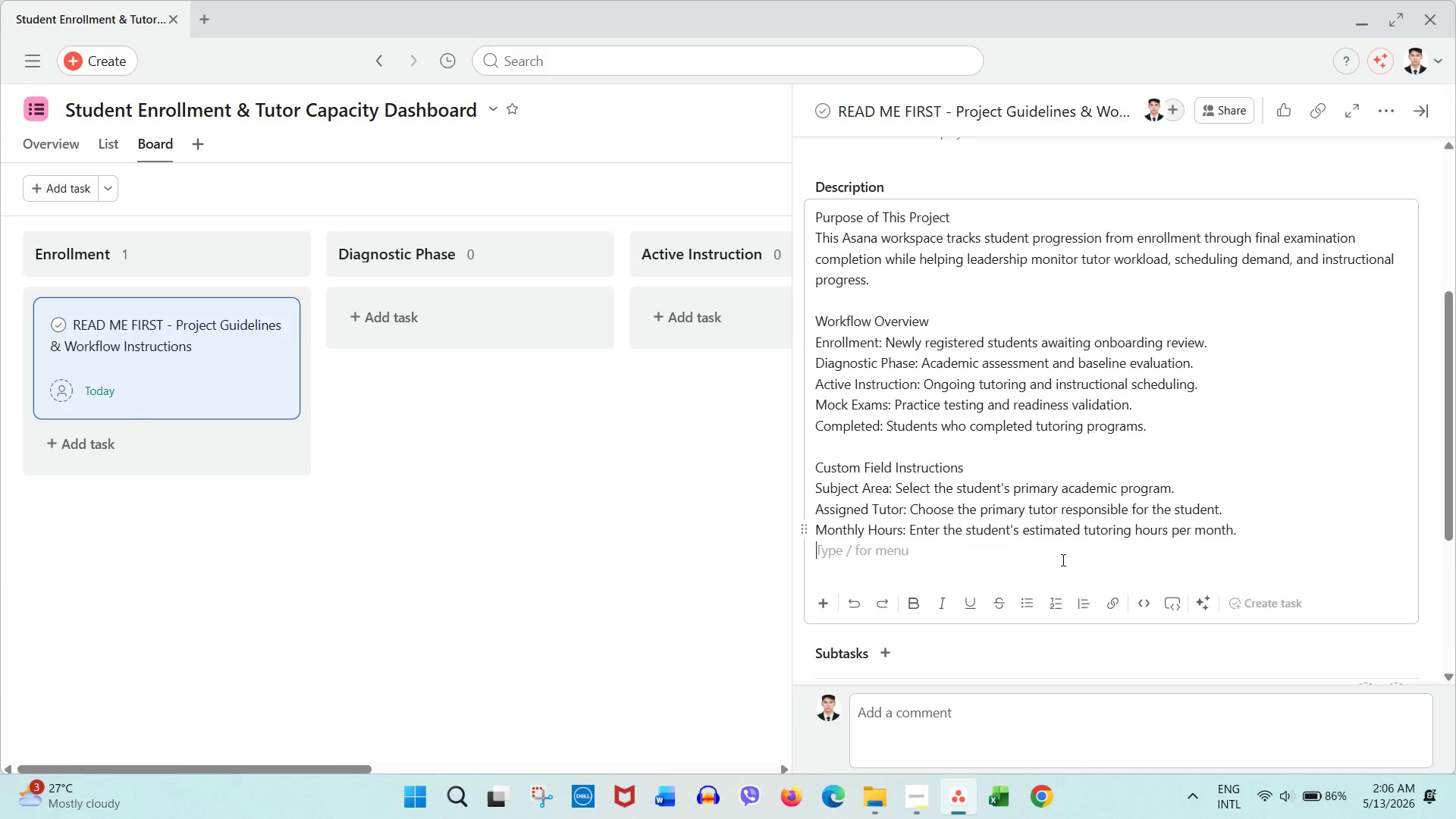 
key(Enter)
 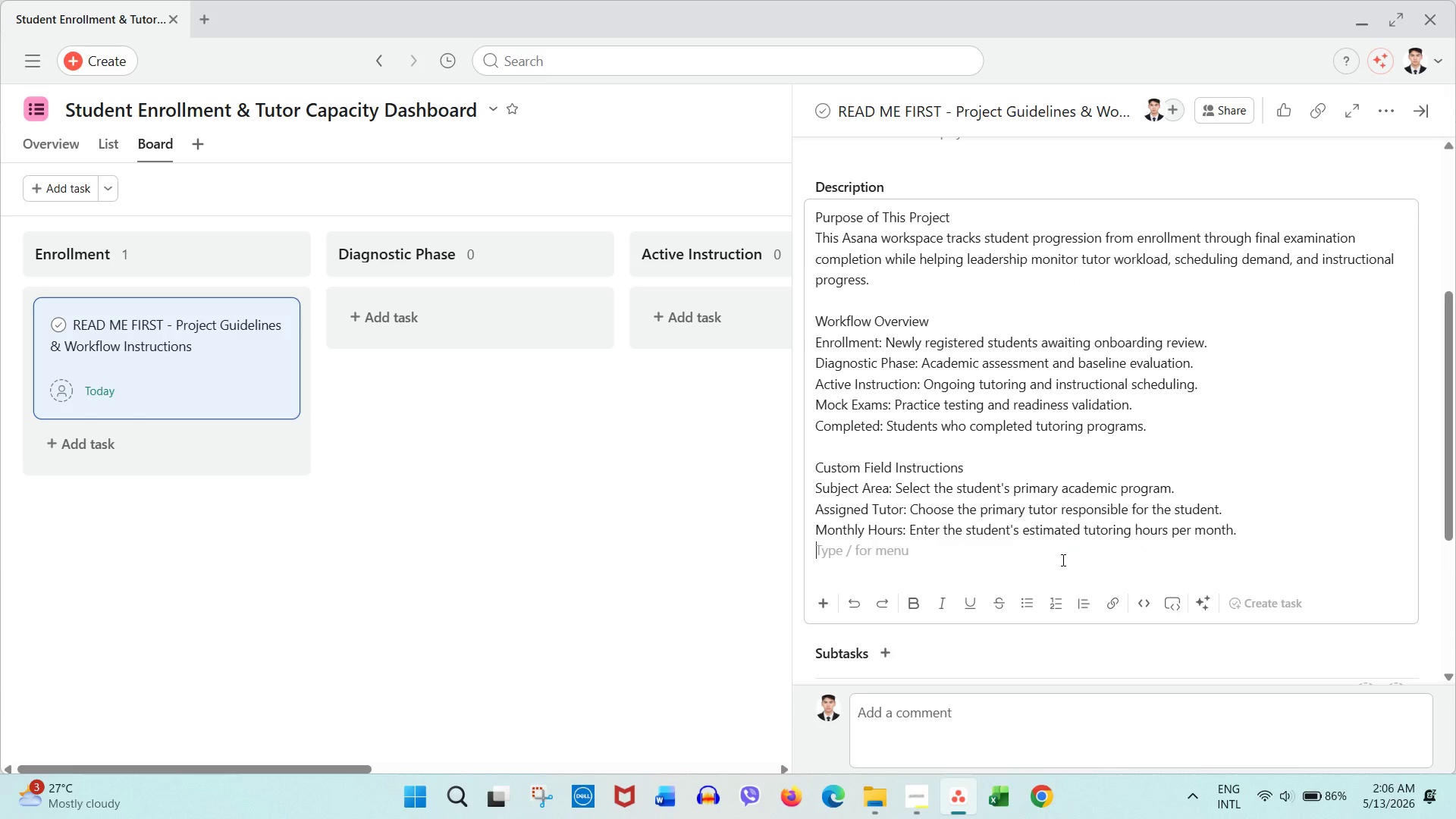 
type(Target Test Date: Enter the official examination date.)
 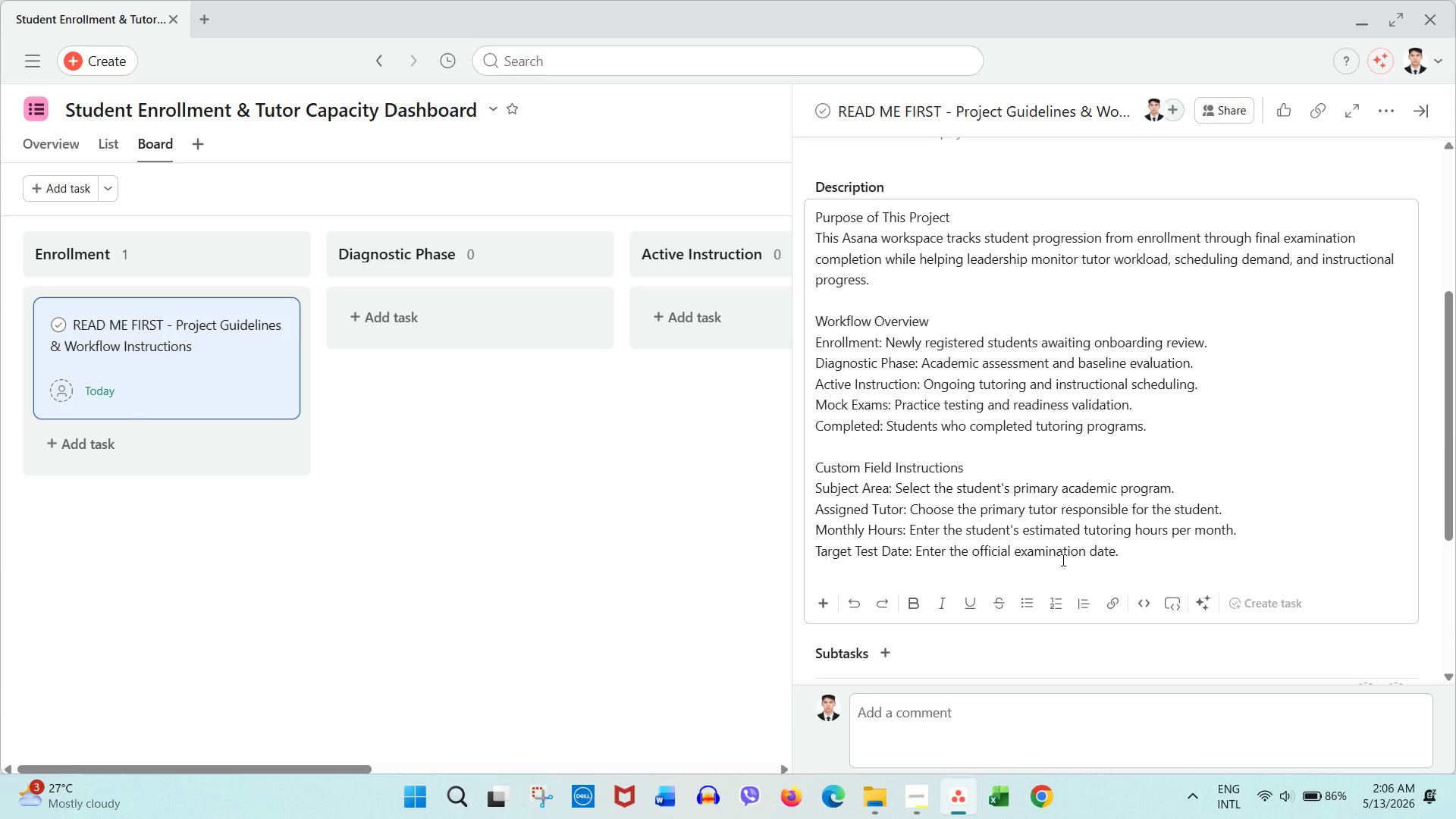 
key(Enter)
 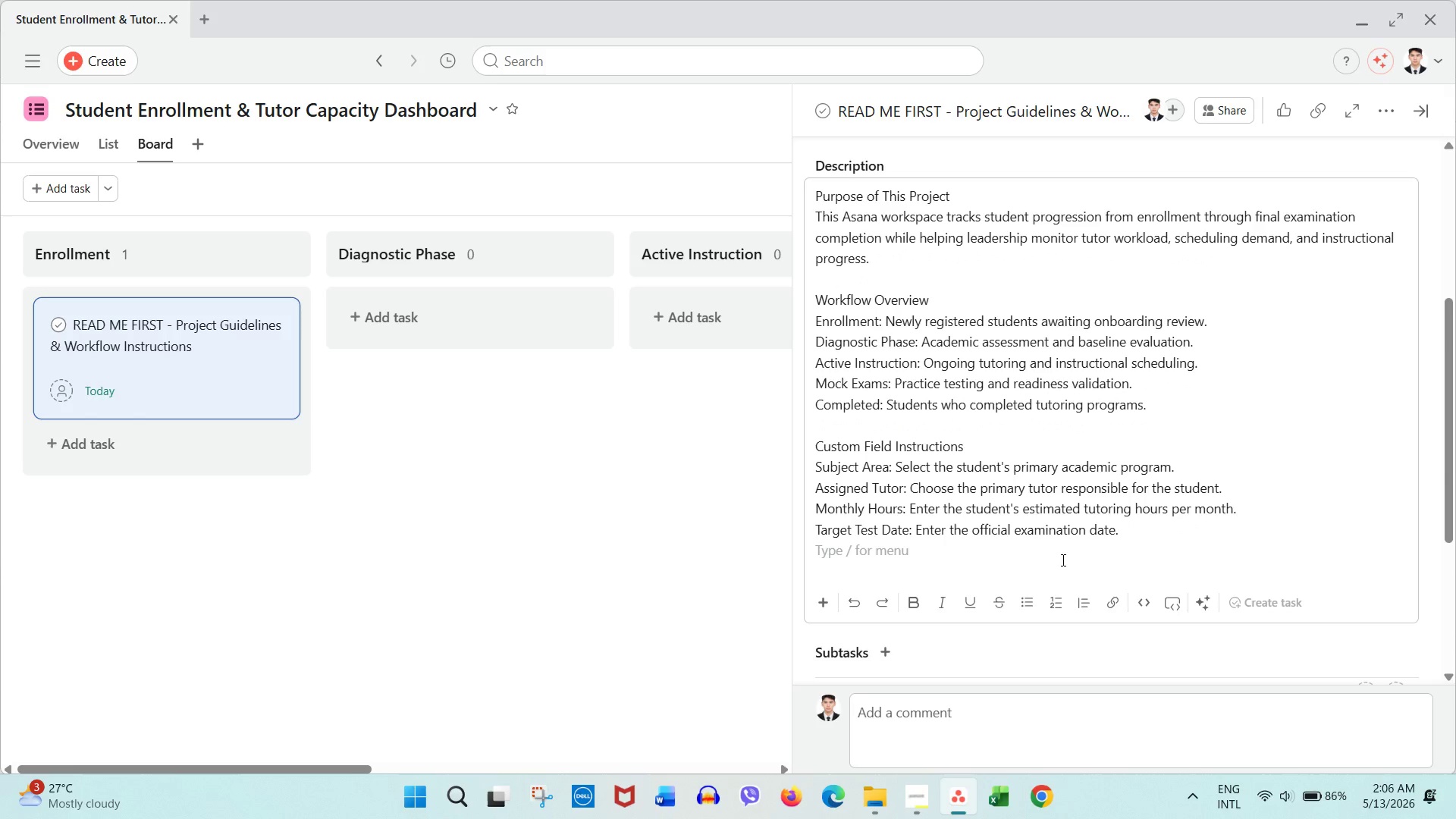 
type(Progress Status: Update based on acdemic progression and operational rediness.)
 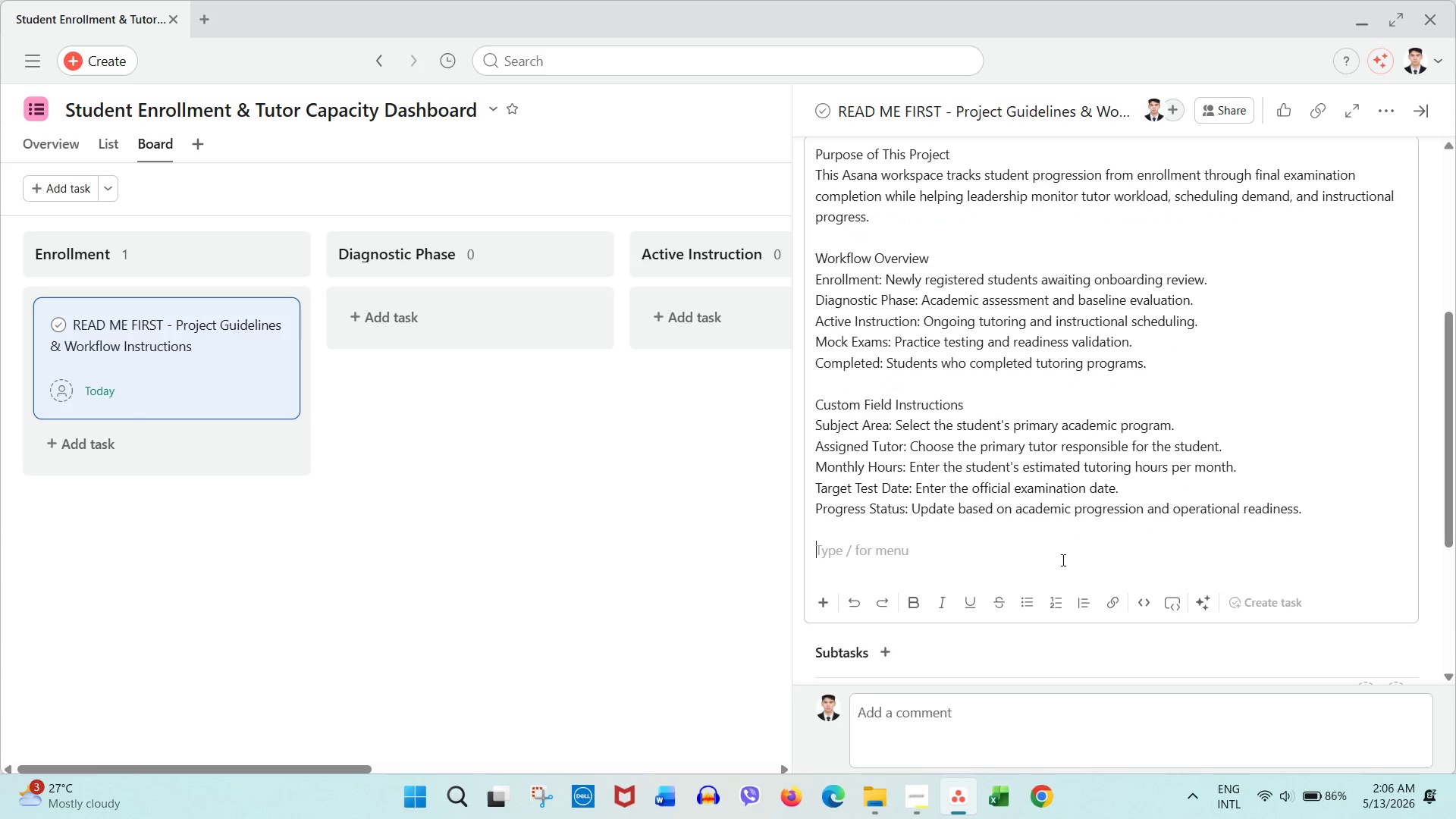 
 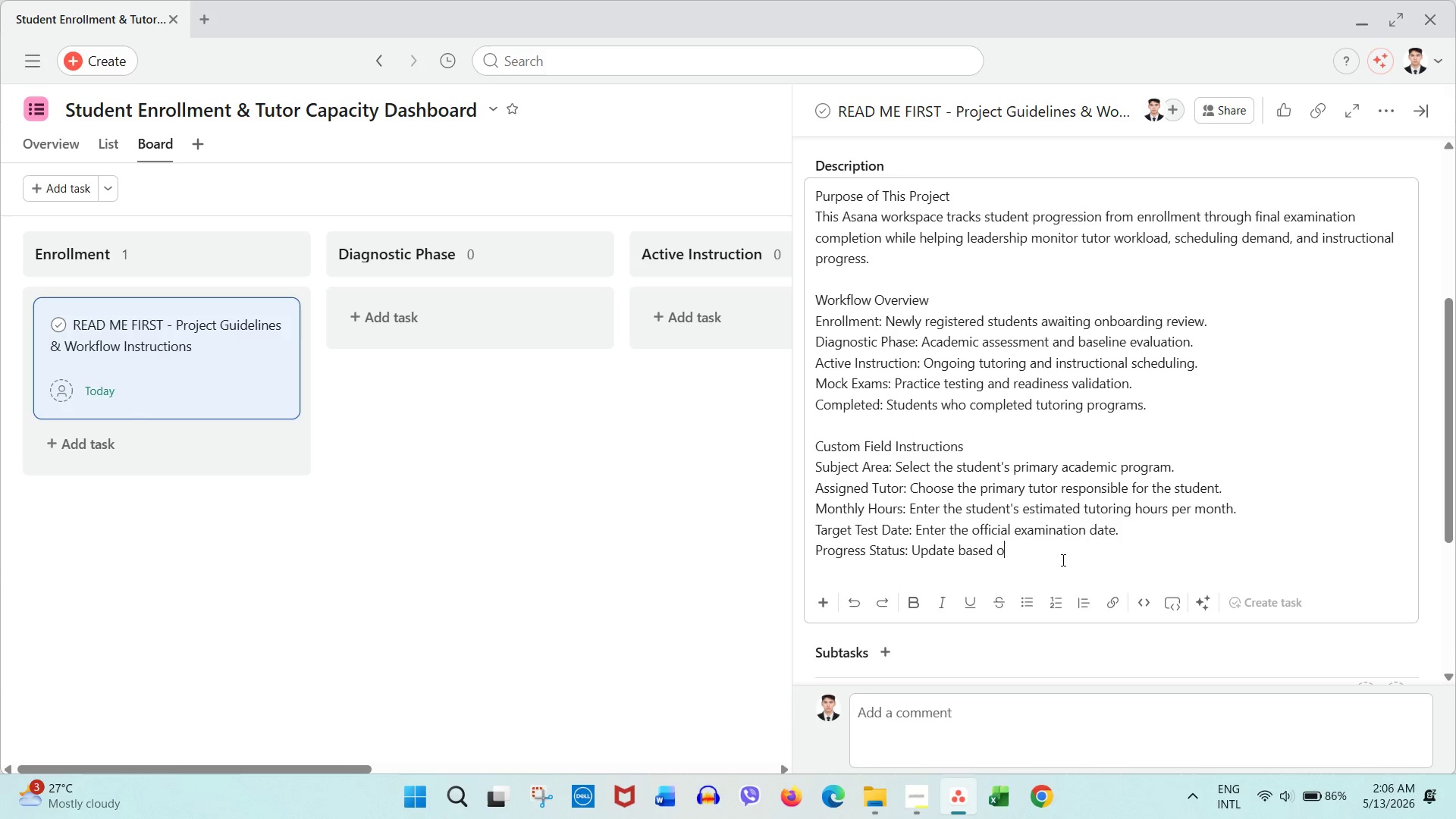 
key(Enter)
 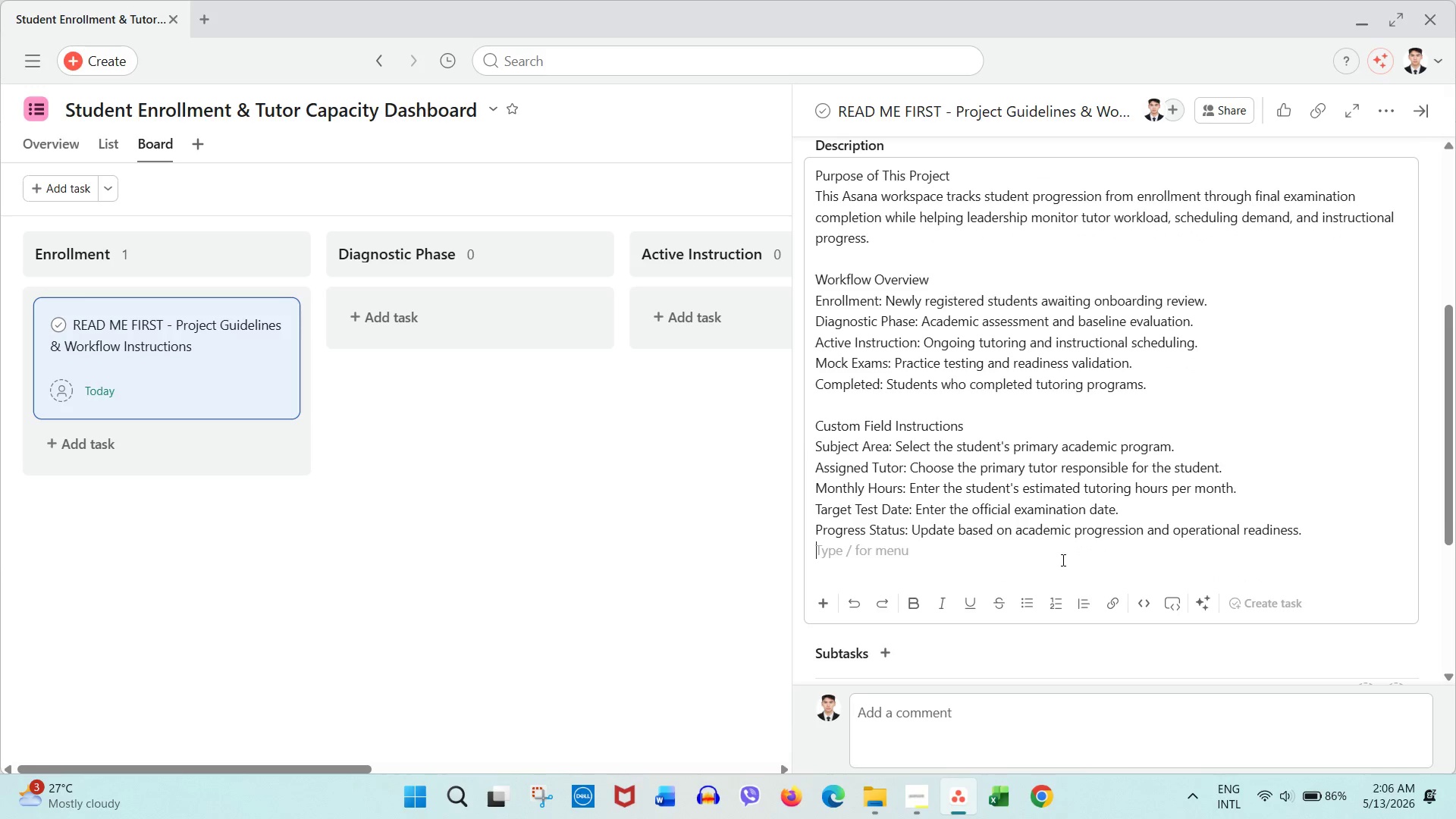 
key(Enter)
 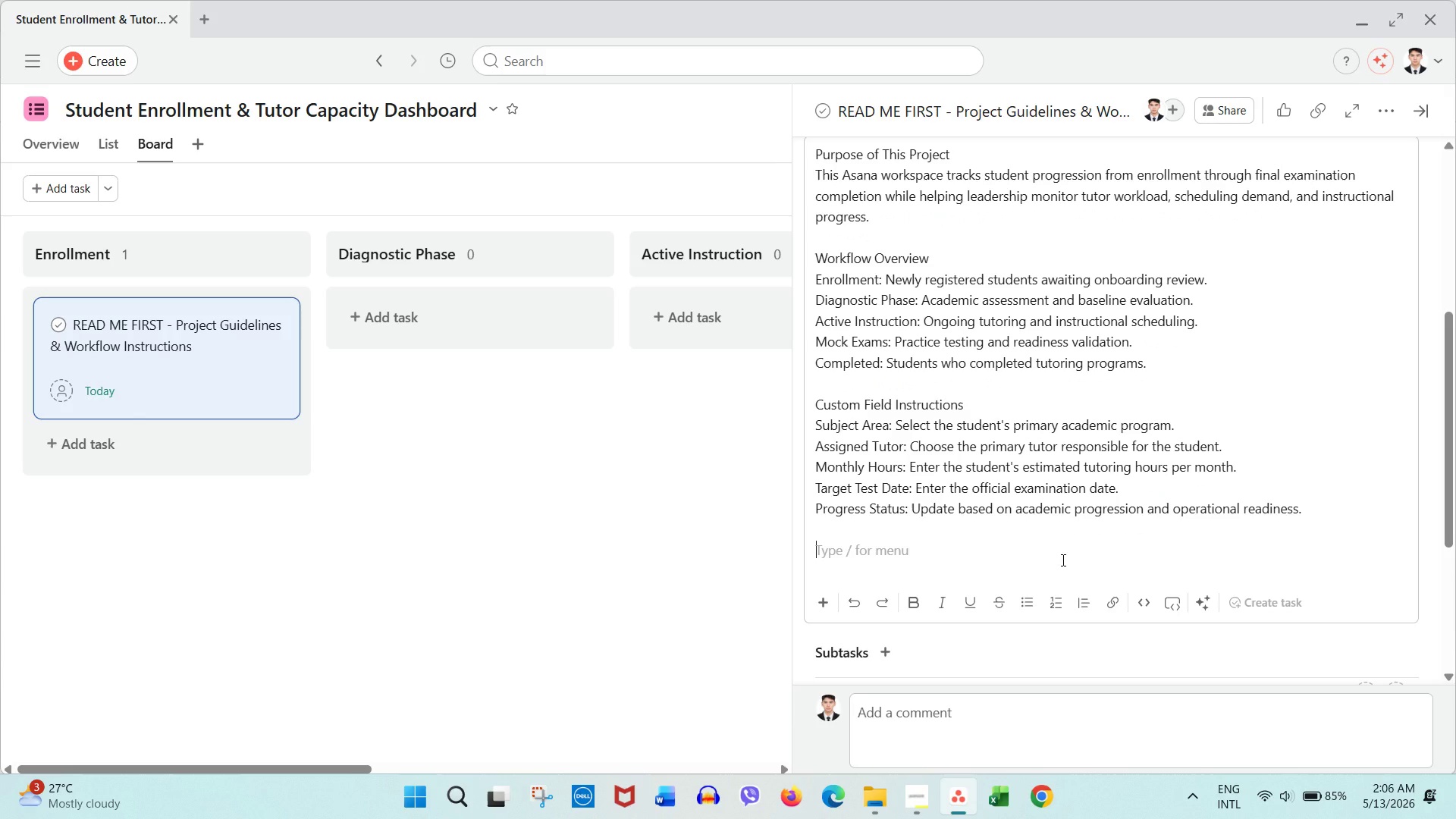 
wait(13.72)
 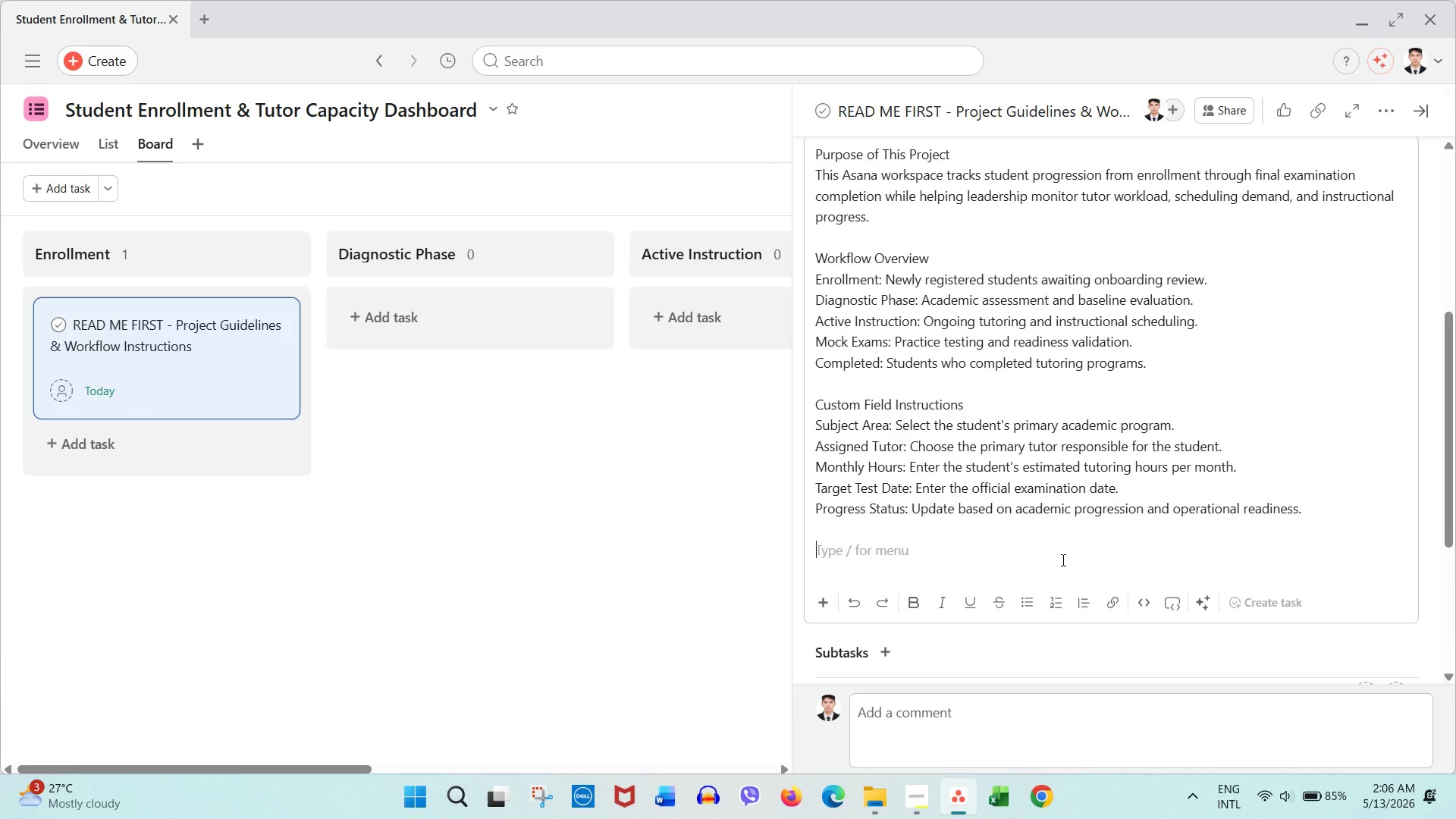 
type(Due Date Expectations)
 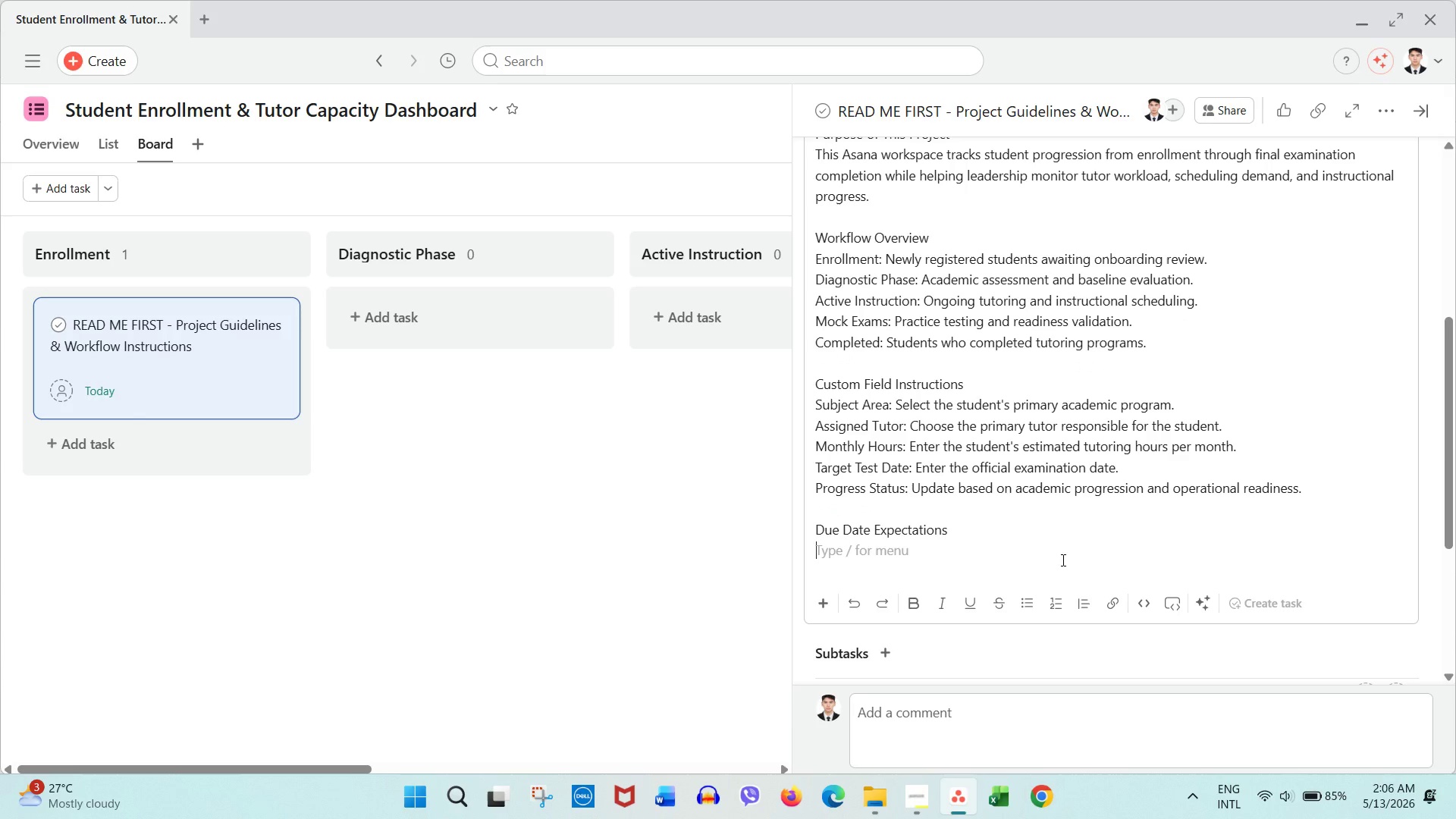 
 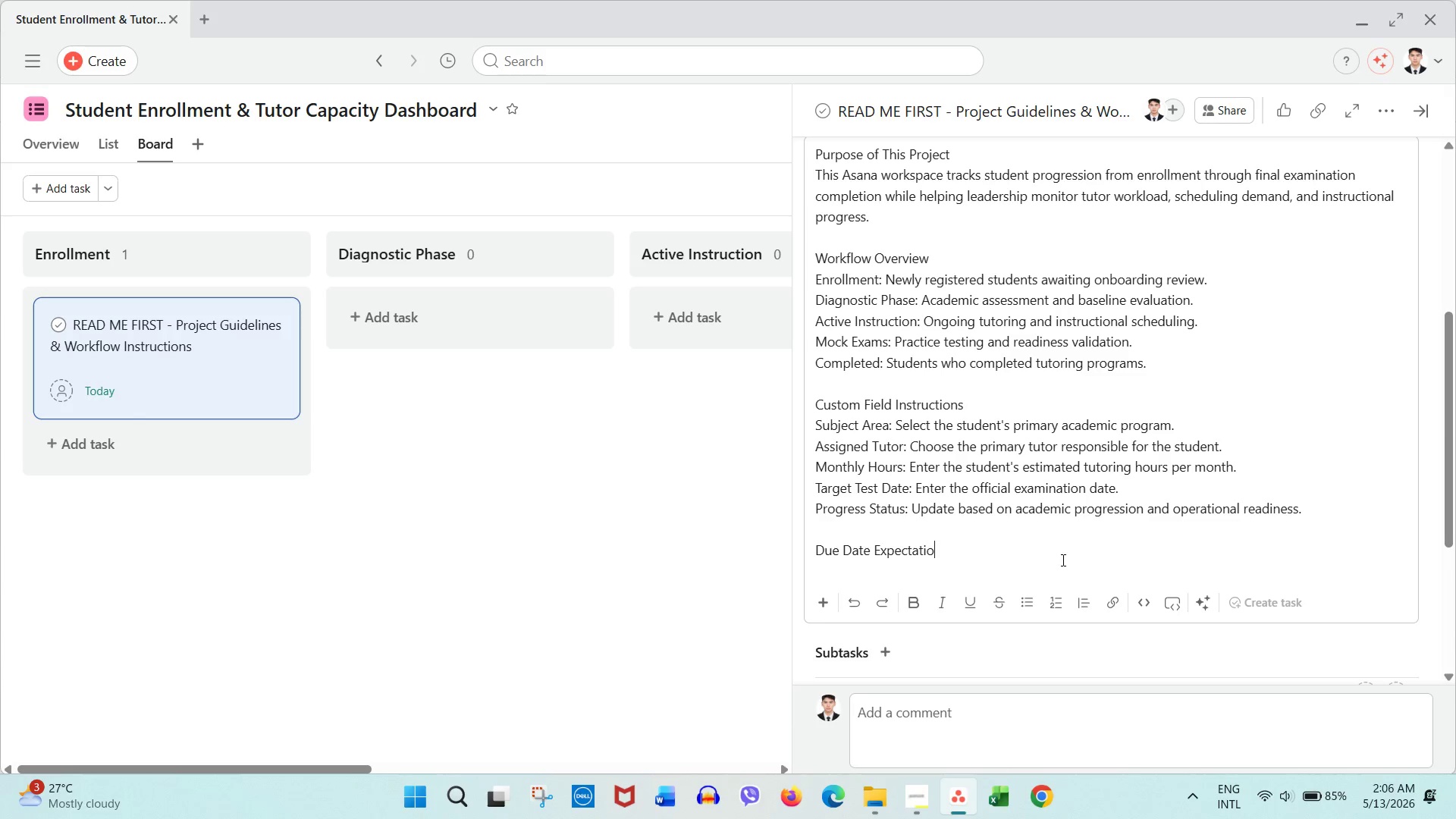 
key(Enter)
 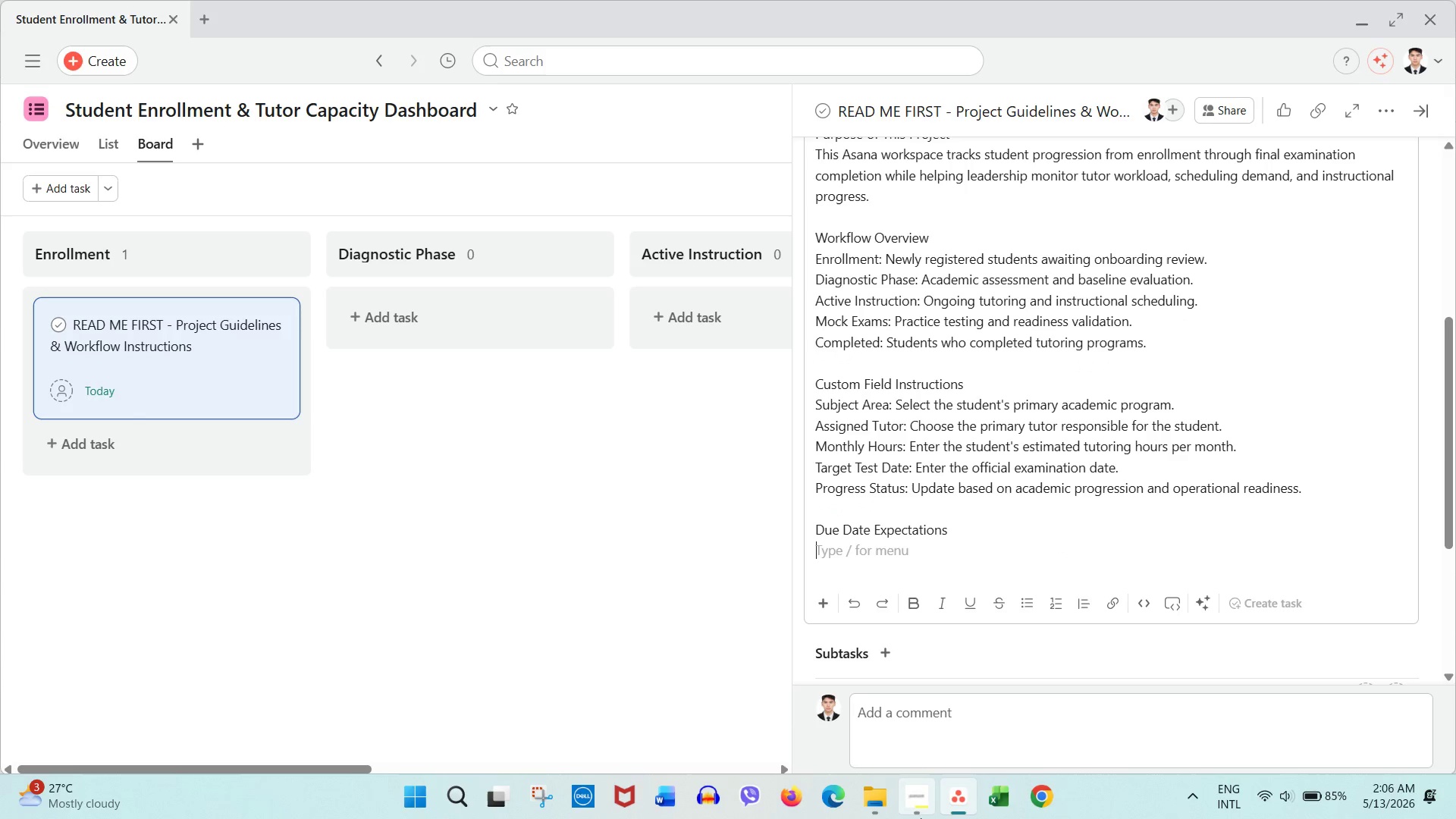 
left_click([924, 801])